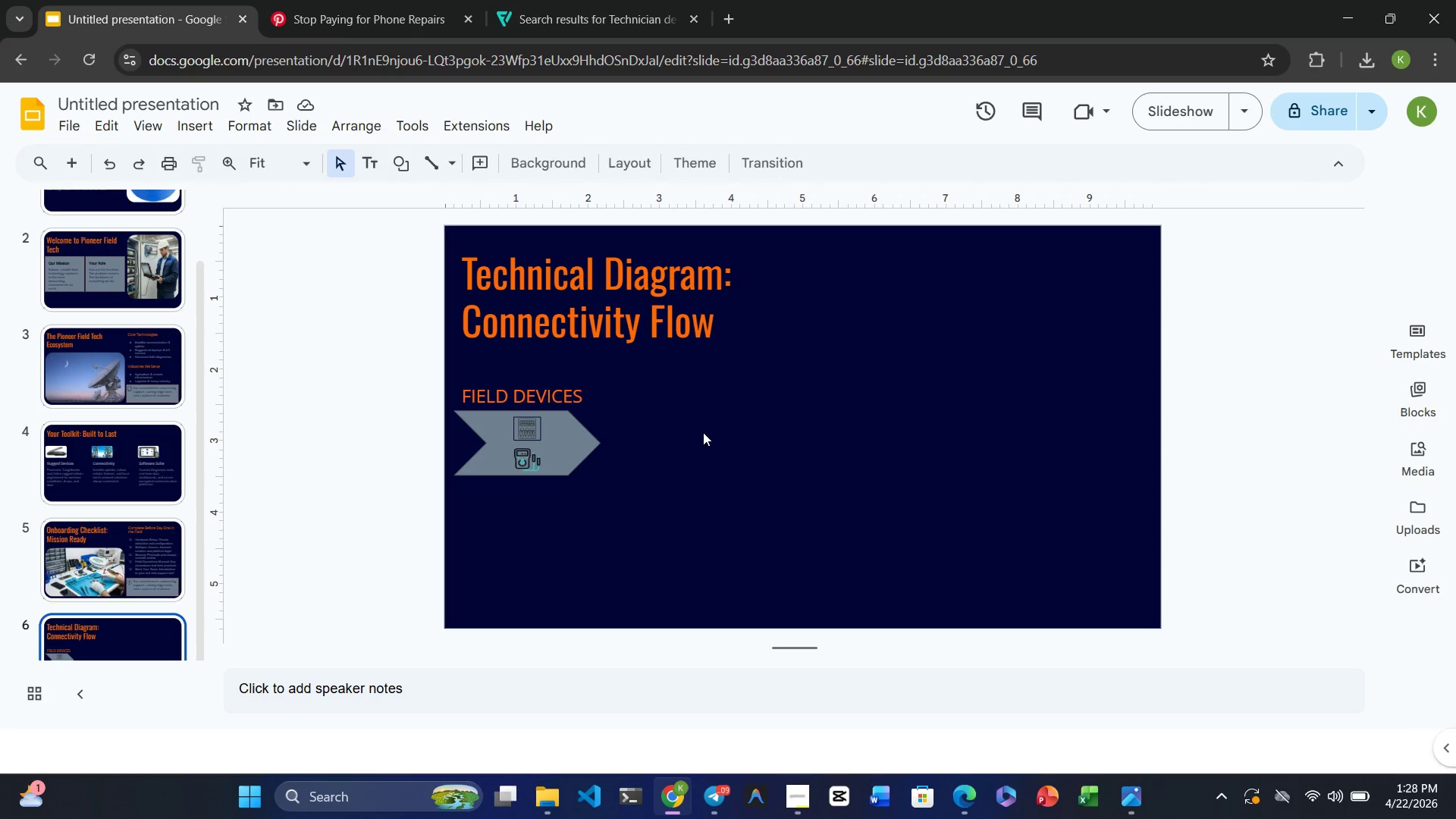 
wait(6.56)
 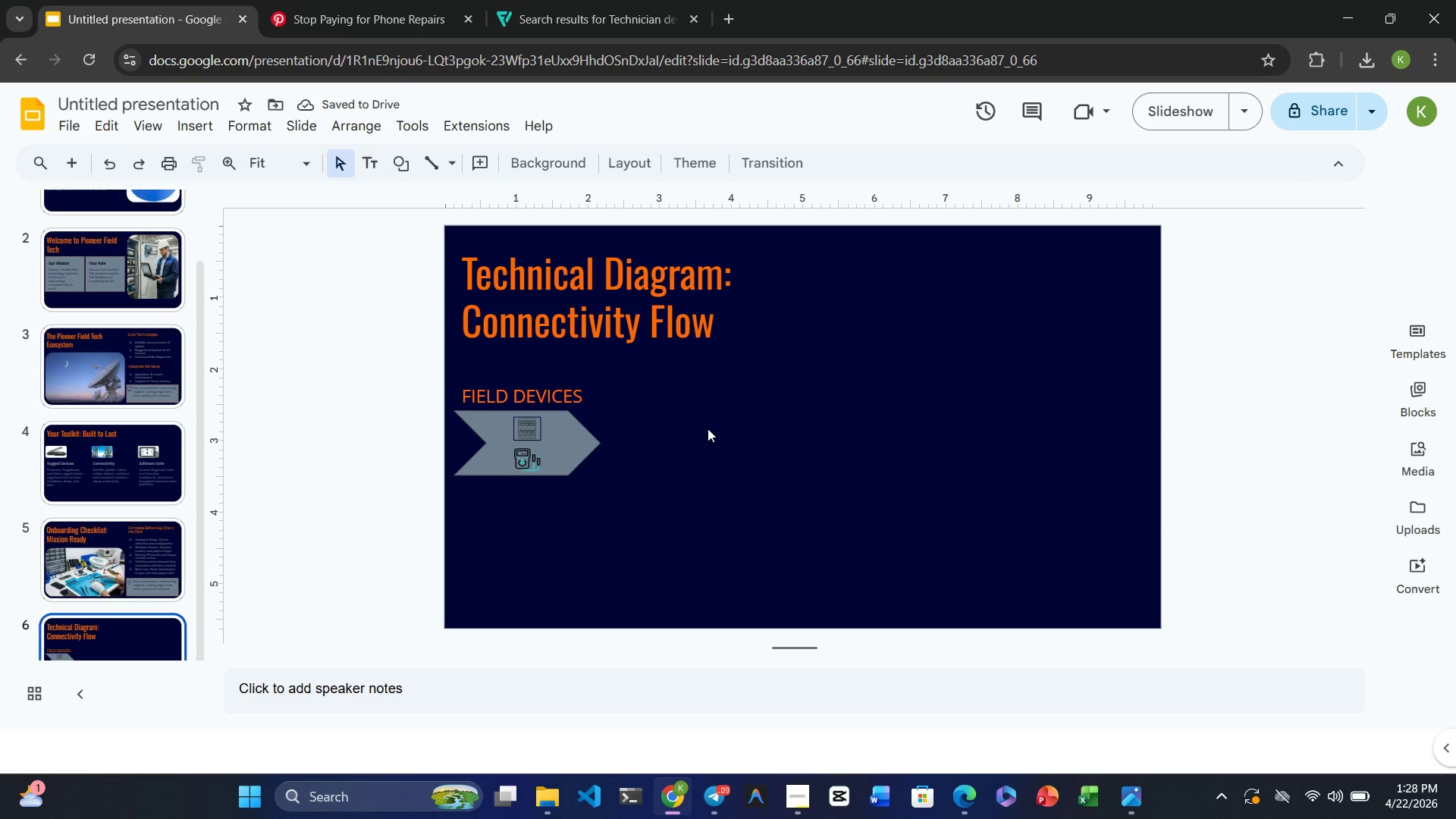 
left_click([576, 434])
 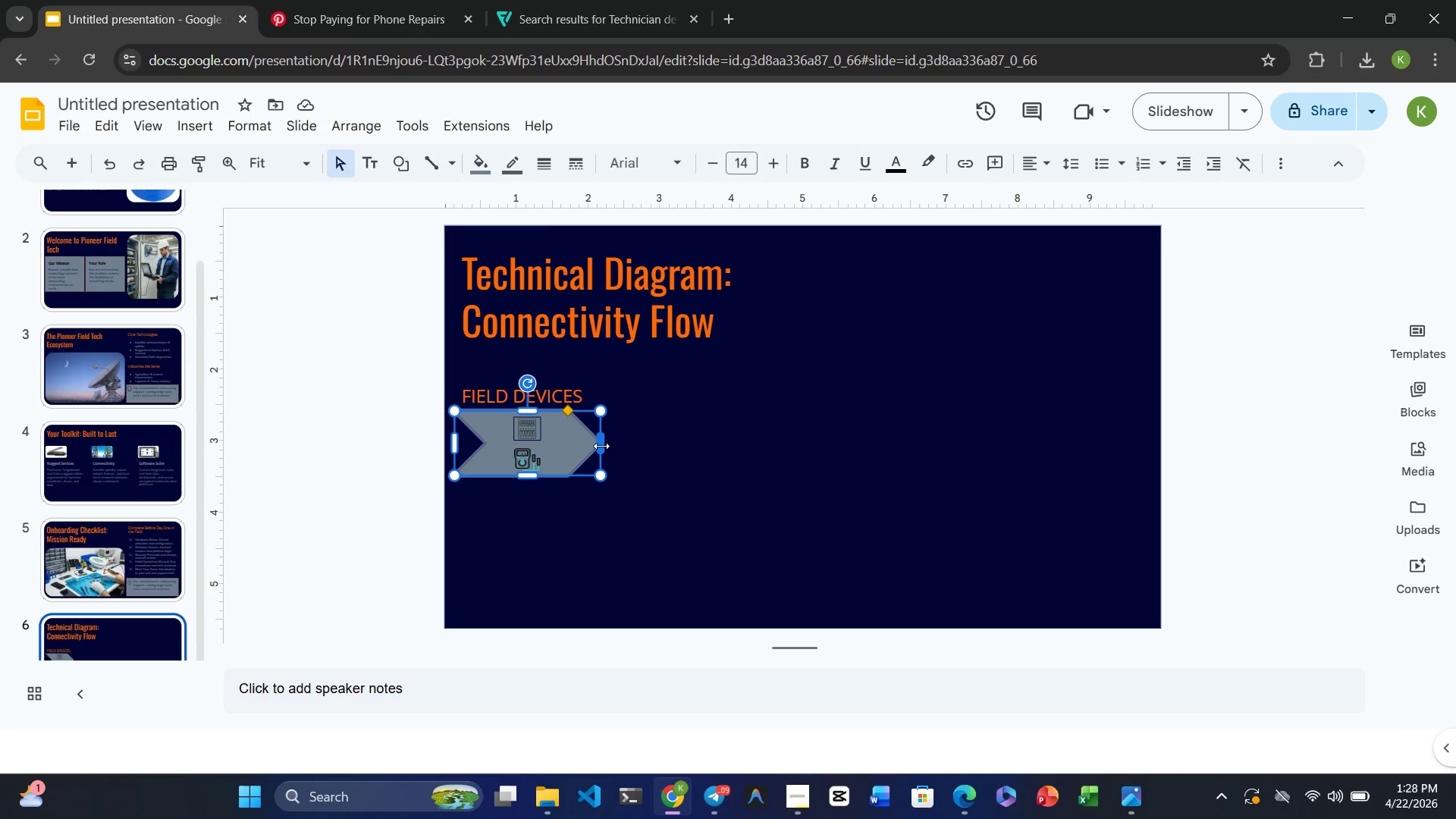 
left_click_drag(start_coordinate=[601, 446], to_coordinate=[577, 447])
 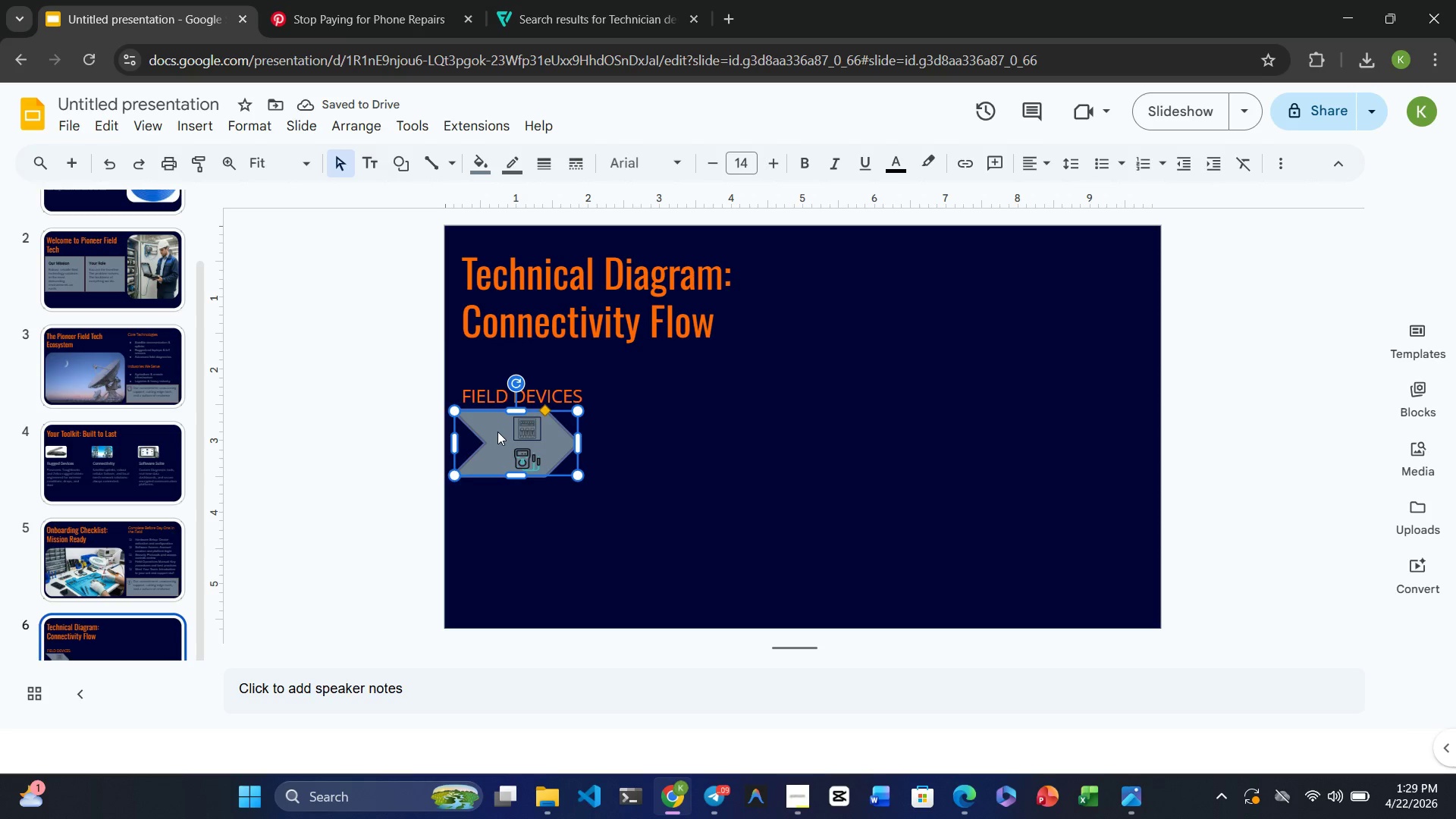 
wait(5.27)
 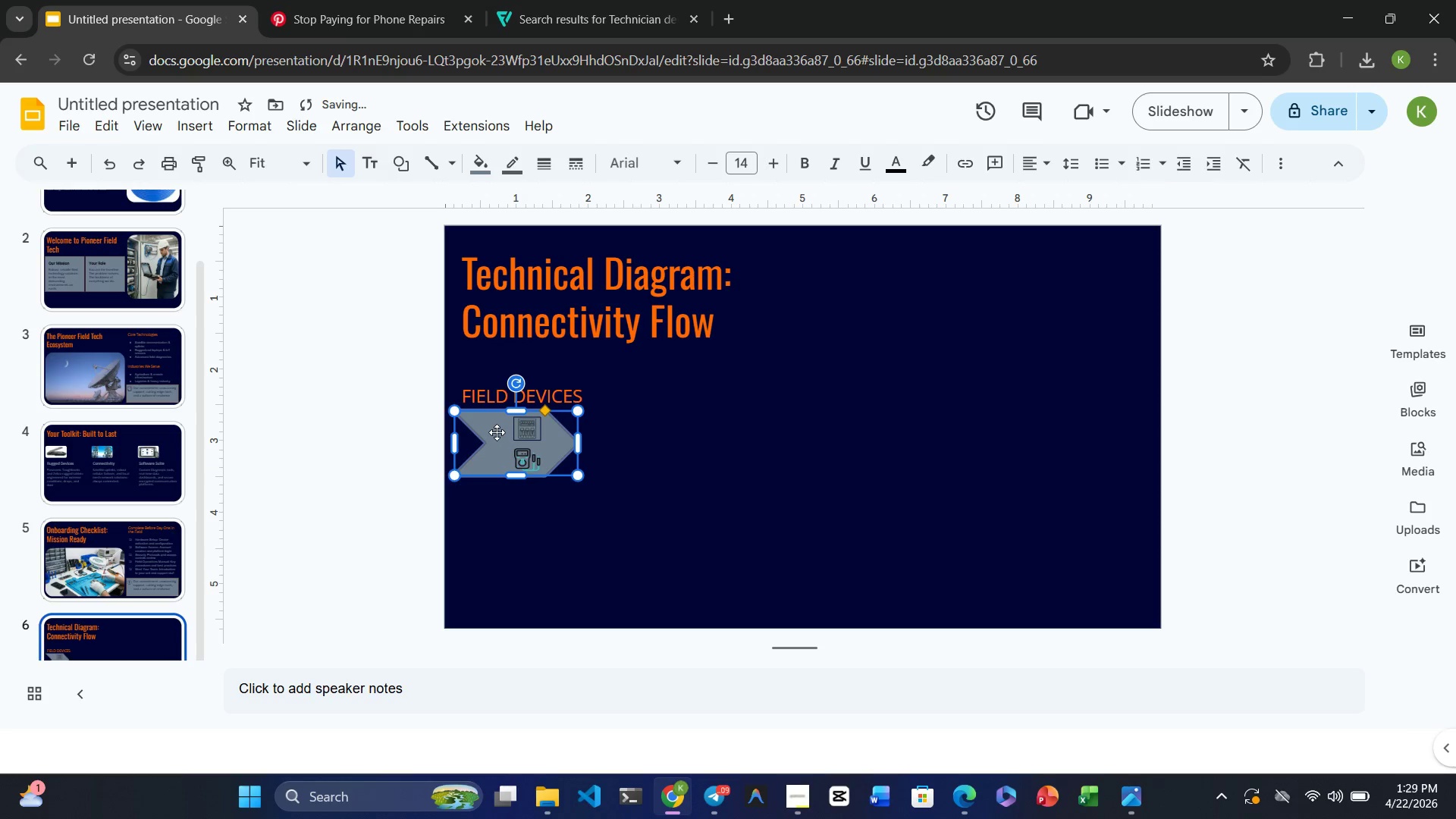 
left_click([529, 402])
 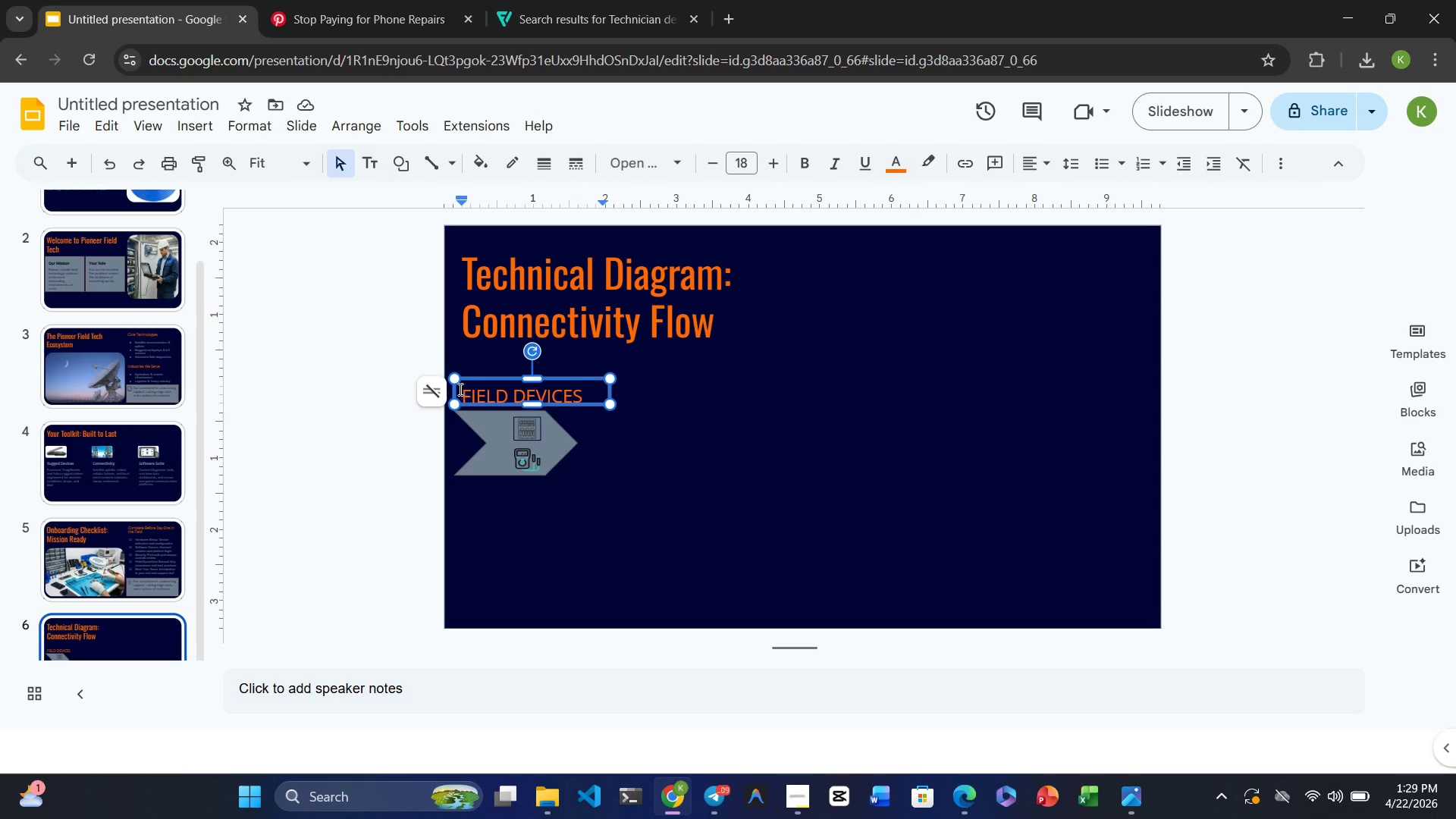 
left_click_drag(start_coordinate=[454, 389], to_coordinate=[450, 389])
 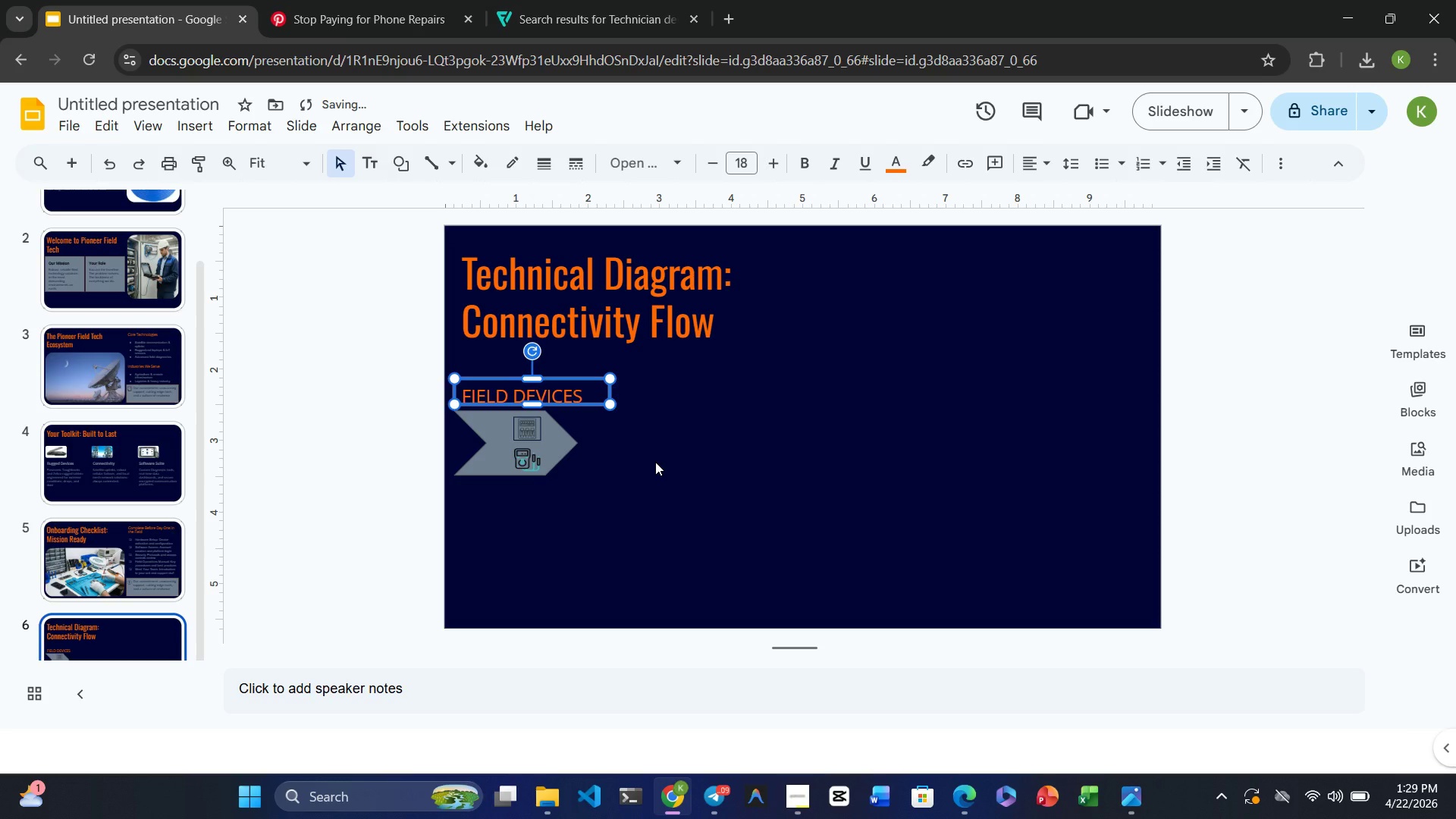 
left_click([655, 462])
 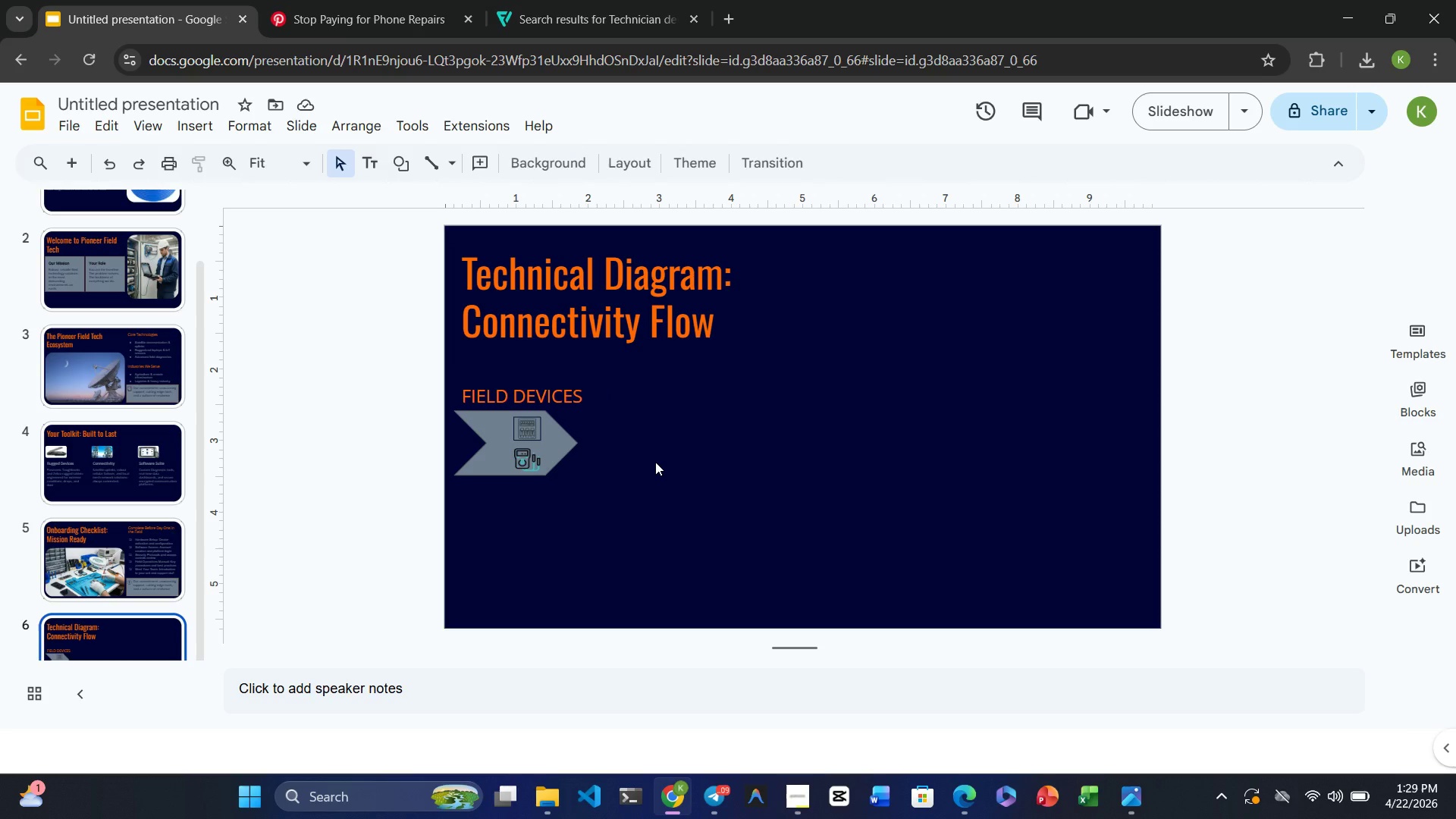 
wait(5.5)
 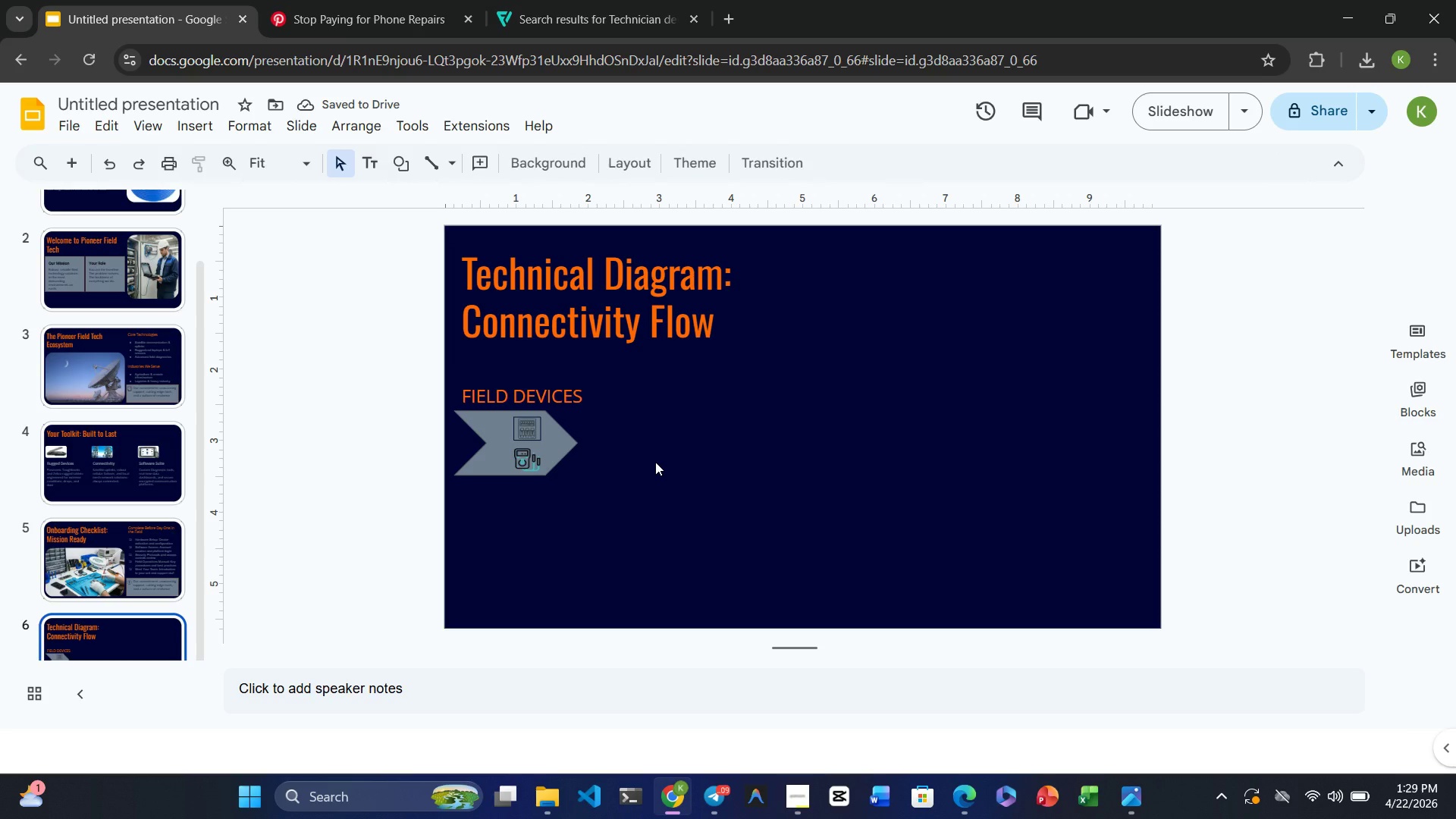 
left_click([540, 434])
 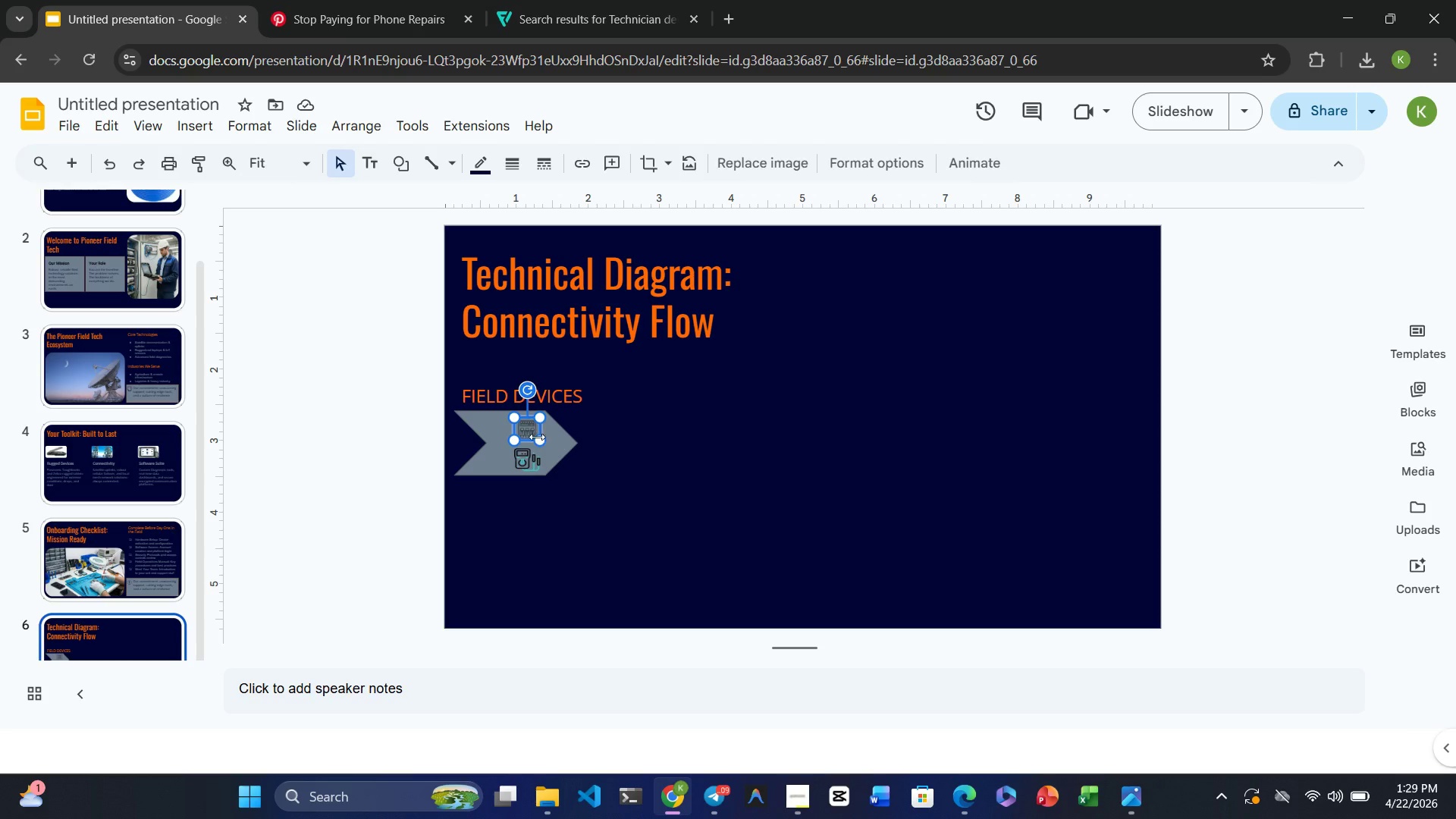 
wait(5.12)
 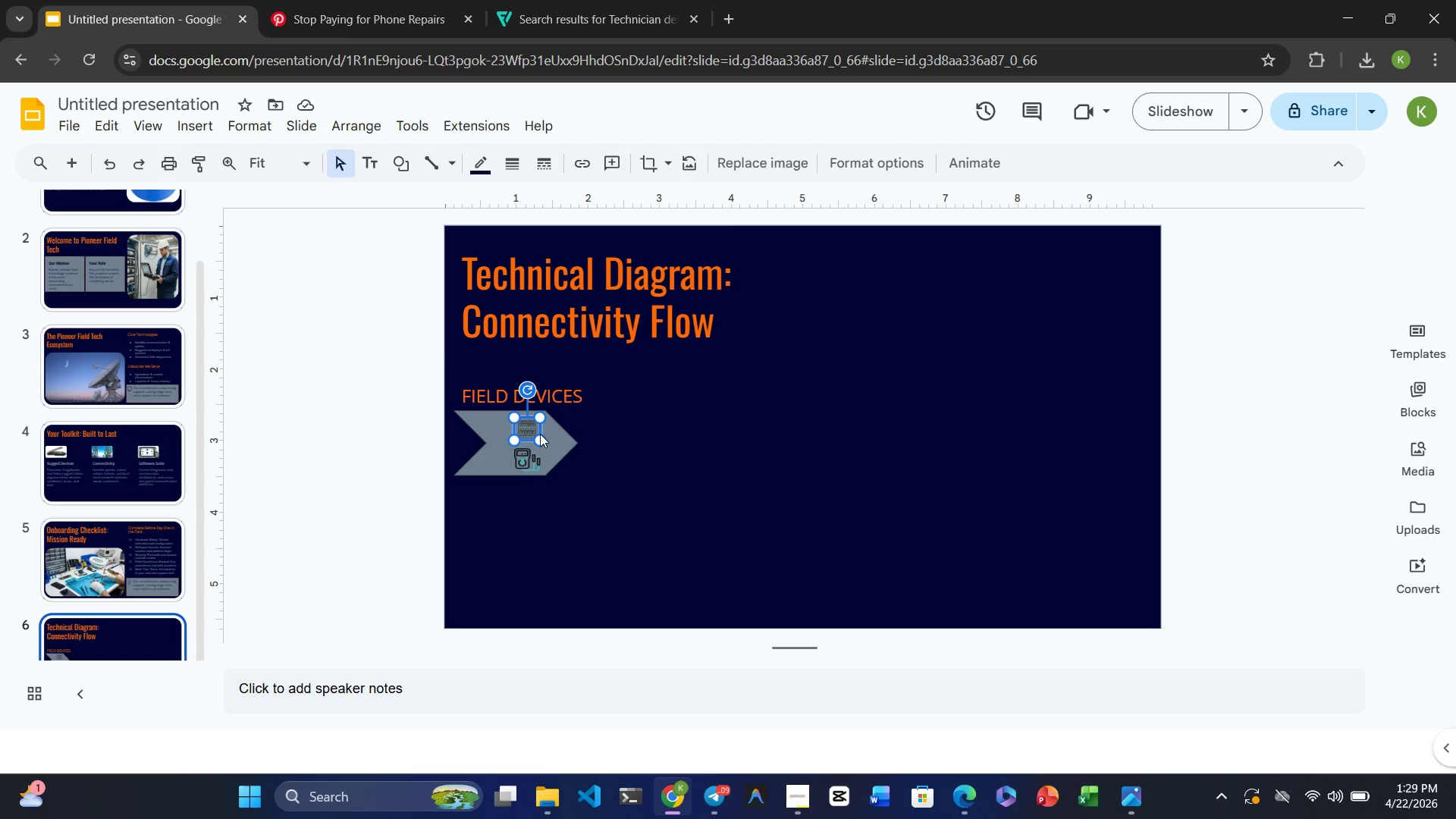 
left_click_drag(start_coordinate=[526, 431], to_coordinate=[513, 430])
 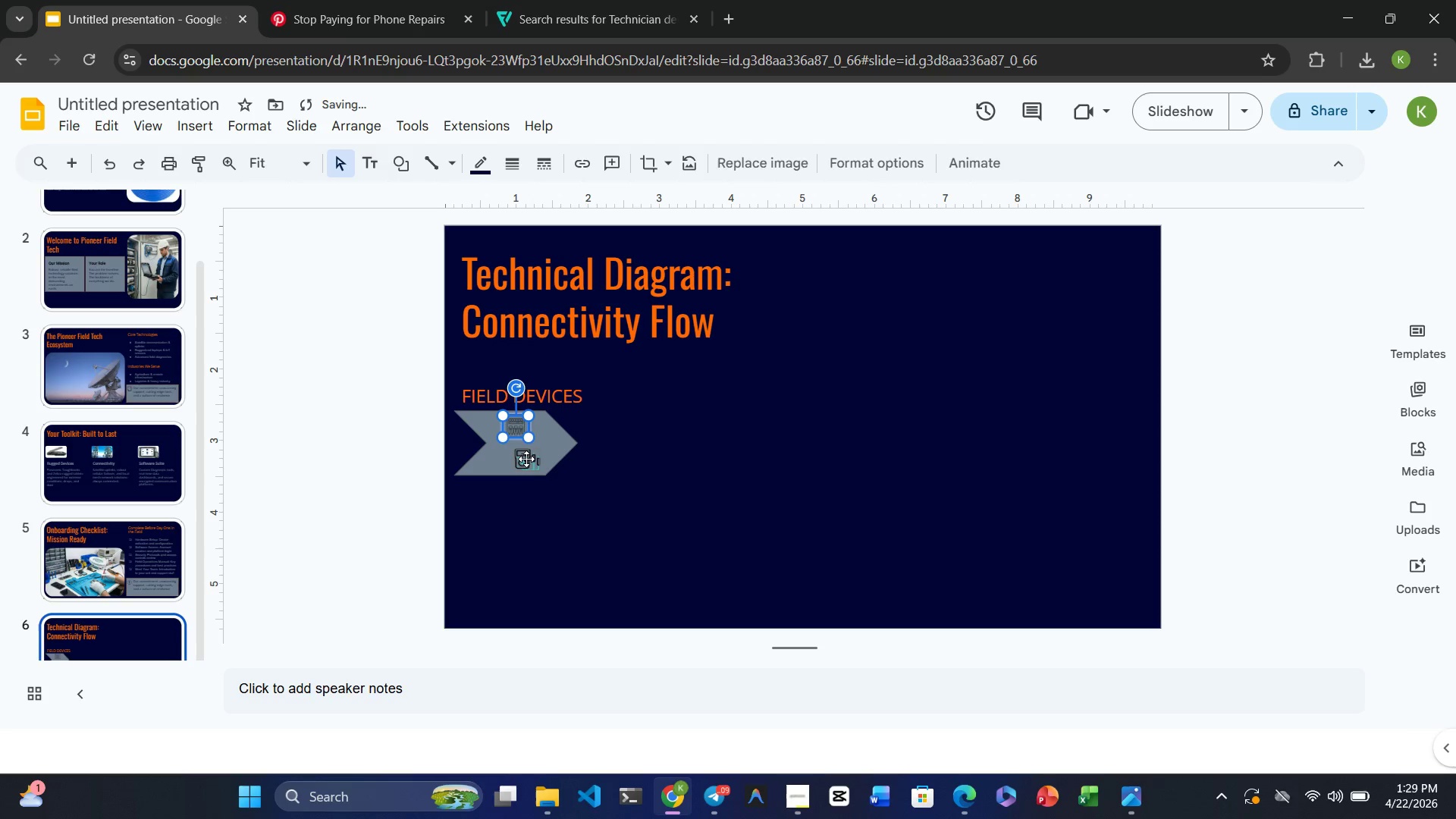 
left_click_drag(start_coordinate=[526, 460], to_coordinate=[516, 460])
 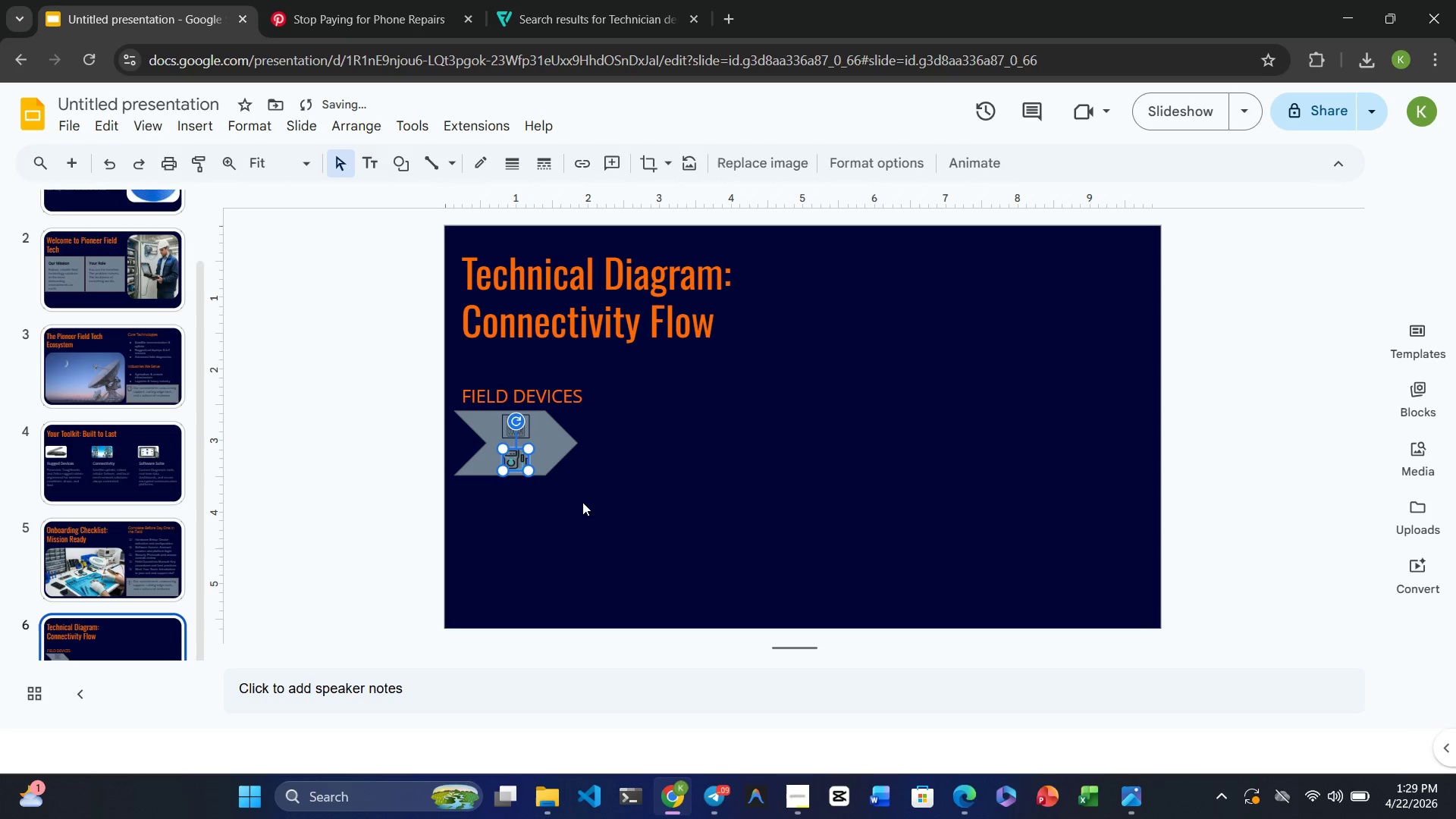 
left_click([585, 507])
 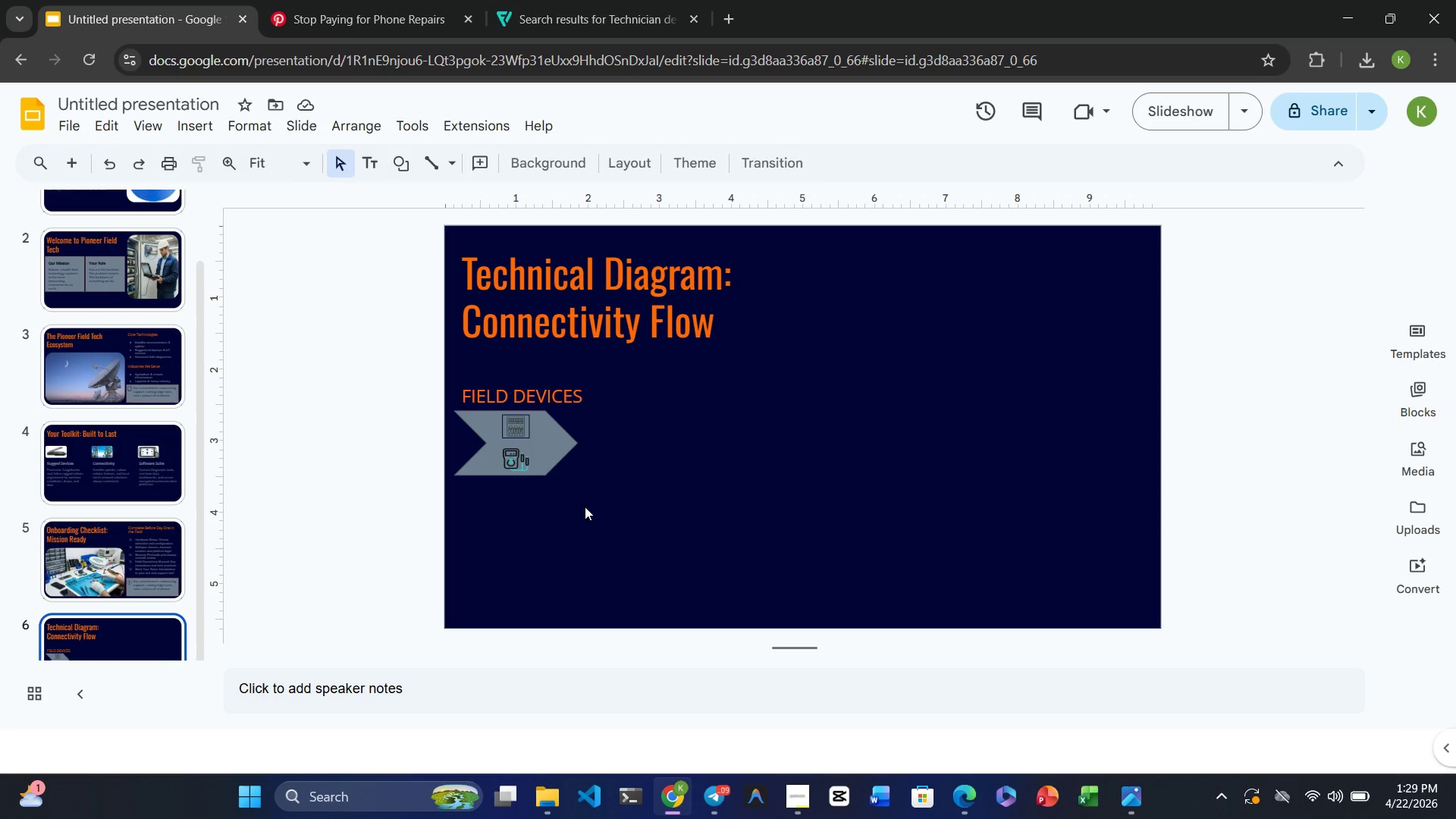 
wait(12.42)
 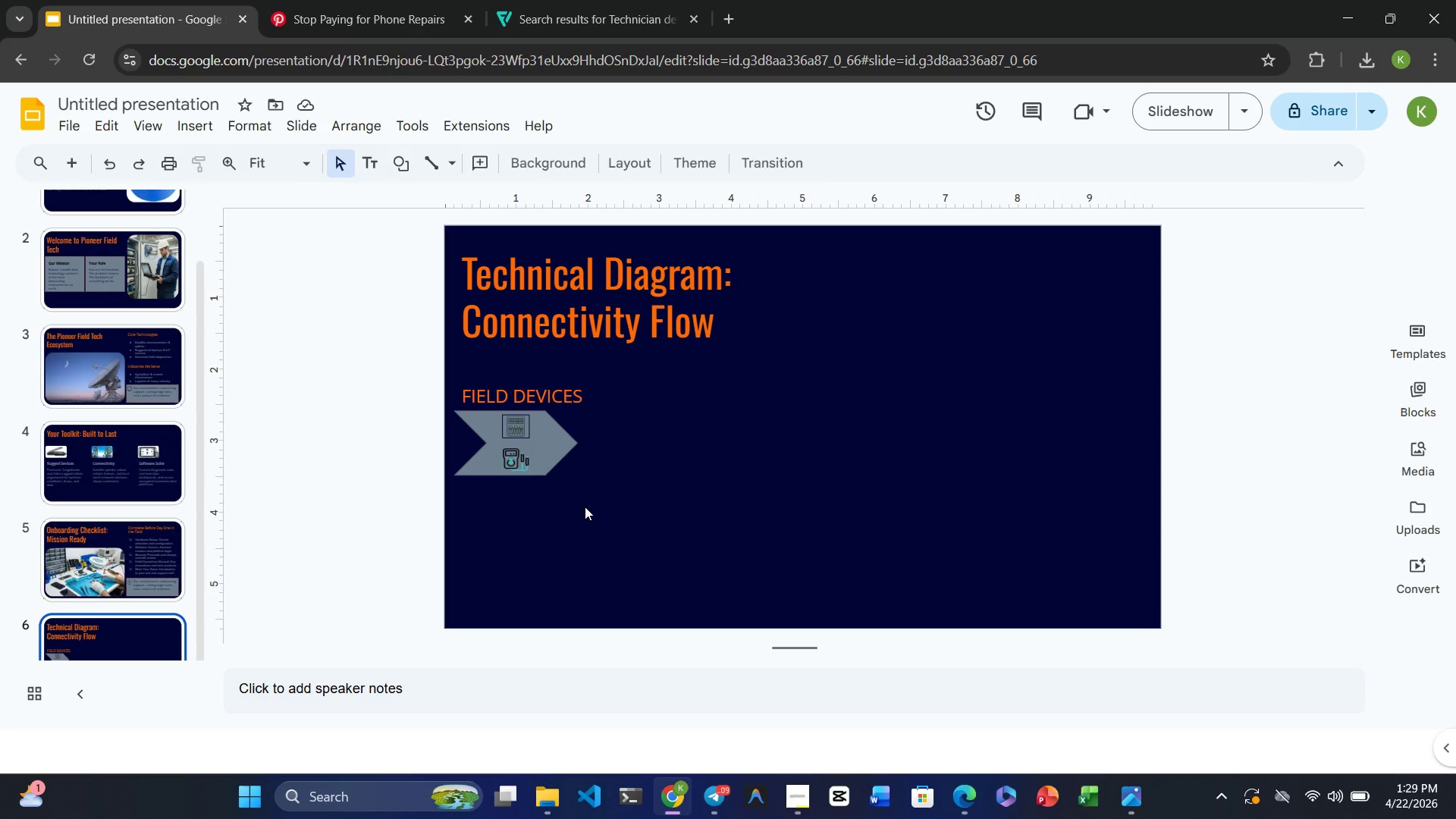 
hold_key(key=ControlRight, duration=7.26)
left_click([536, 397])
 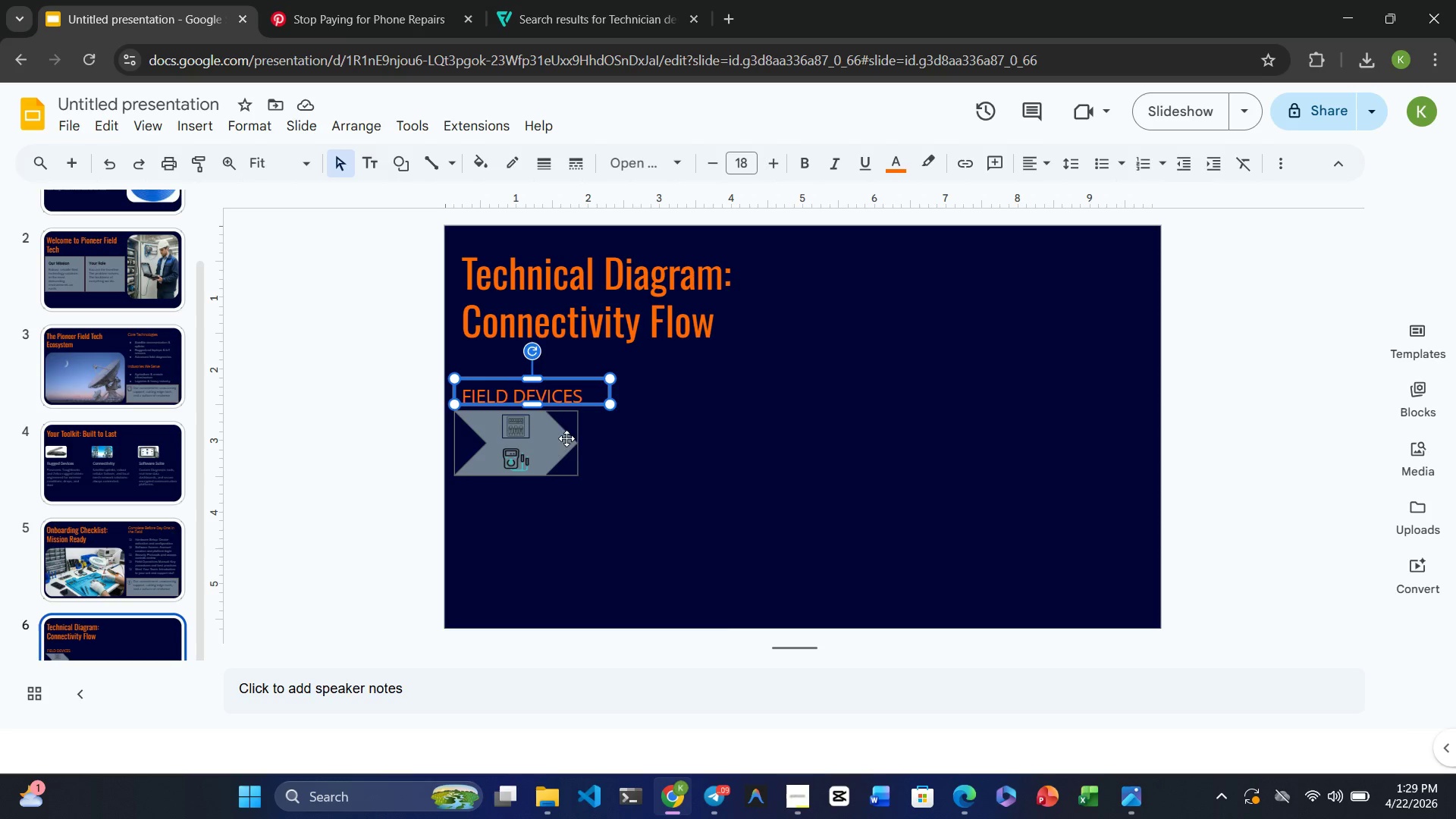 
left_click([556, 447])
 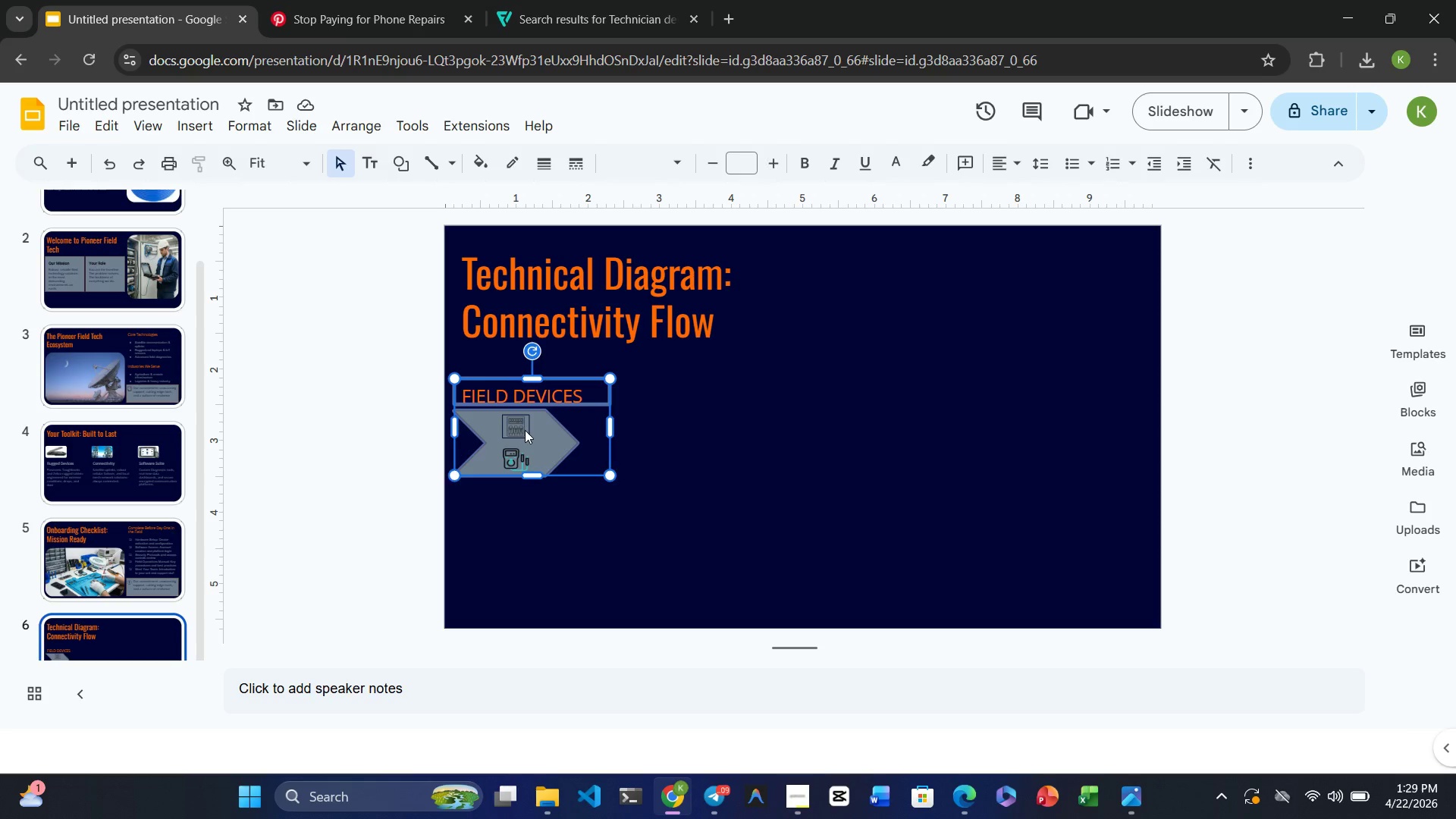 
left_click([525, 430])
 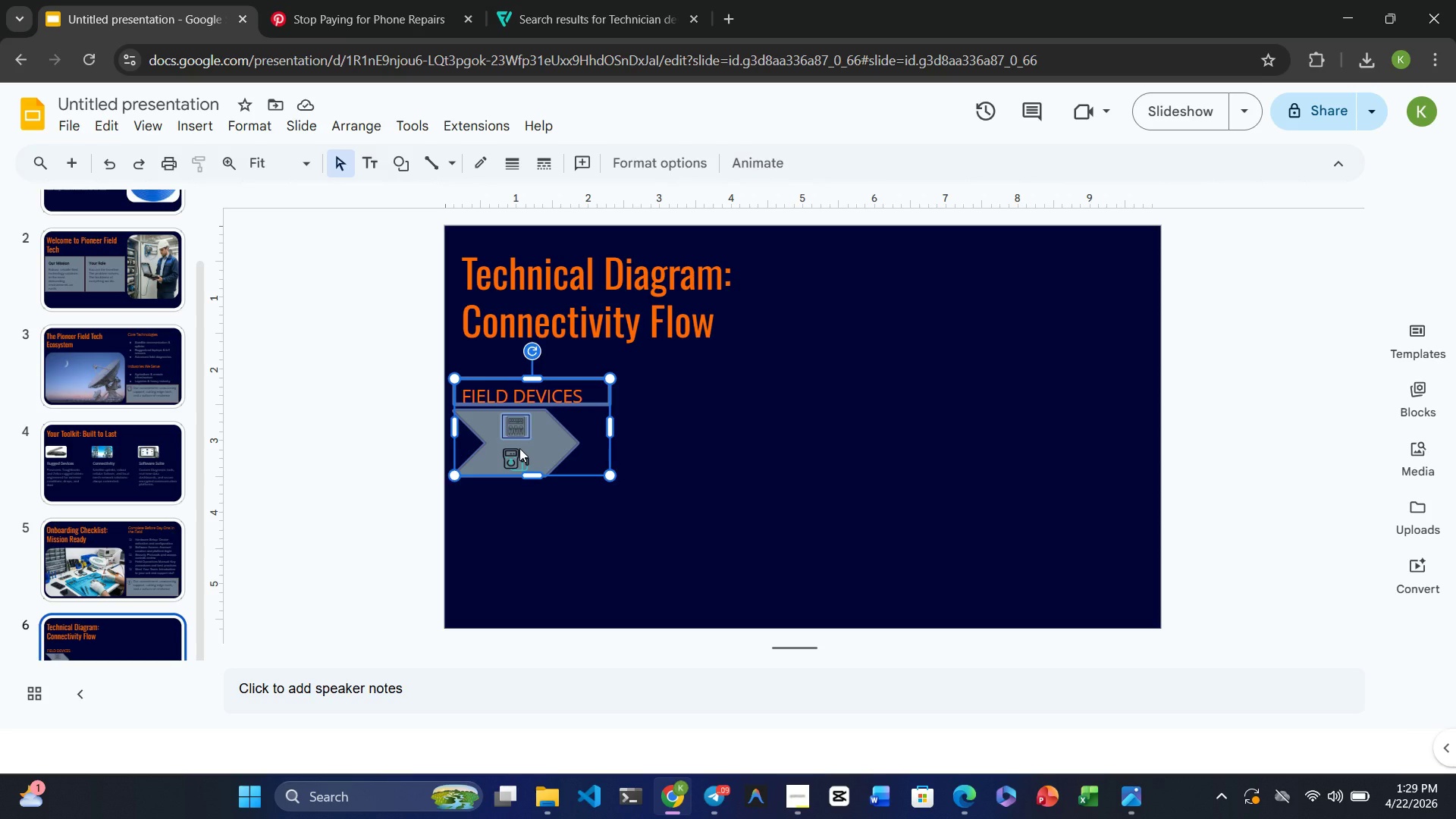 
left_click([519, 448])
 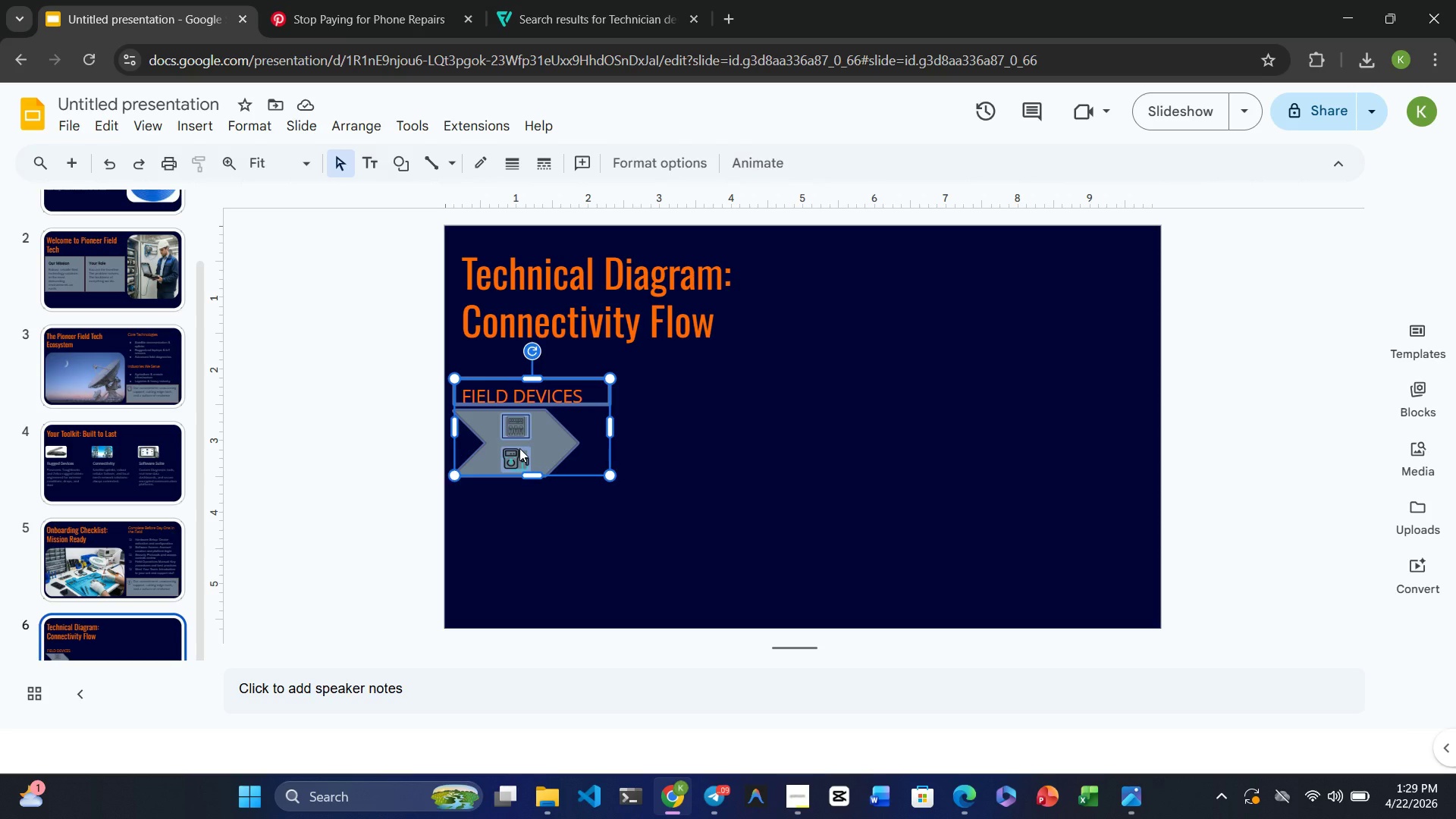 
type(cv)
 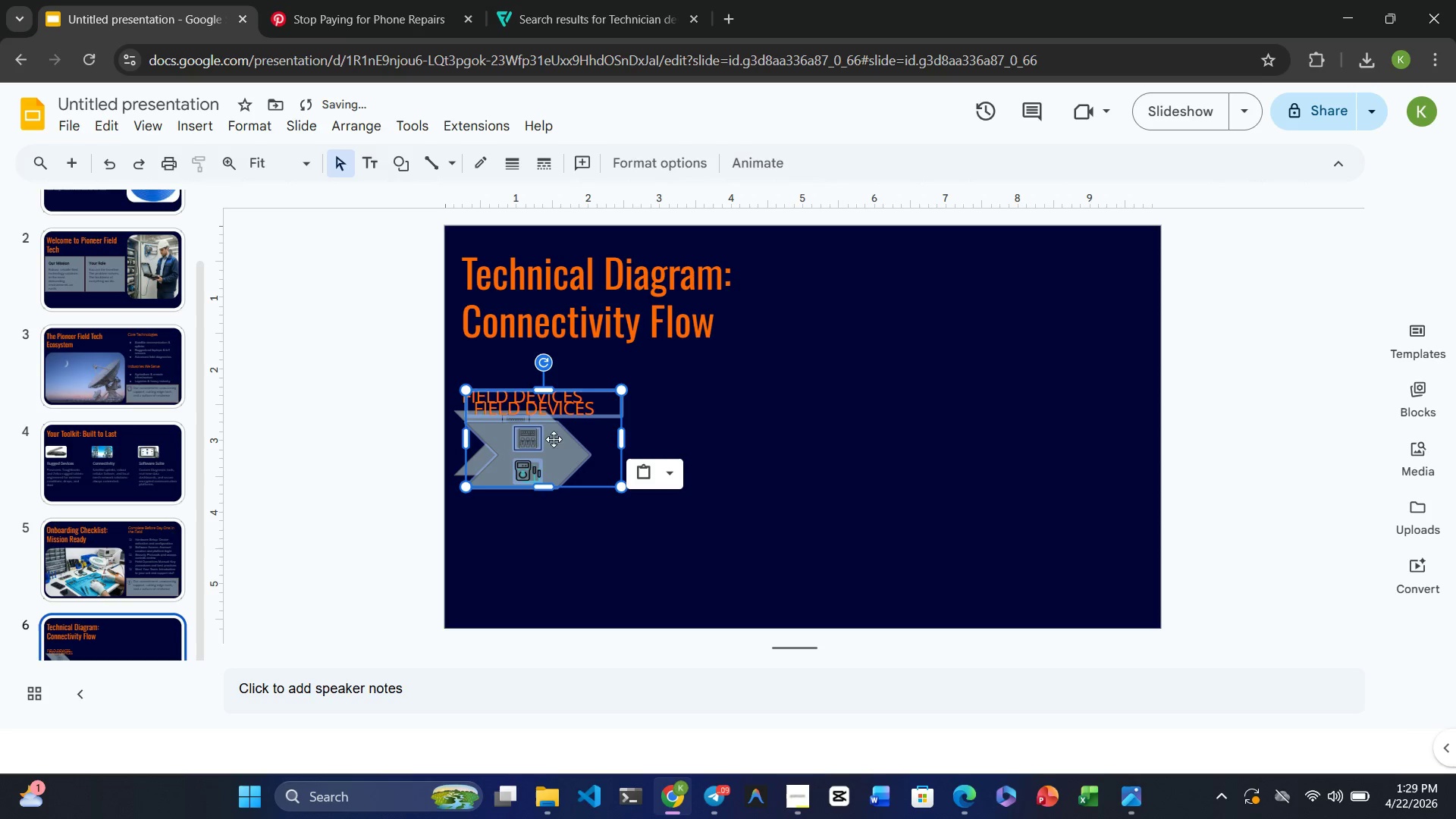 
left_click_drag(start_coordinate=[560, 439], to_coordinate=[674, 400])
 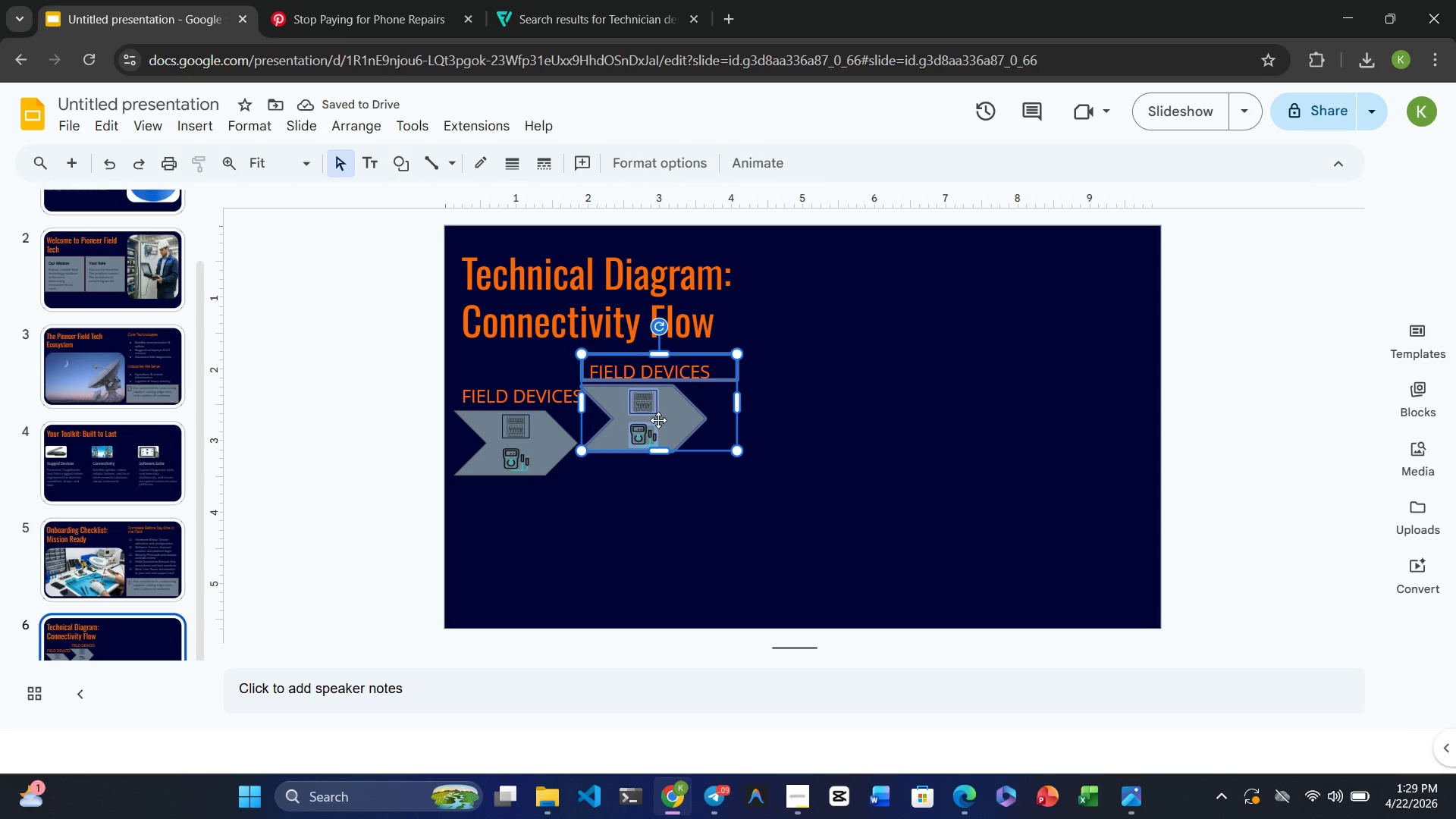 
left_click_drag(start_coordinate=[654, 413], to_coordinate=[668, 413])
 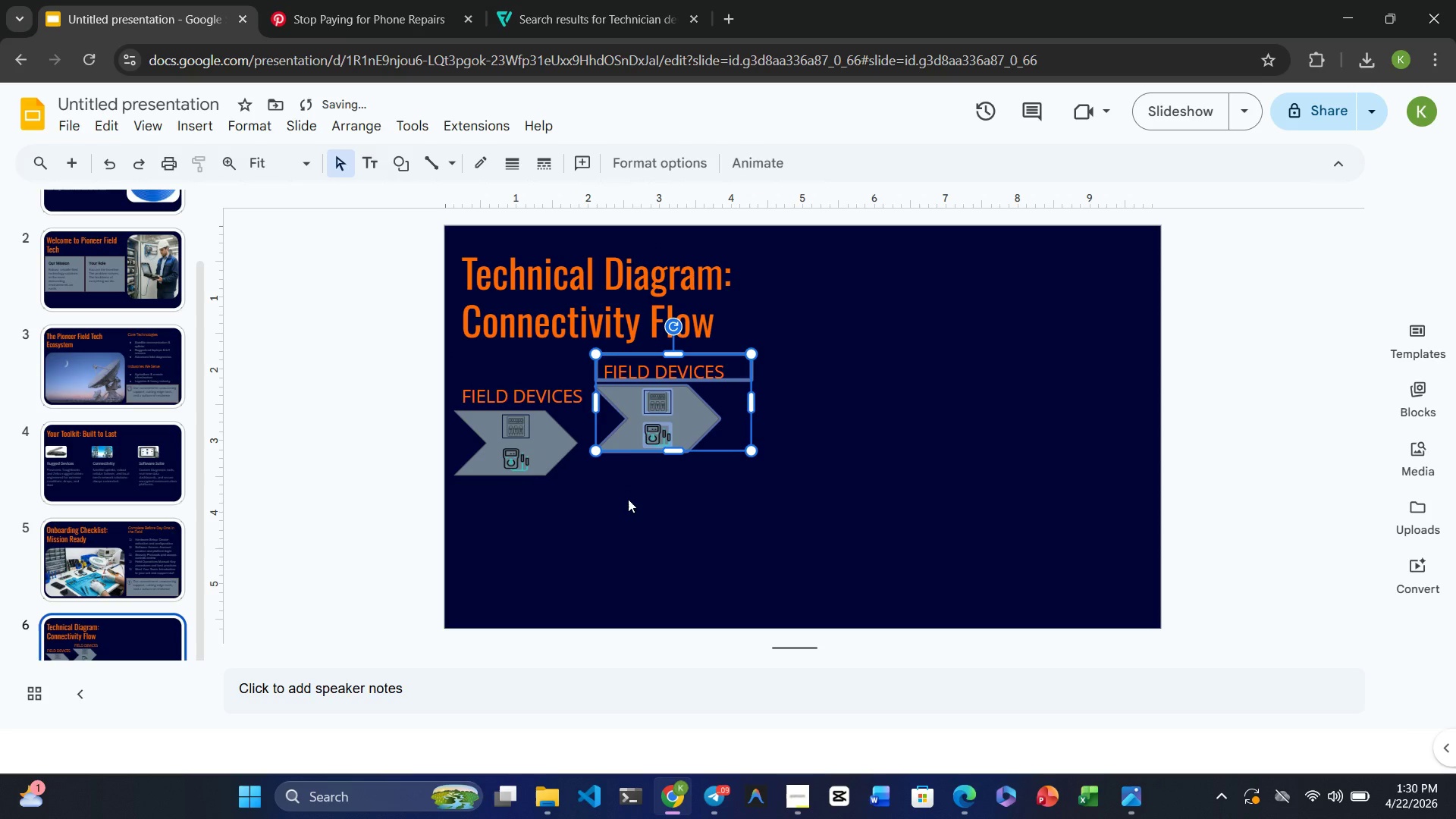 
key(Control+V)
 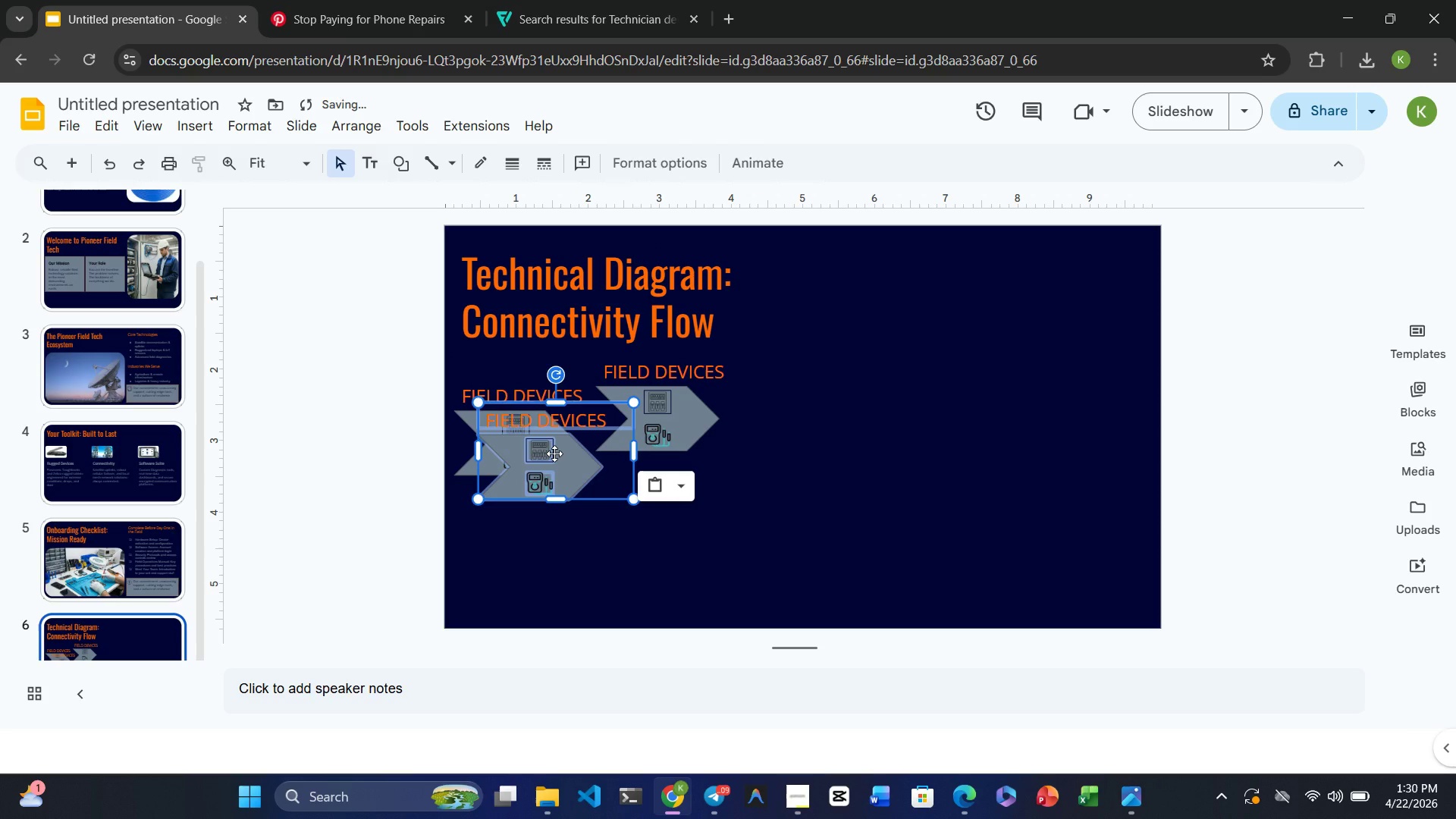 
left_click_drag(start_coordinate=[554, 453], to_coordinate=[679, 510])
 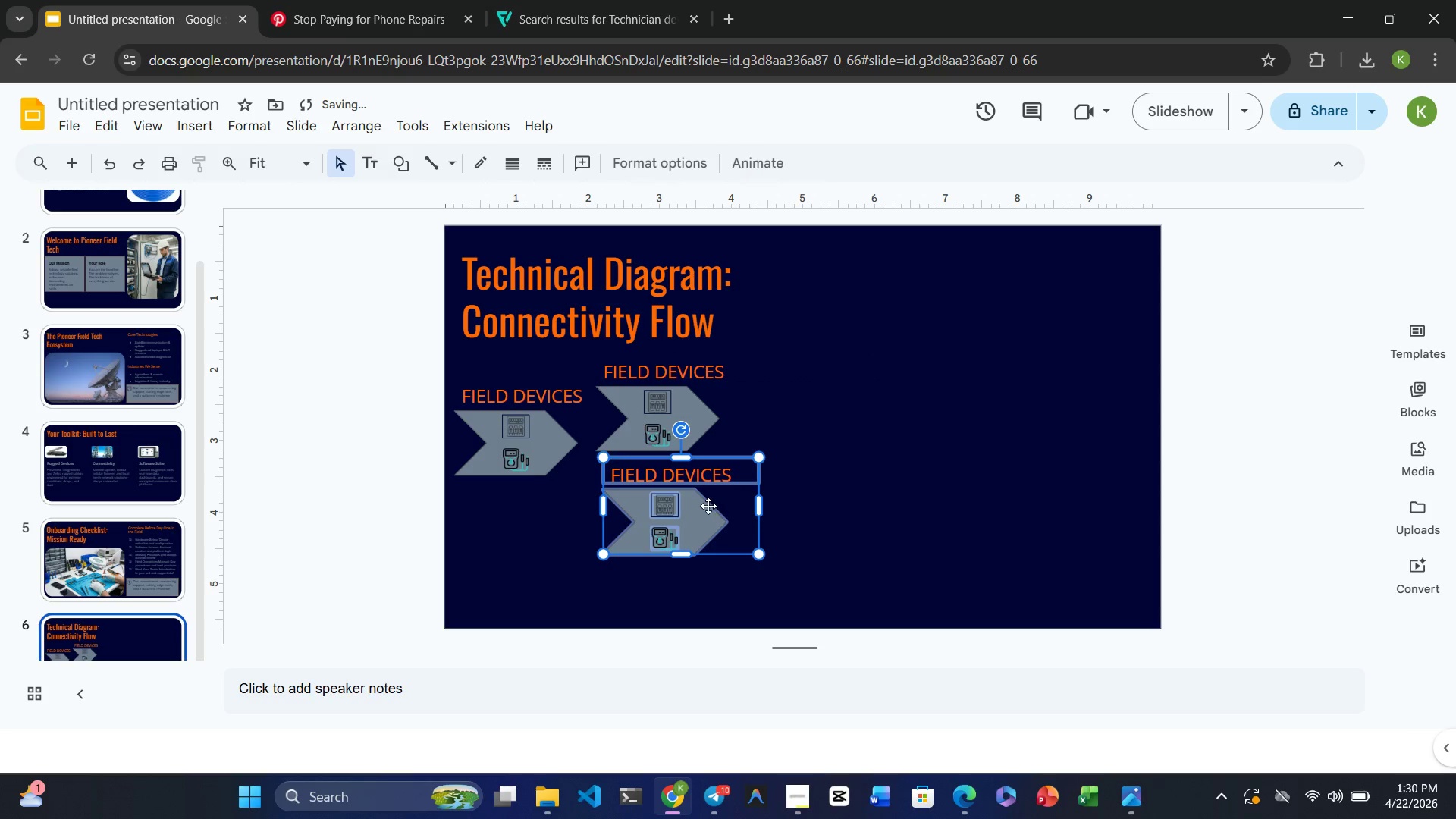 
left_click_drag(start_coordinate=[707, 506], to_coordinate=[699, 507])
 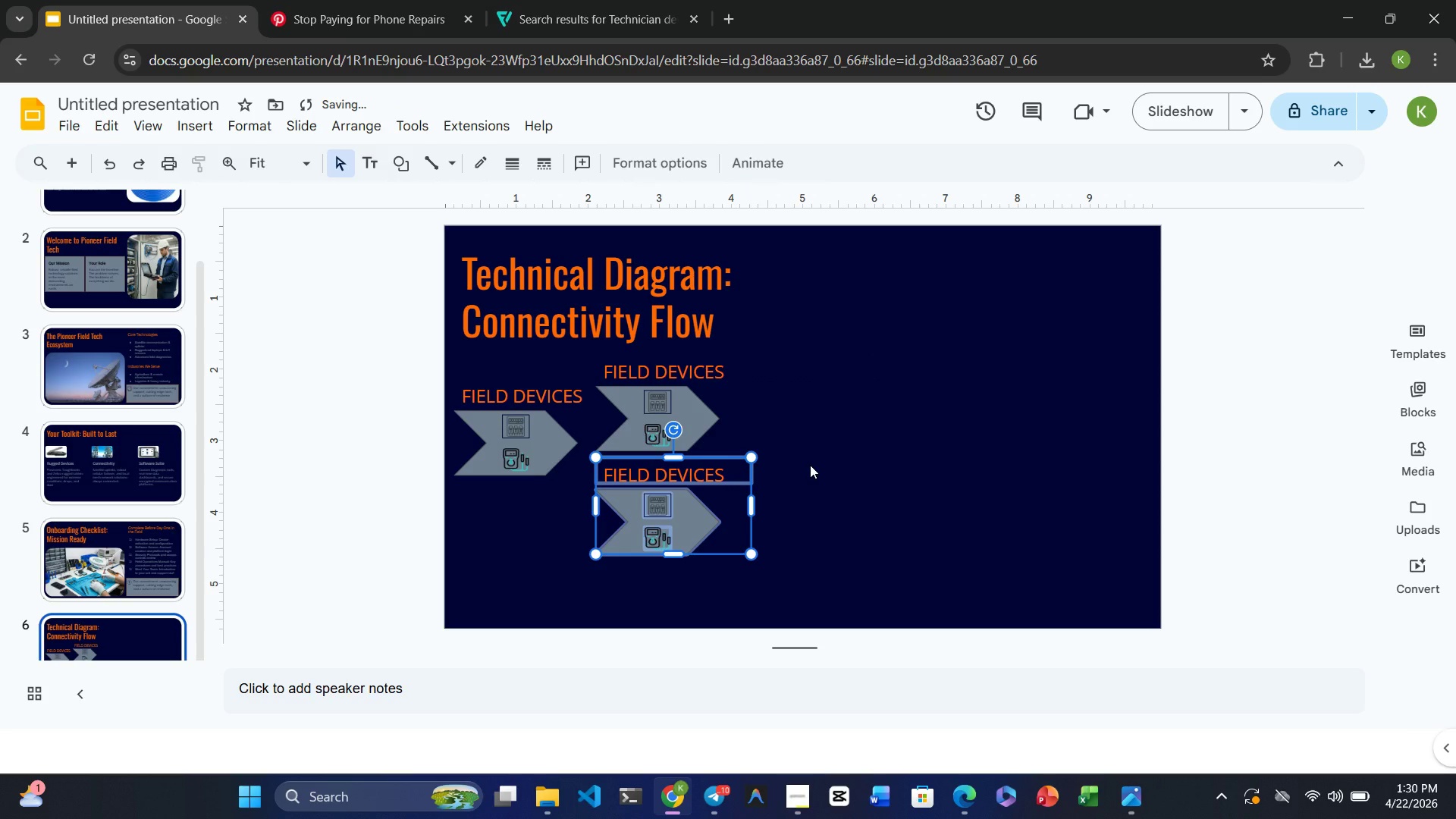 
left_click([810, 465])
 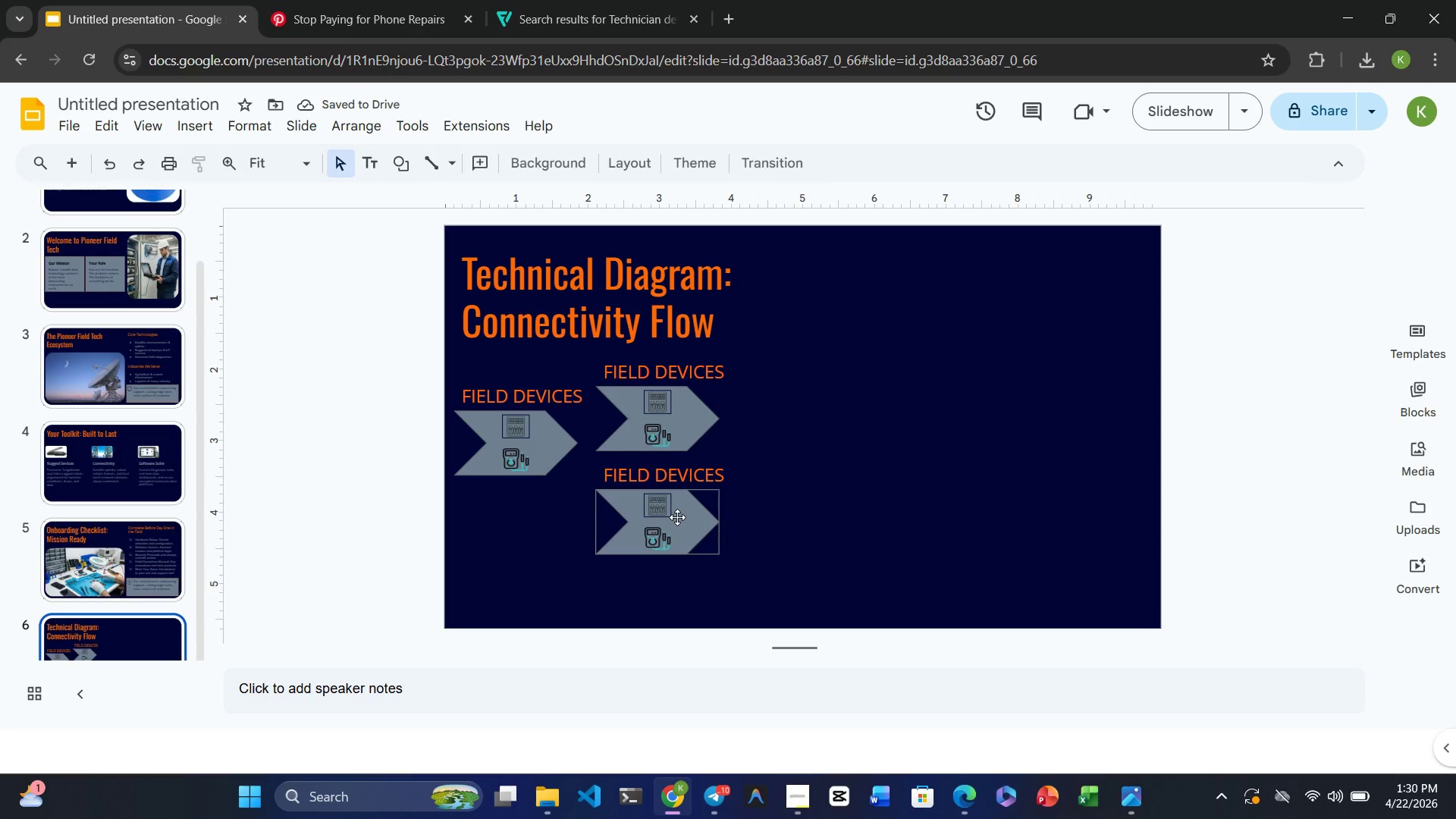 
key(Control+Z)
 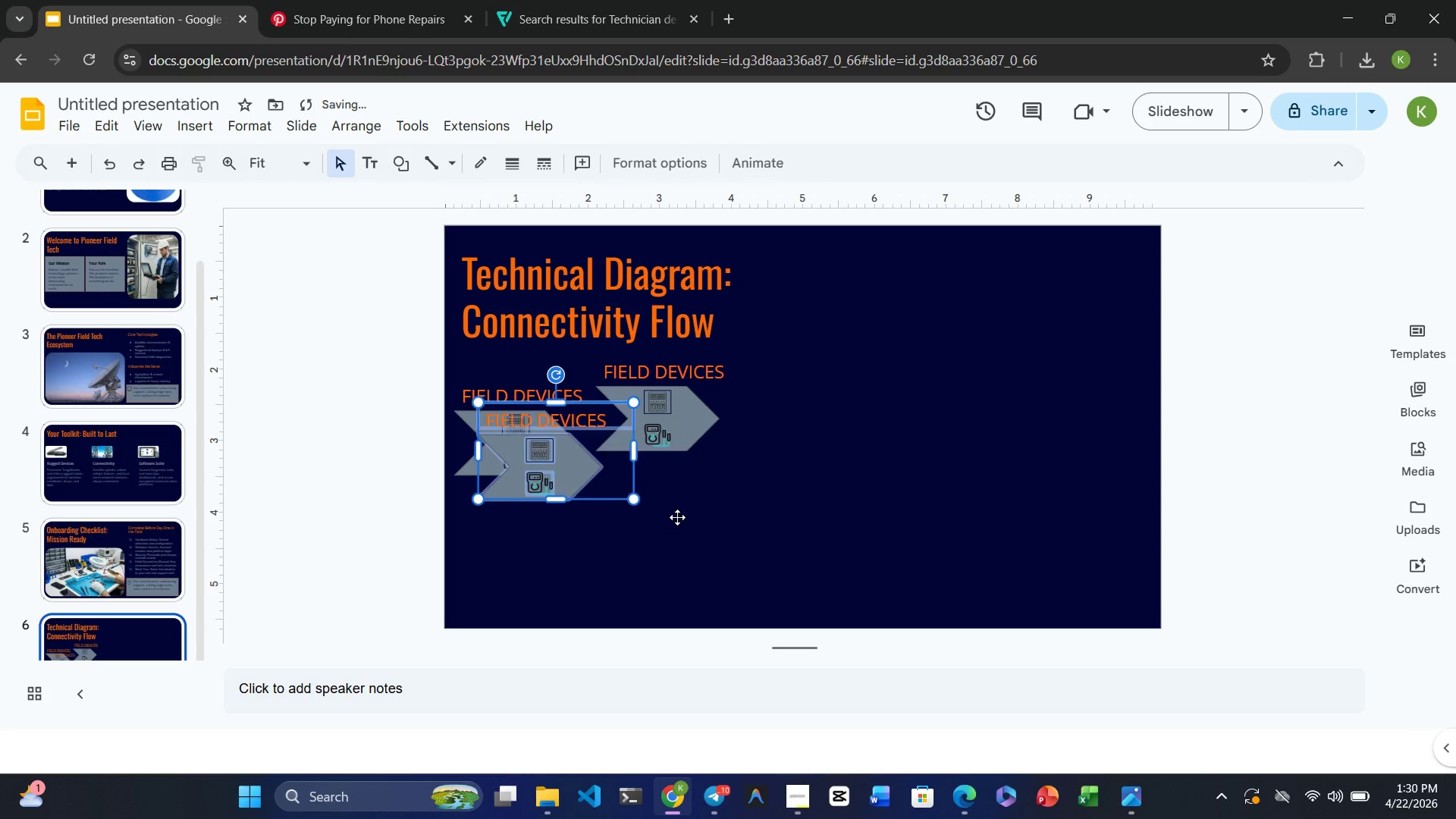 
key(Control+Z)
 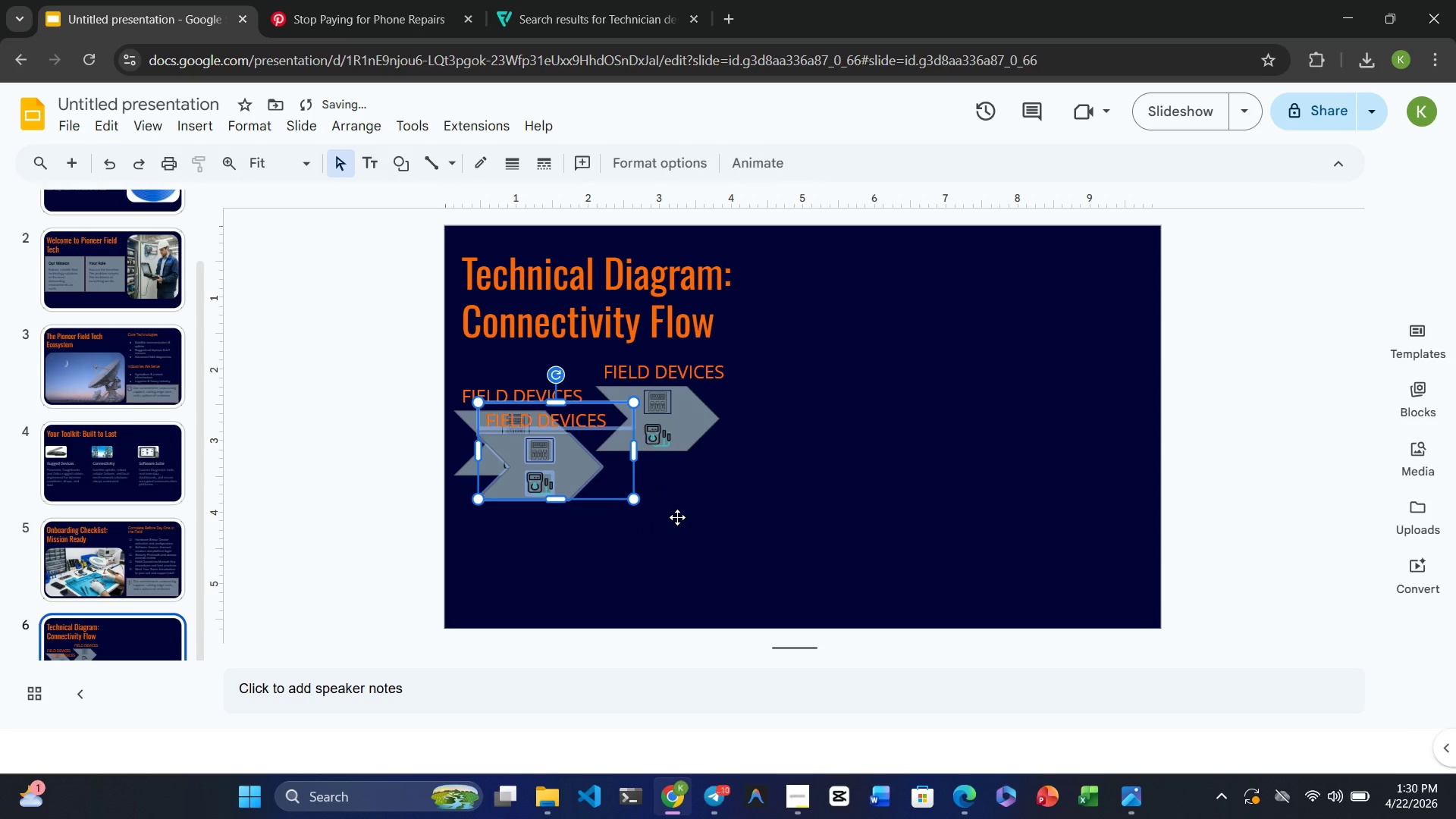 
key(Control+Z)
 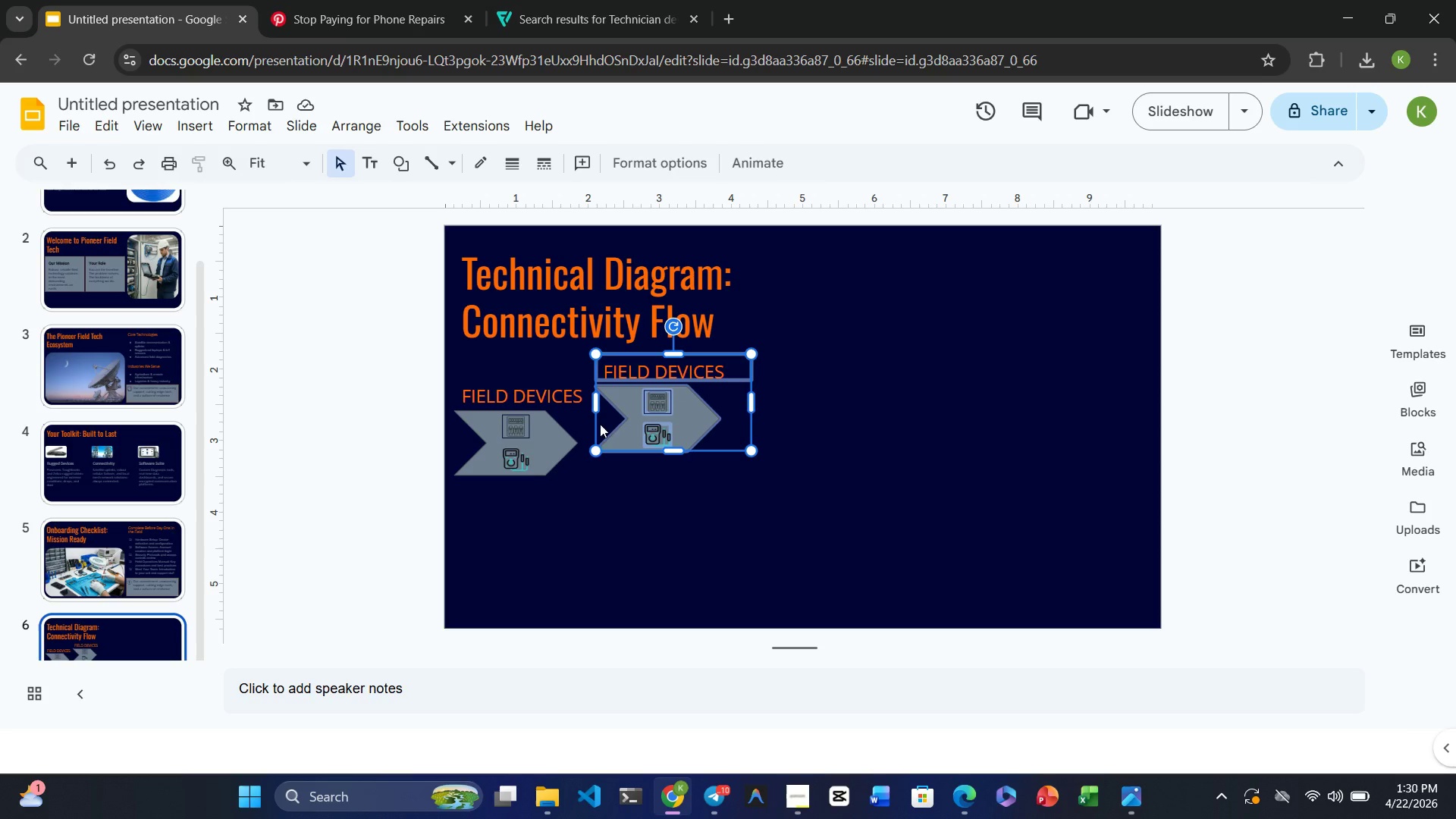 
wait(17.61)
 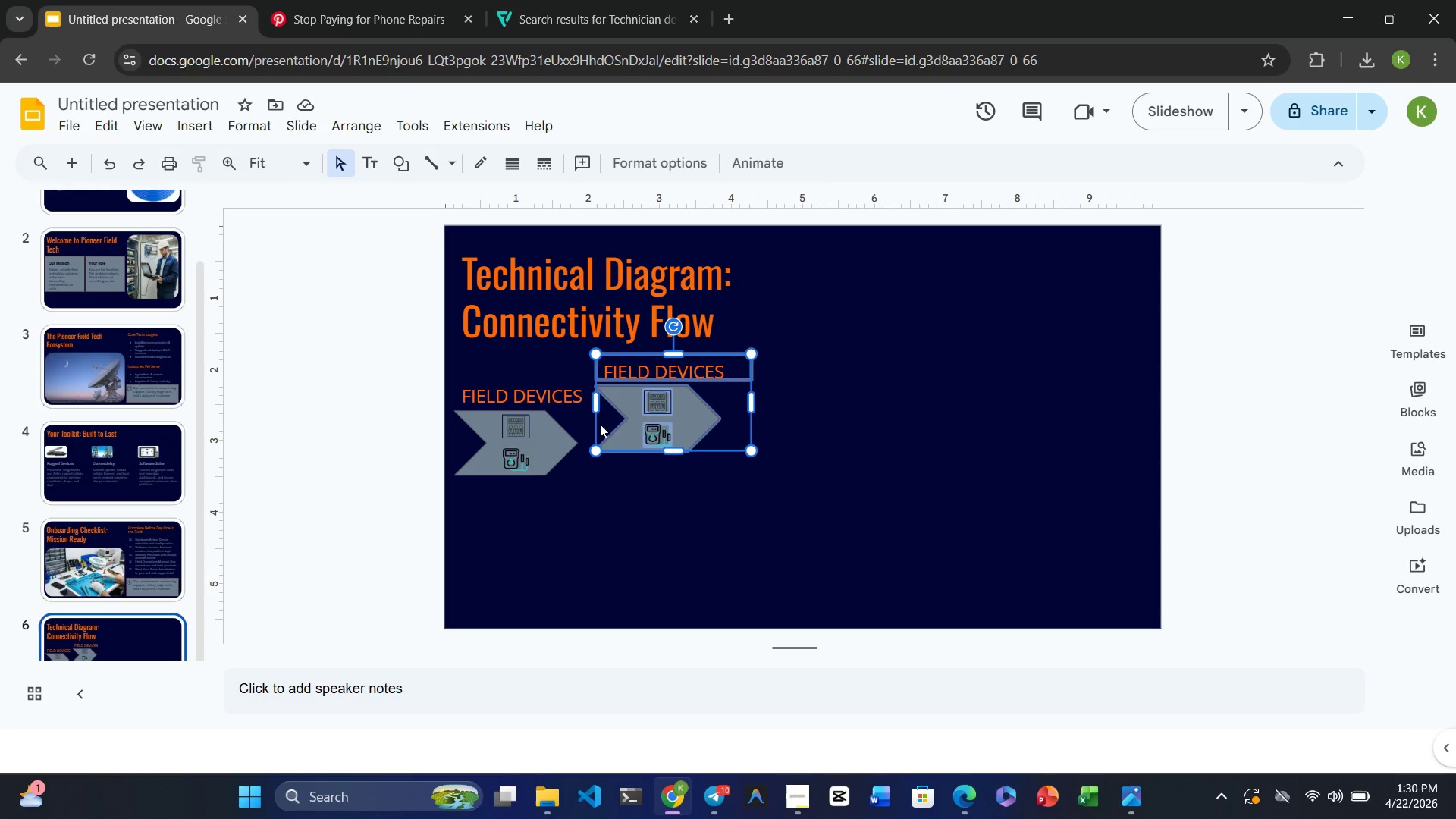 
left_click([520, 400])
 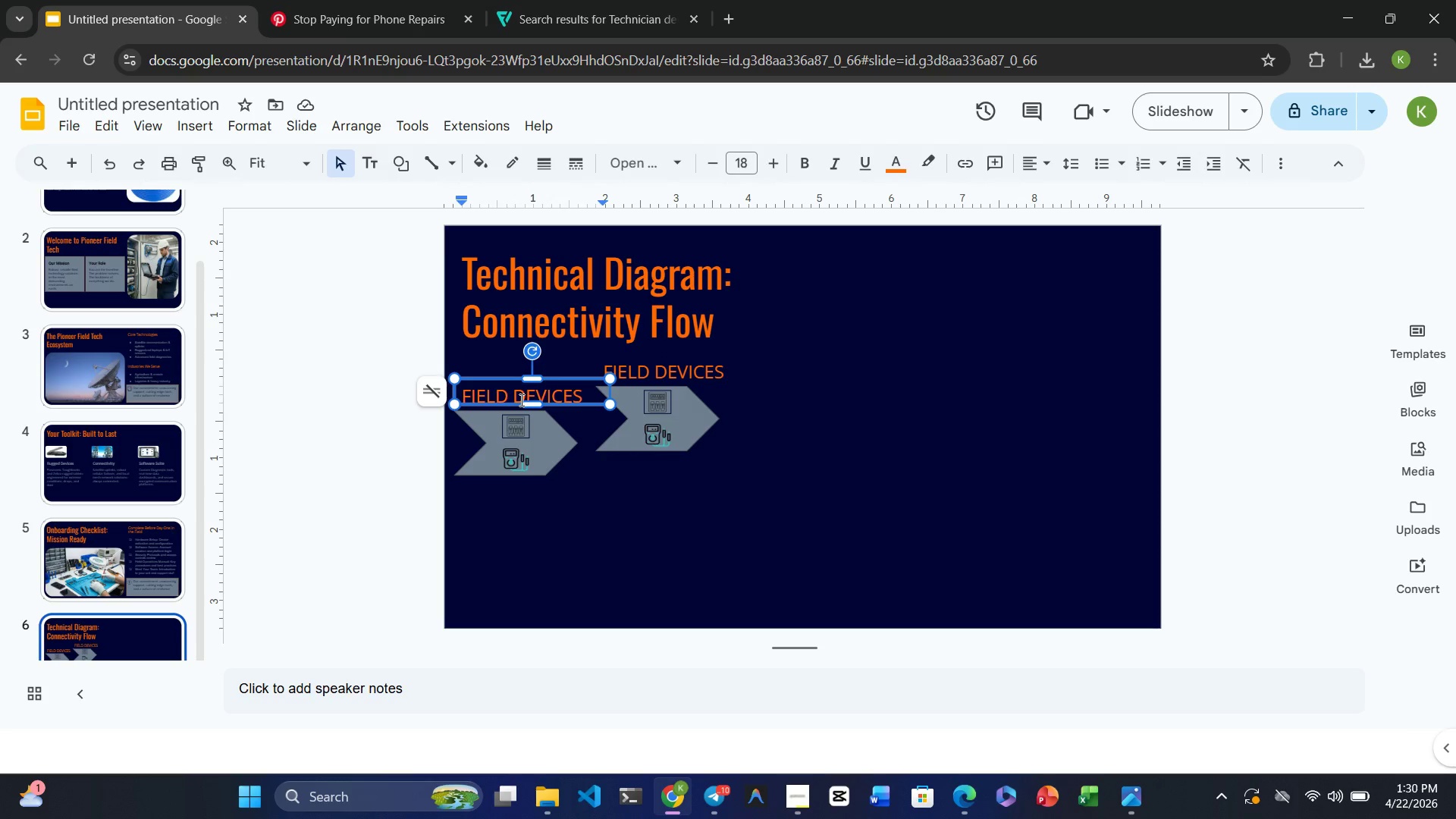 
hold_key(key=ControlRight, duration=2.44)
left_click([518, 426])
 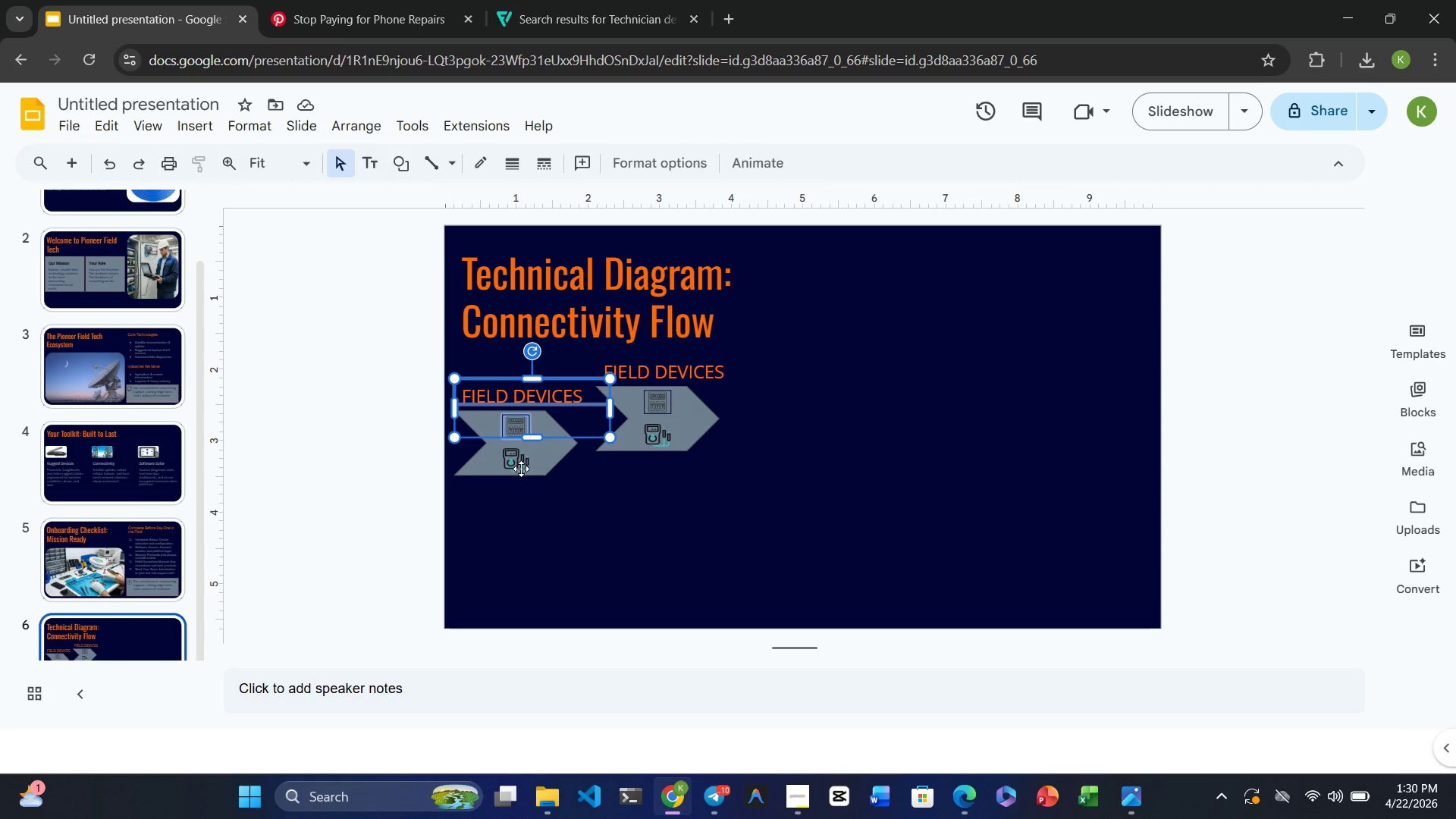 
left_click([521, 469])
 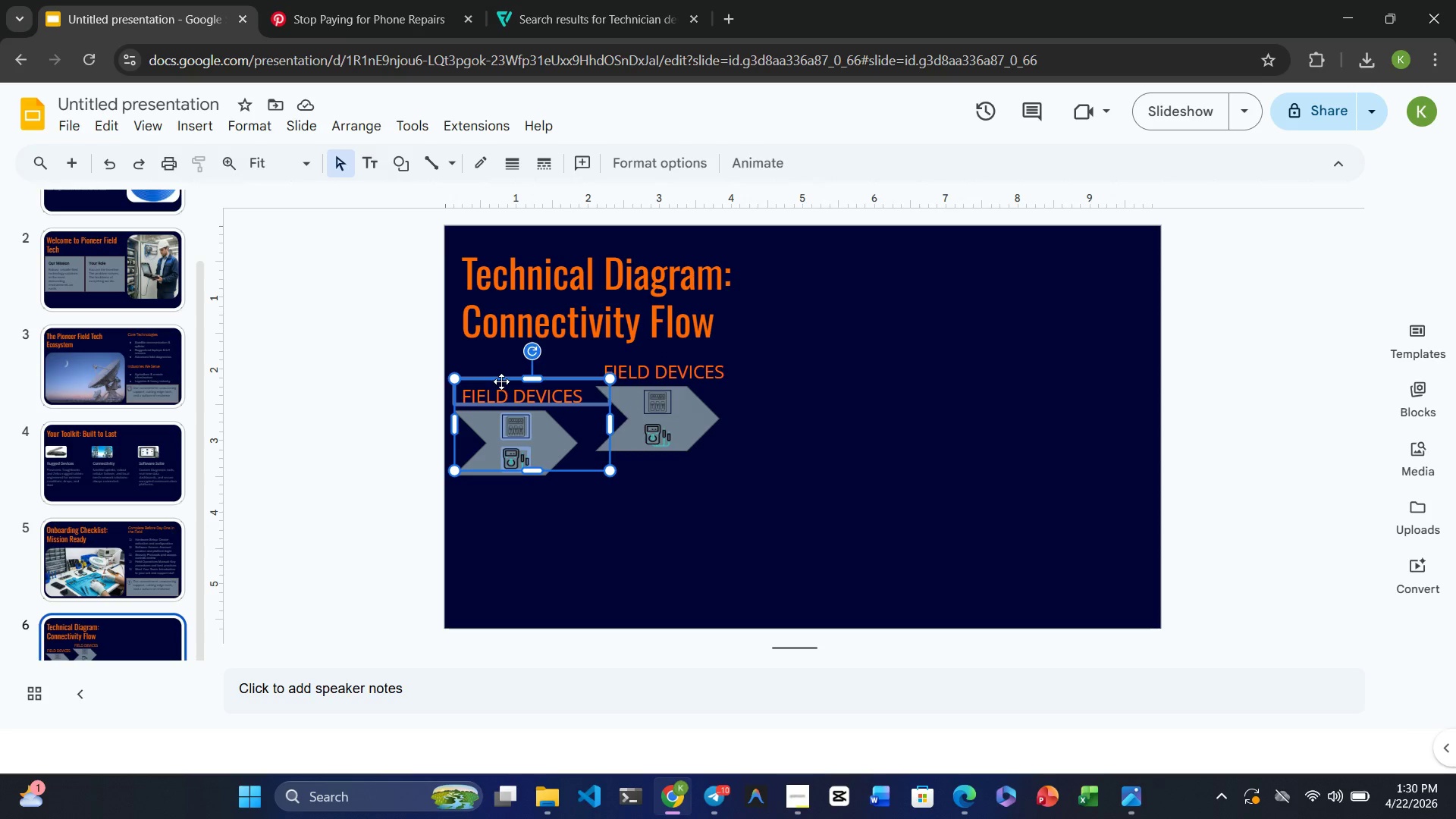 
left_click_drag(start_coordinate=[501, 391], to_coordinate=[501, 369])
 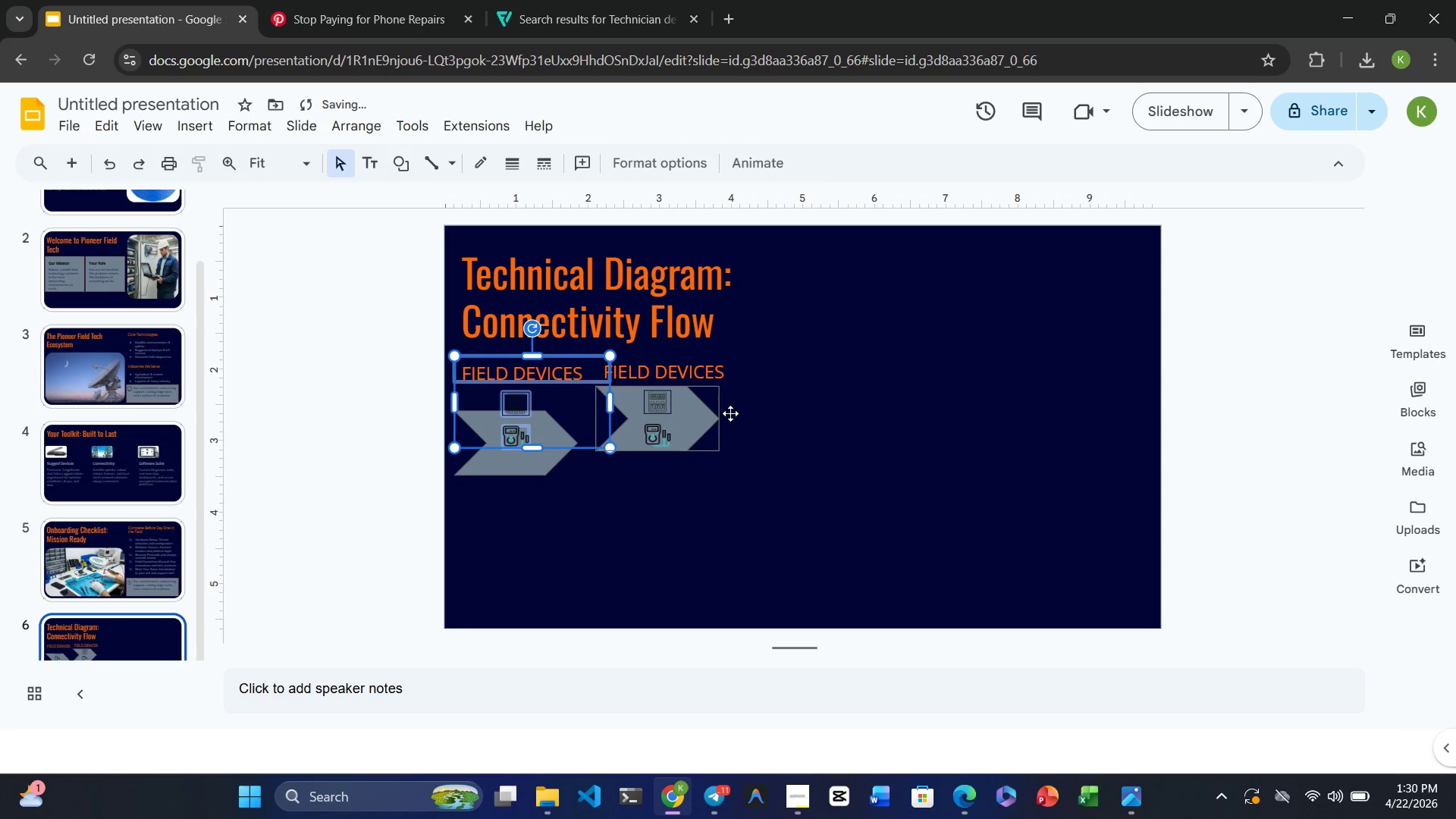 
left_click([813, 428])
 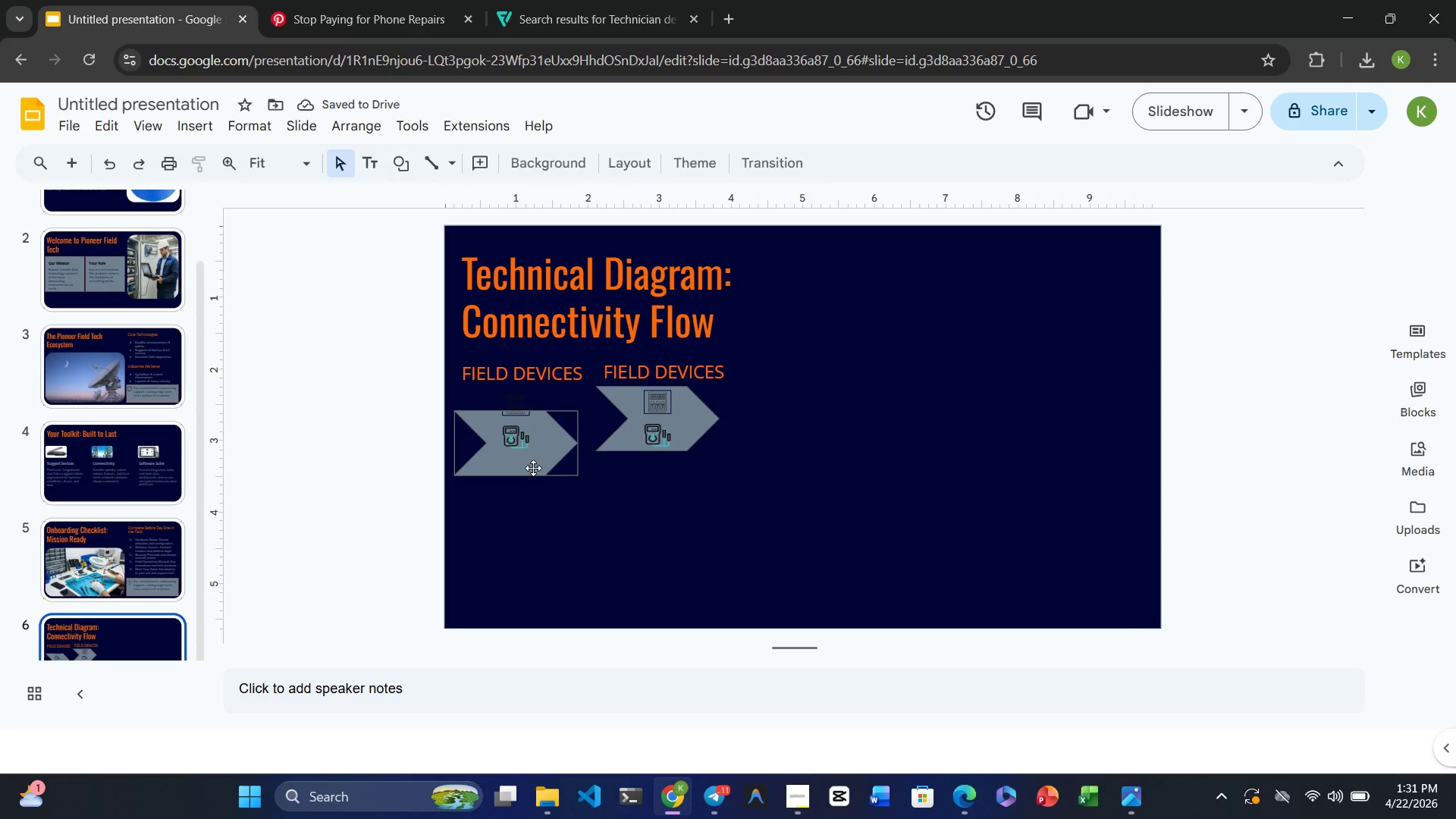 
hold_key(key=ControlRight, duration=4.2)
 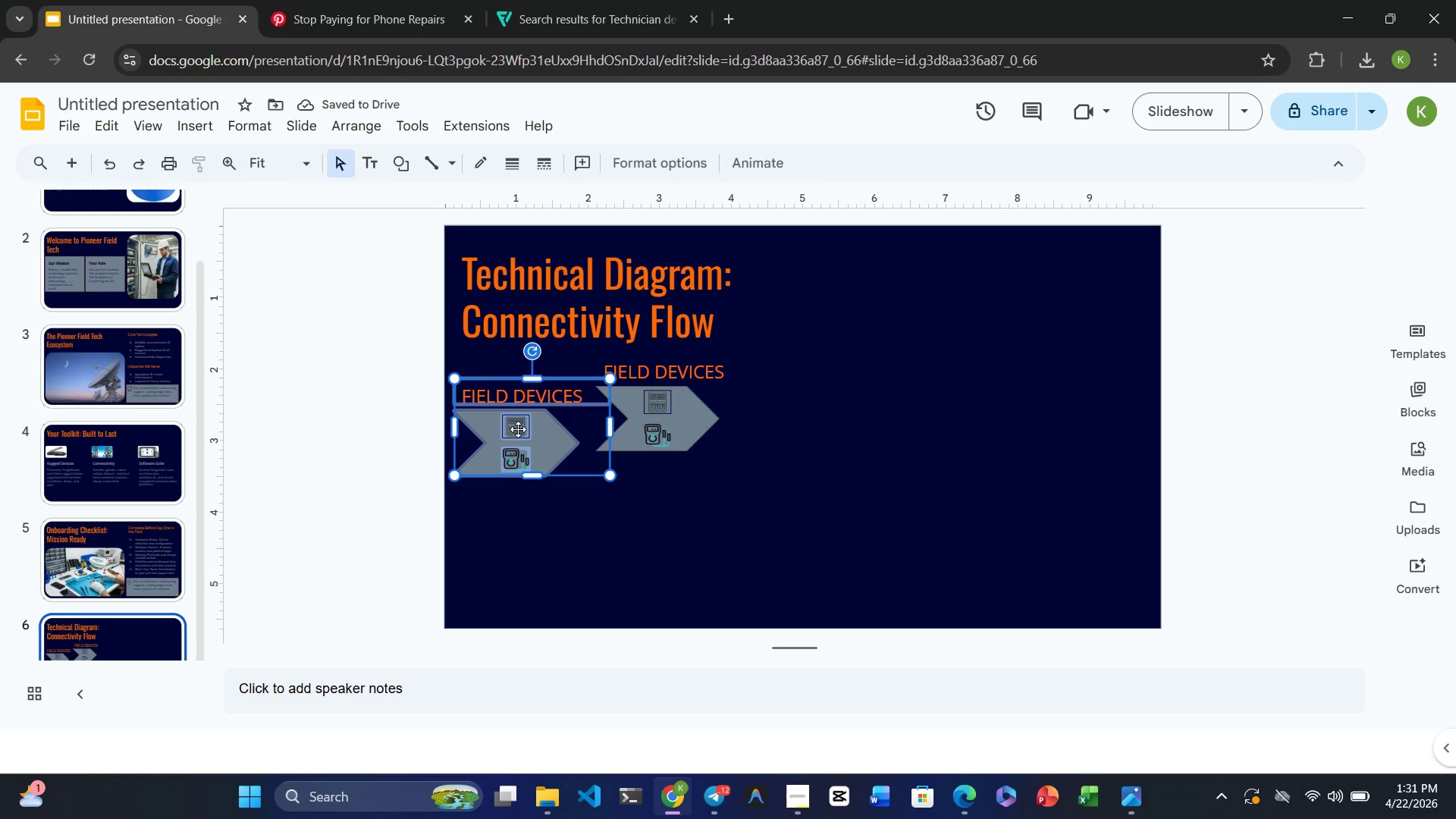 
key(Z)
 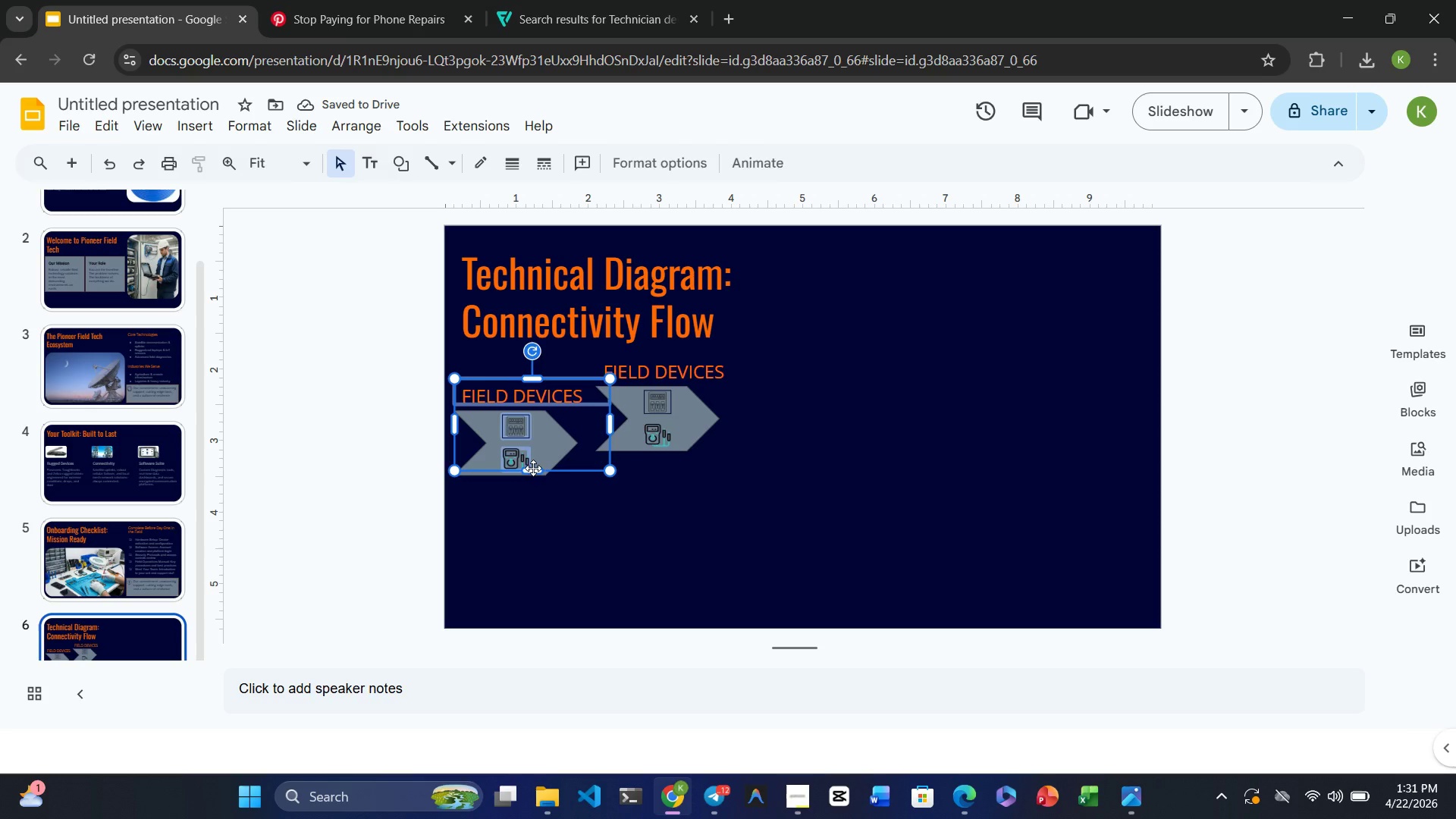 
left_click([546, 452])
 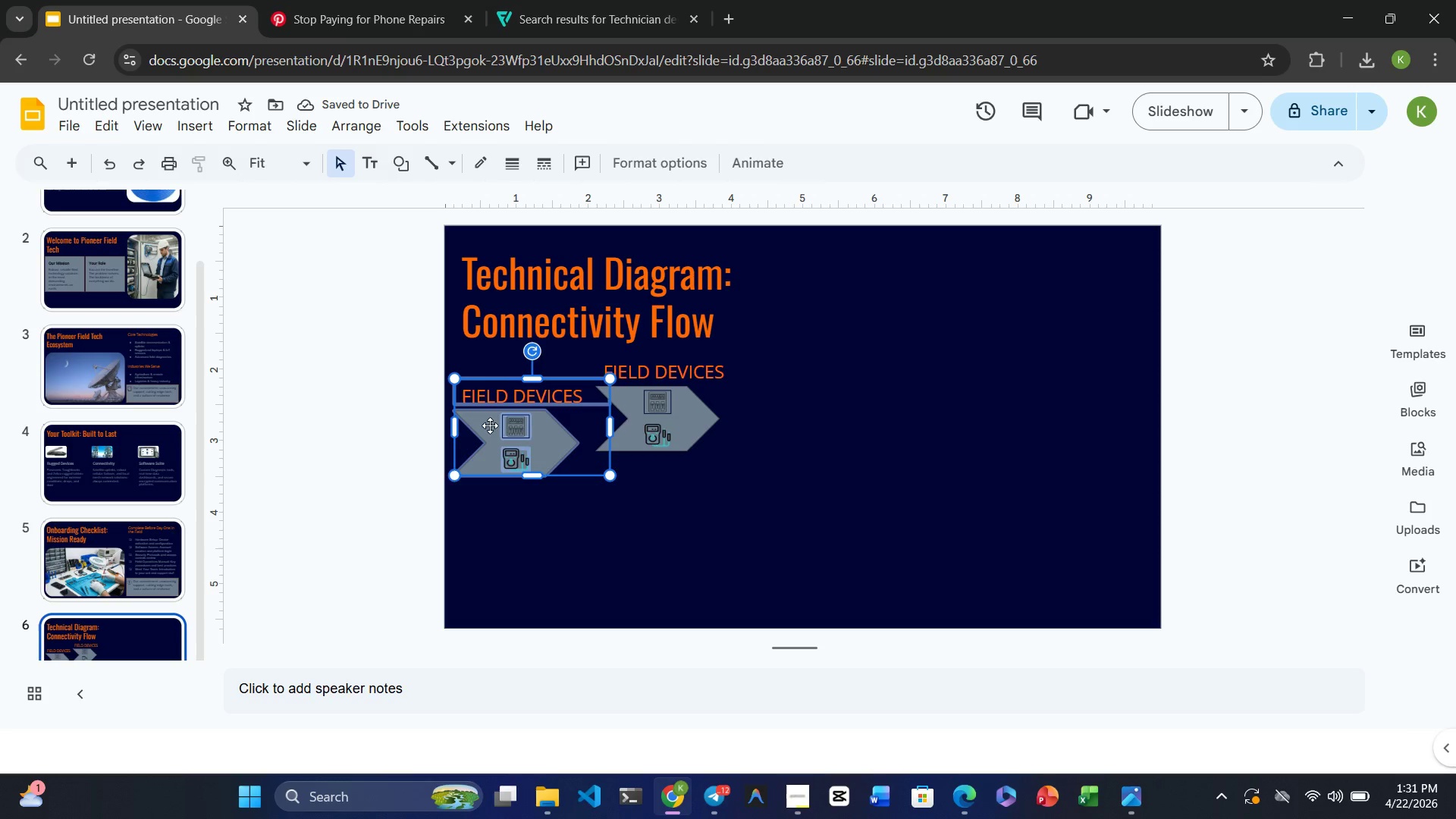 
left_click_drag(start_coordinate=[488, 424], to_coordinate=[488, 403])
 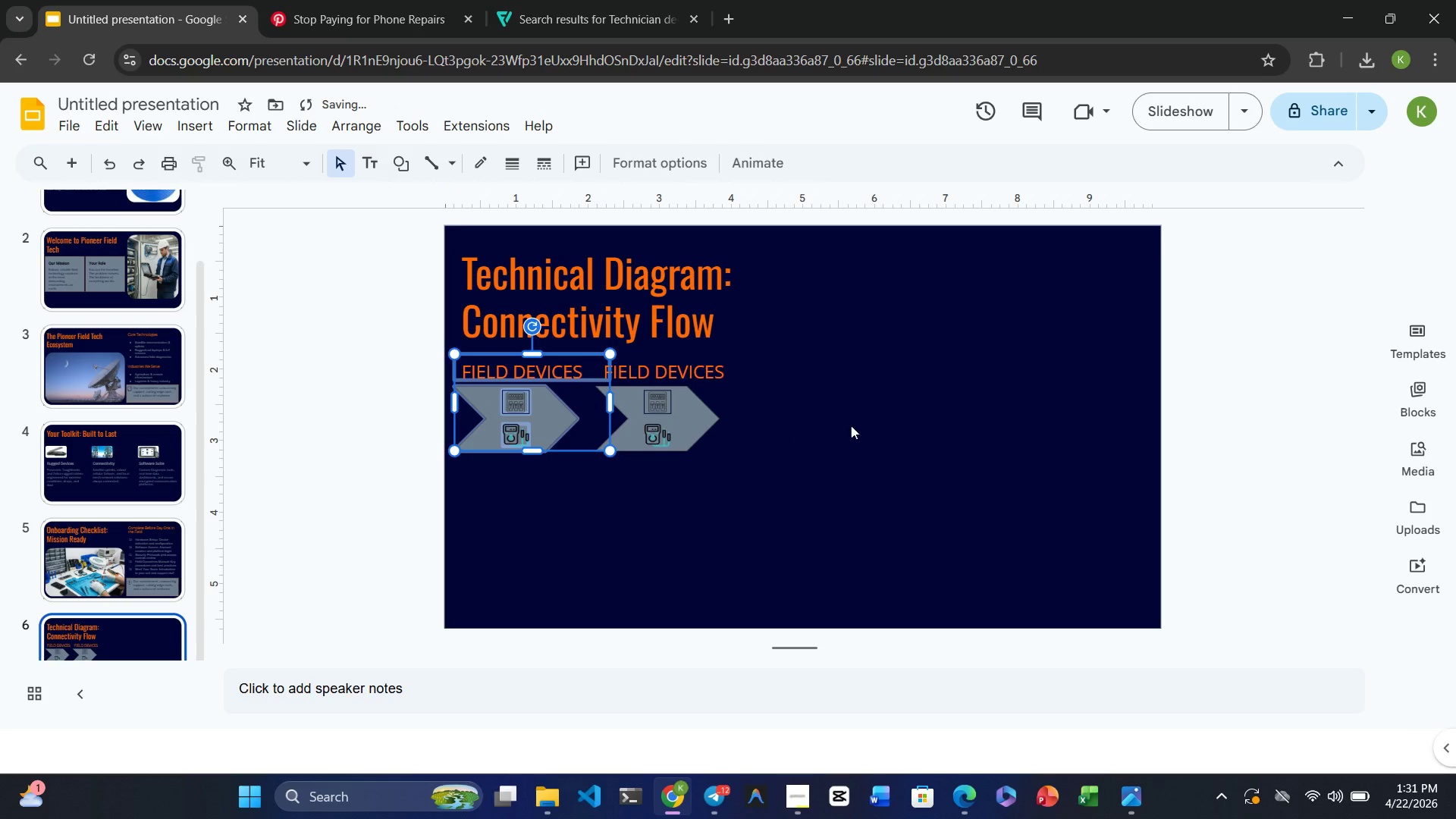 
left_click([893, 419])
 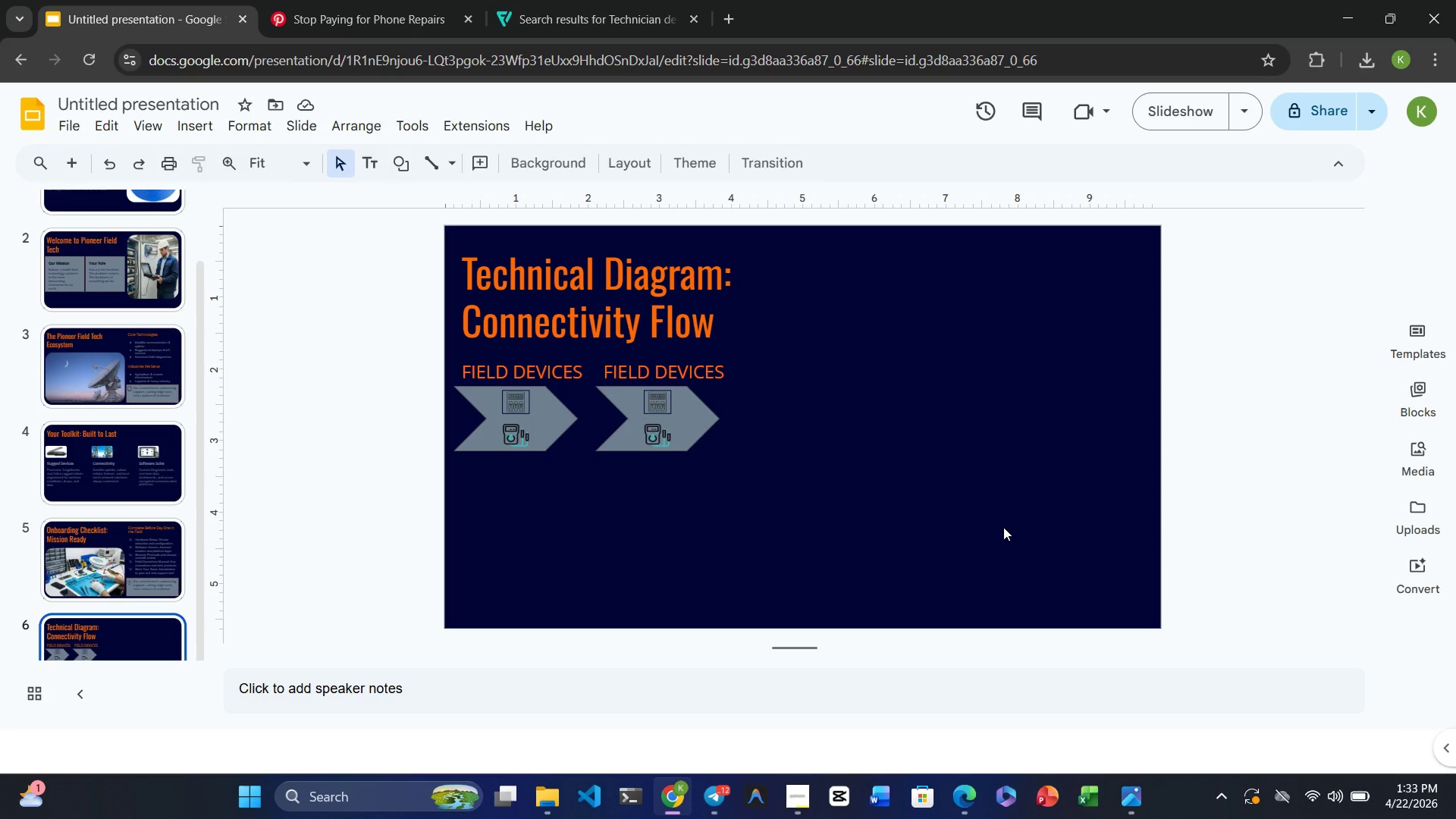 
wait(116.5)
 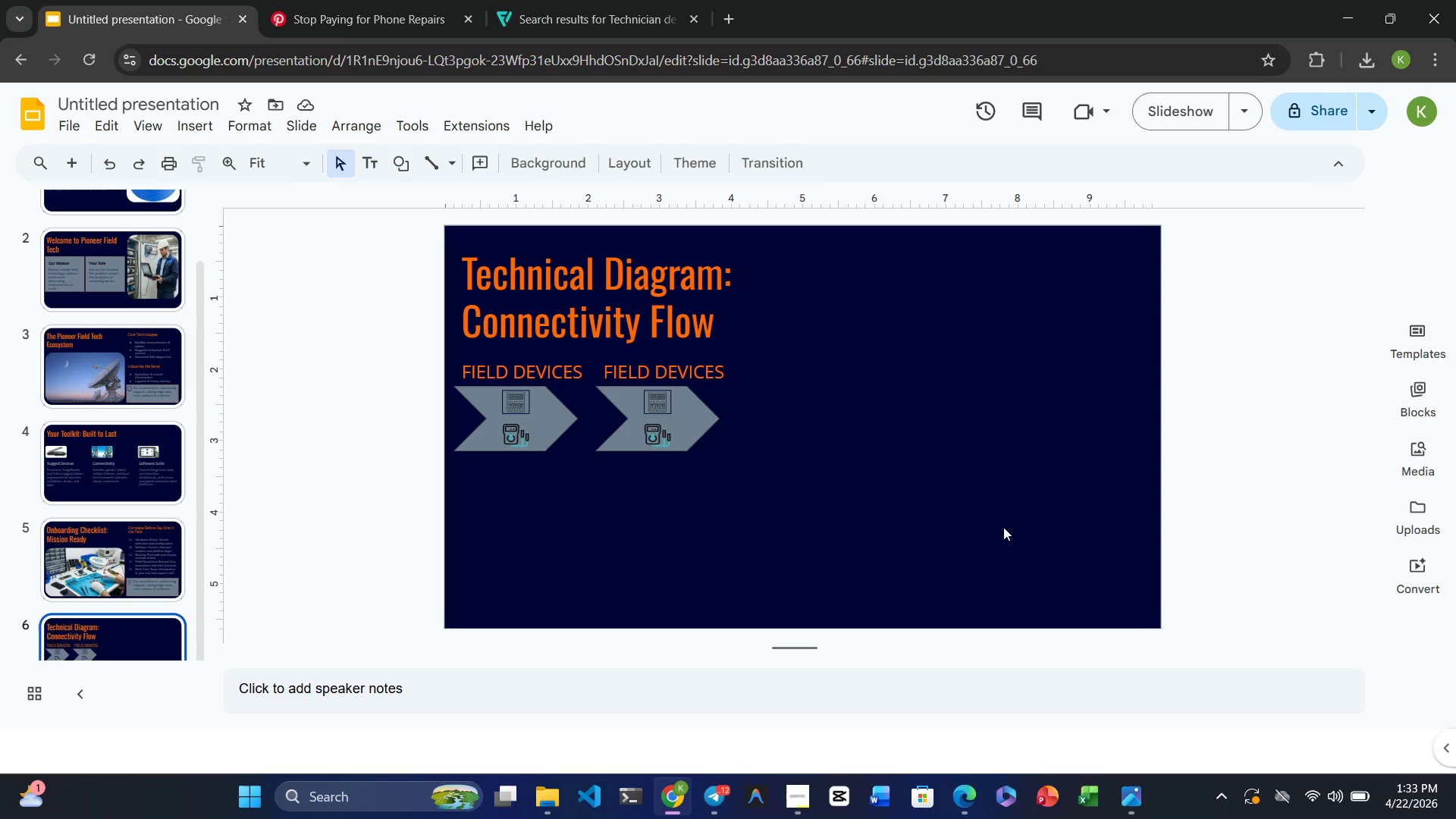 
key(Control+V)
 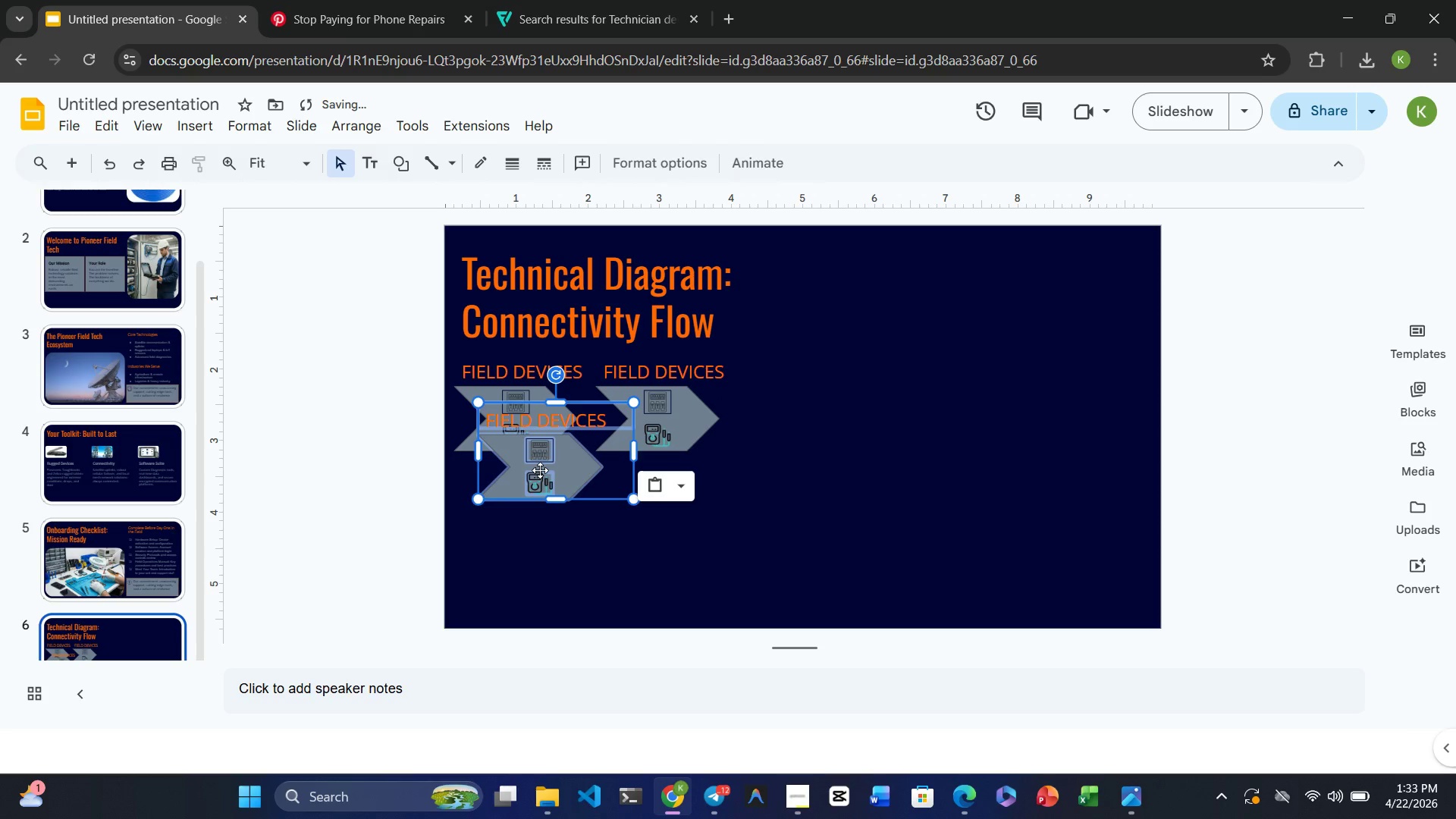 
left_click_drag(start_coordinate=[538, 453], to_coordinate=[802, 425])
 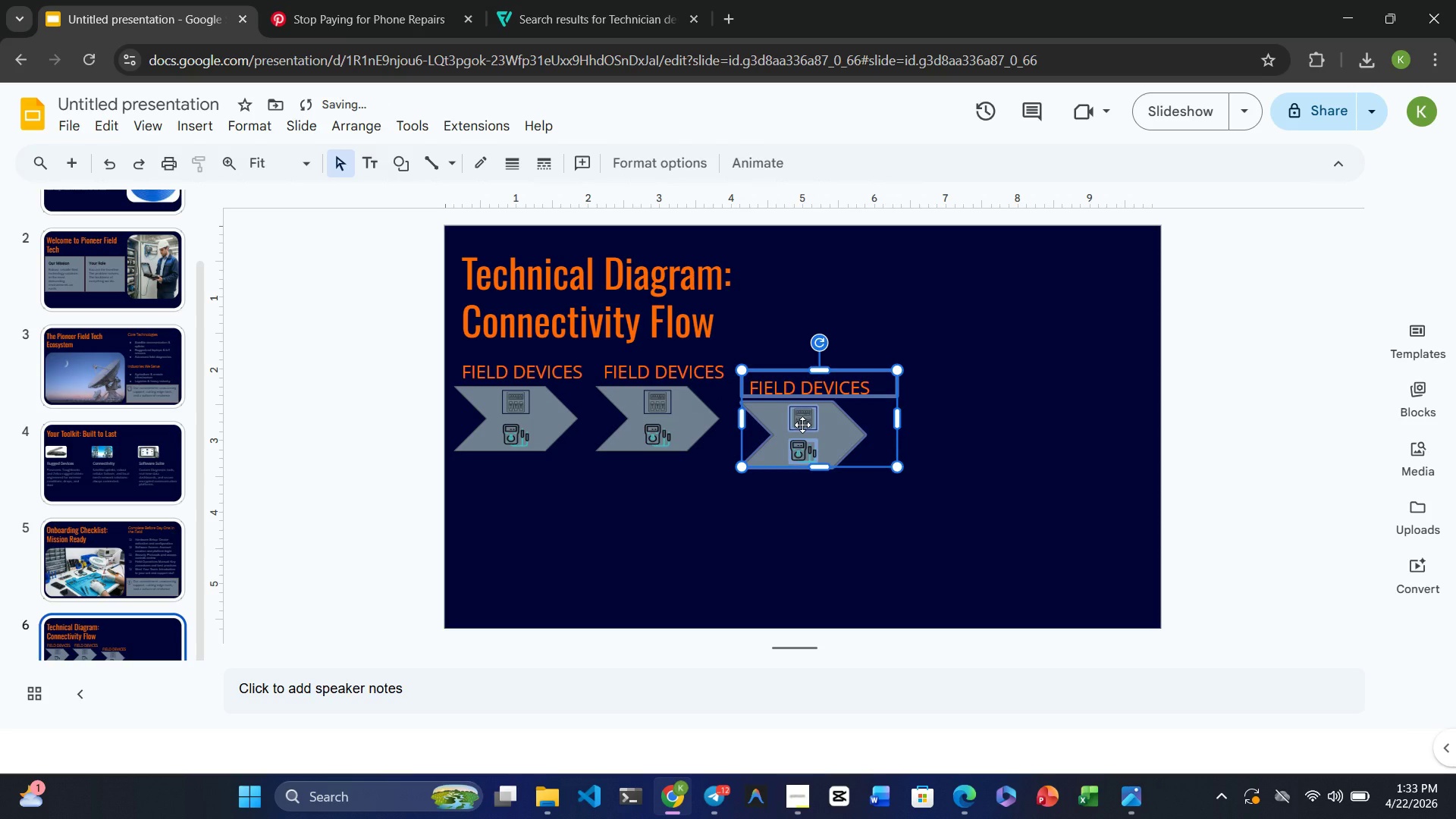 
left_click_drag(start_coordinate=[802, 425], to_coordinate=[799, 410])
 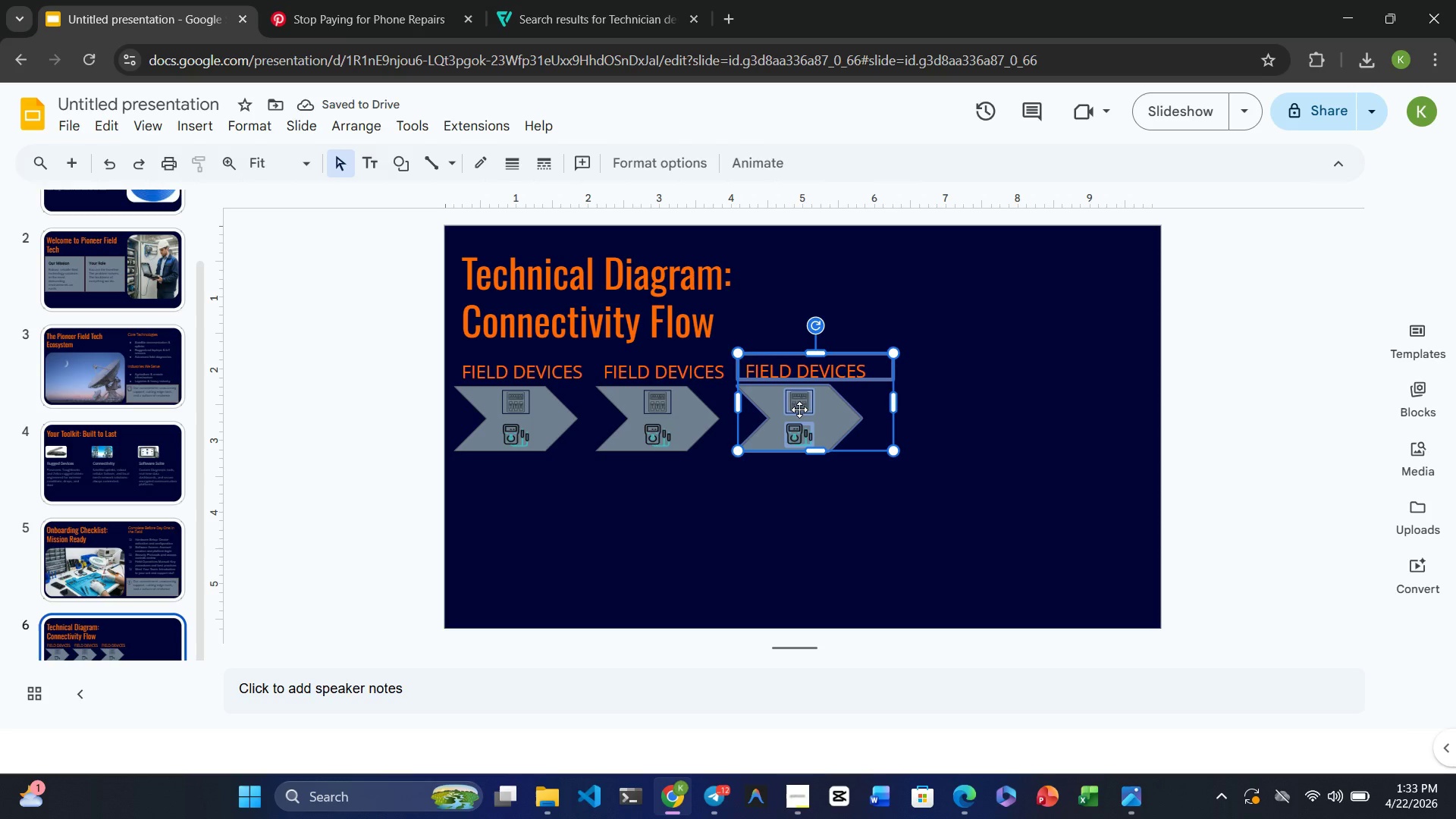 
wait(6.88)
 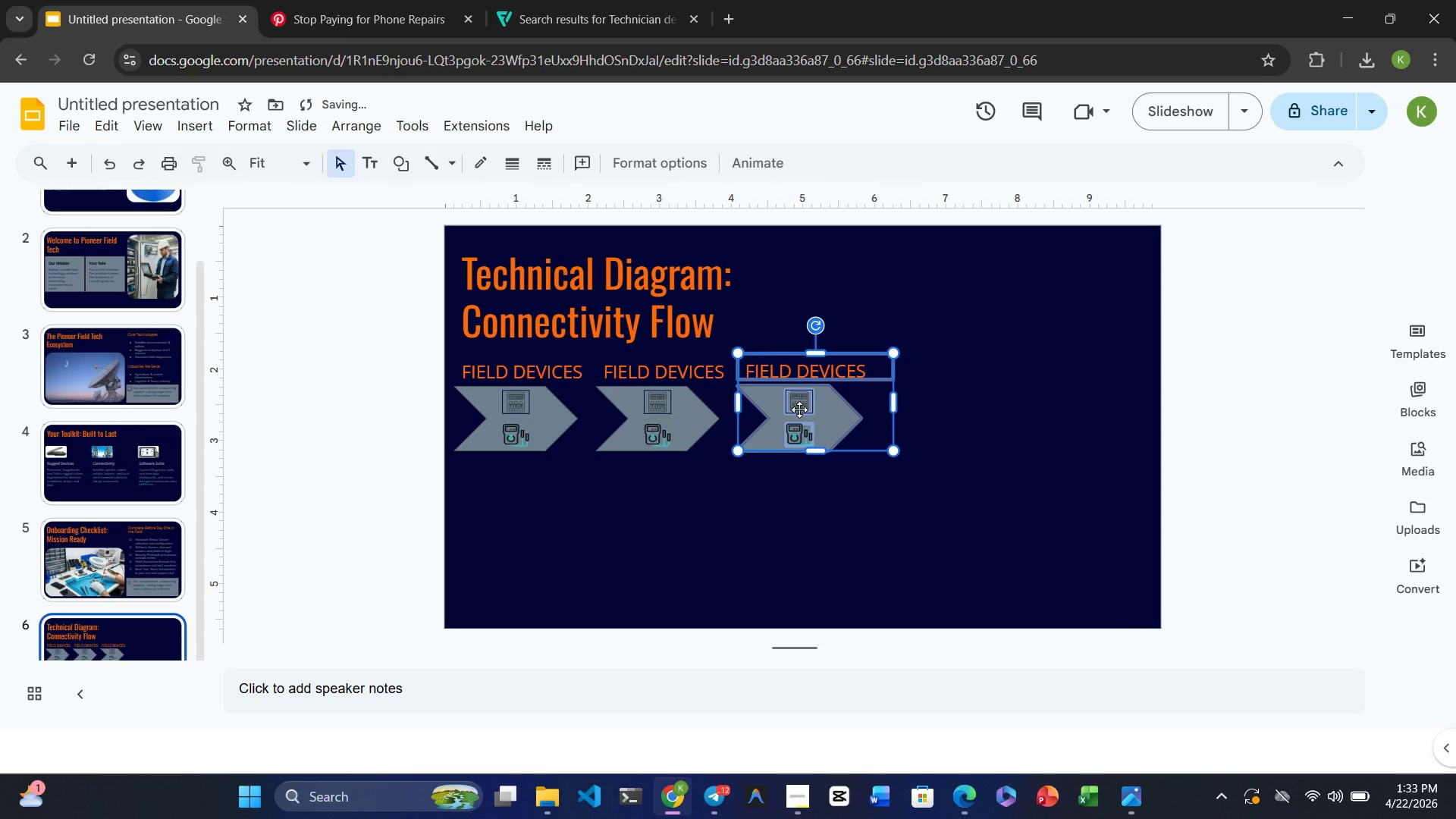 
left_click([946, 406])
 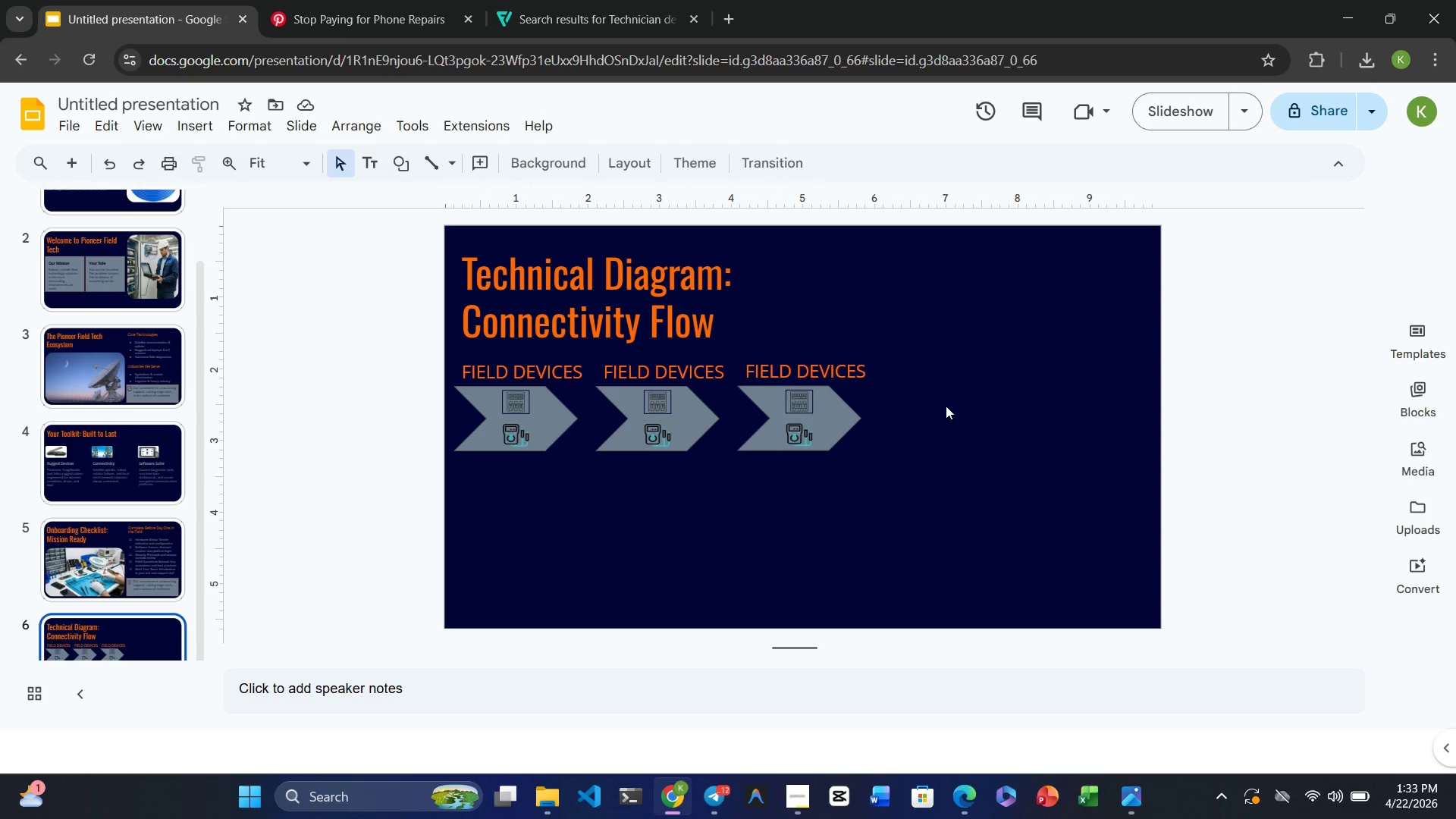 
key(Control+V)
 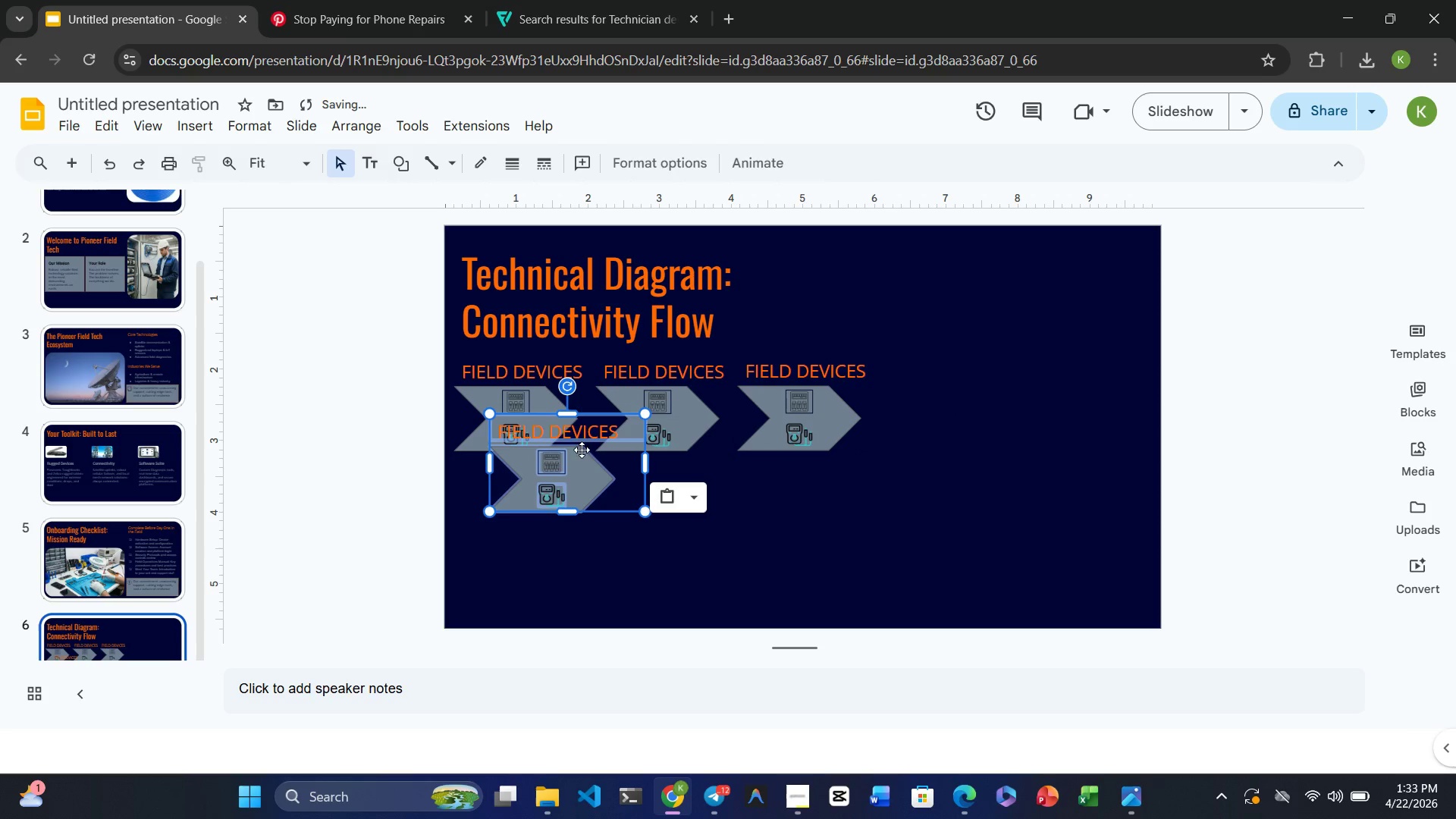 
left_click_drag(start_coordinate=[583, 452], to_coordinate=[974, 409])
 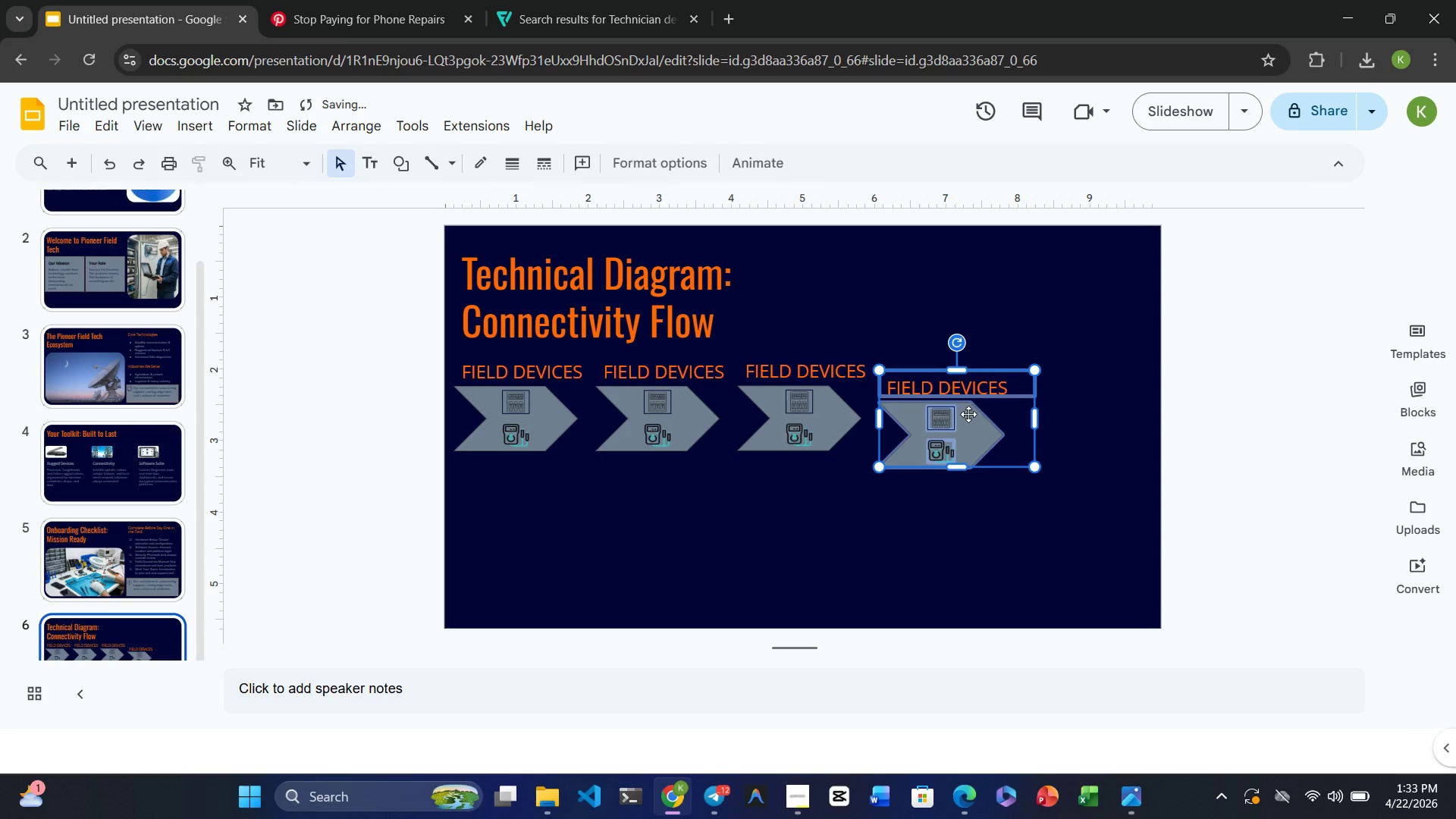 
left_click_drag(start_coordinate=[967, 416], to_coordinate=[967, 402])
 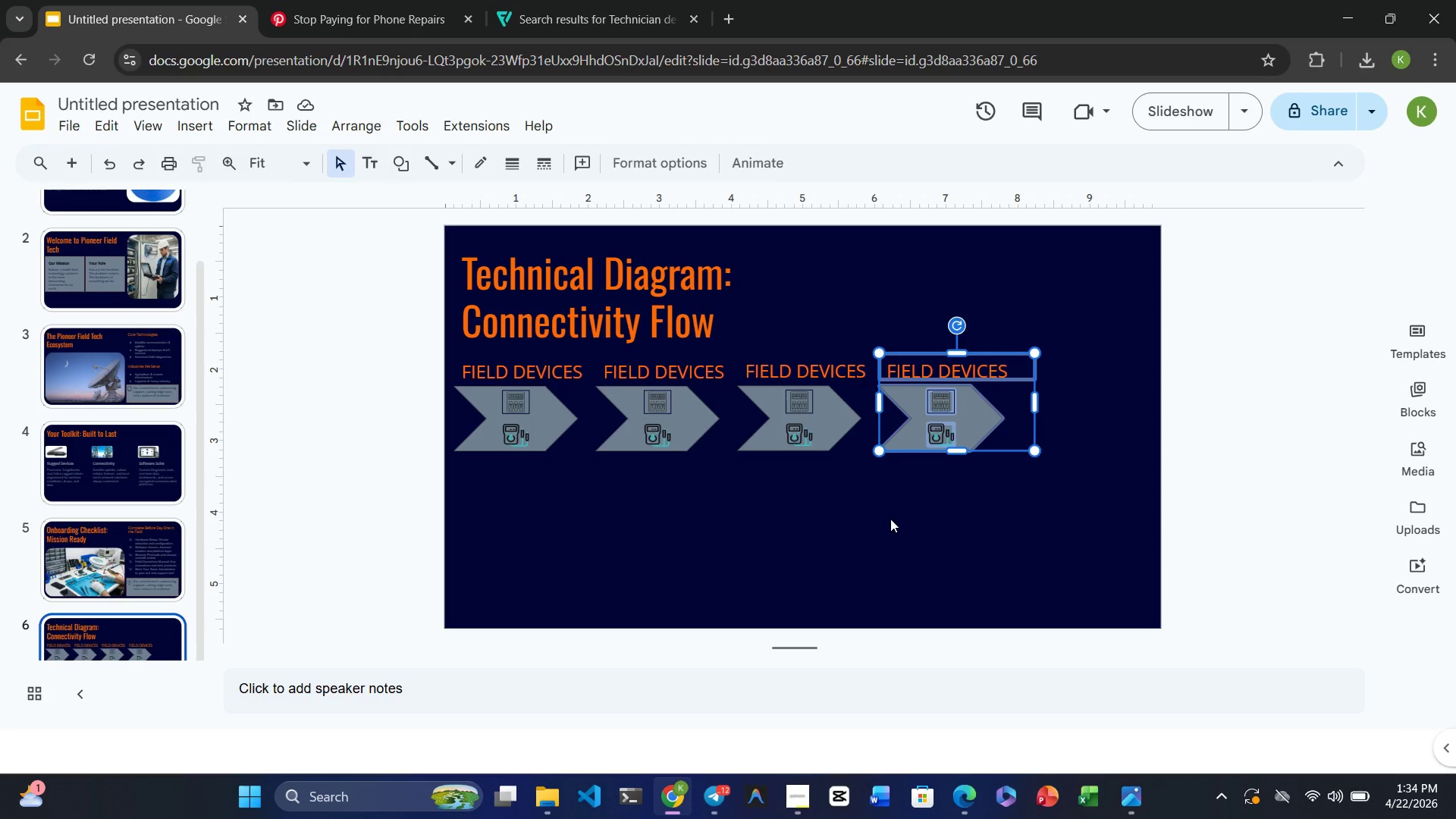 
wait(42.78)
 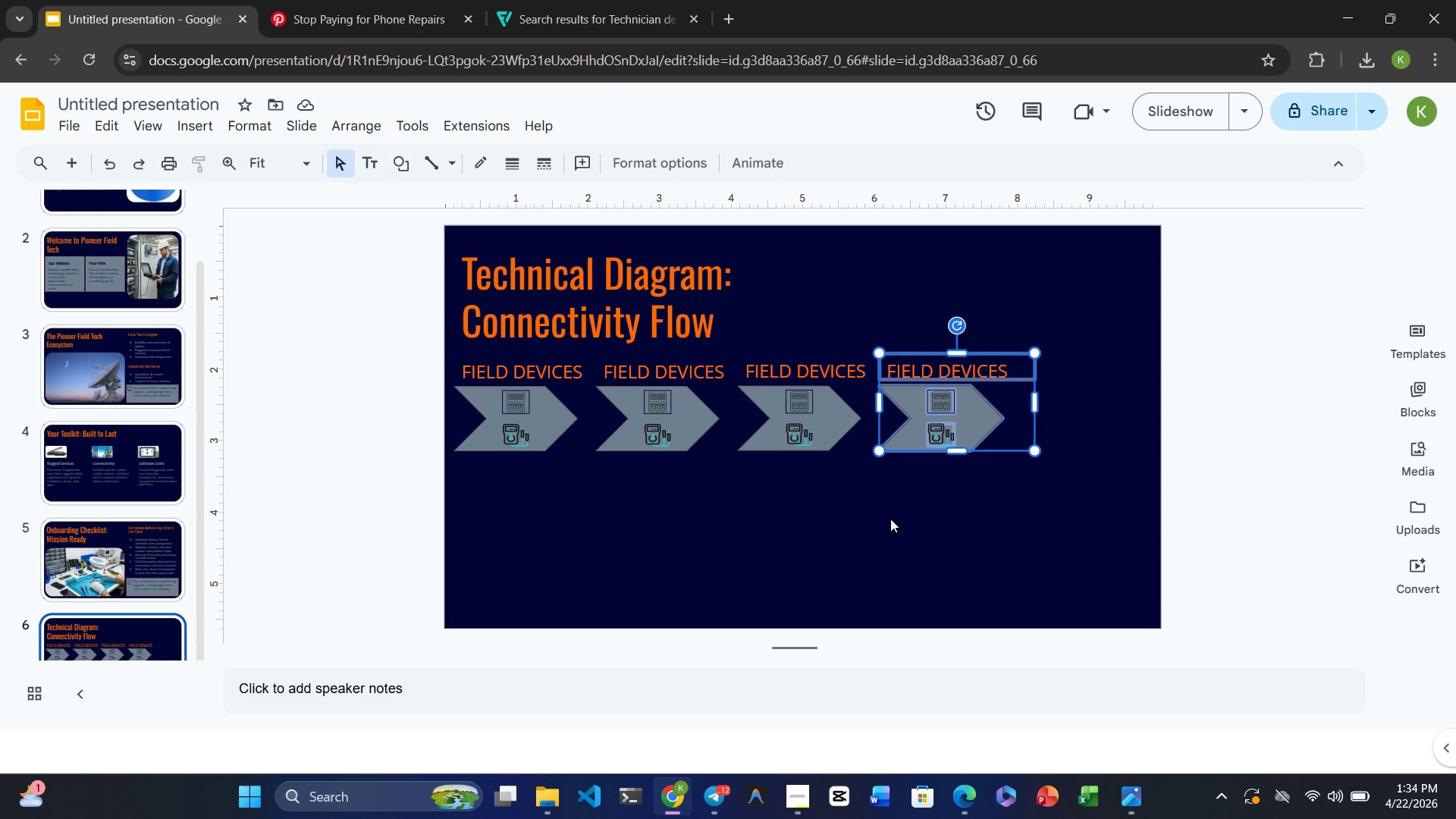 
key(Control+ControlRight)
 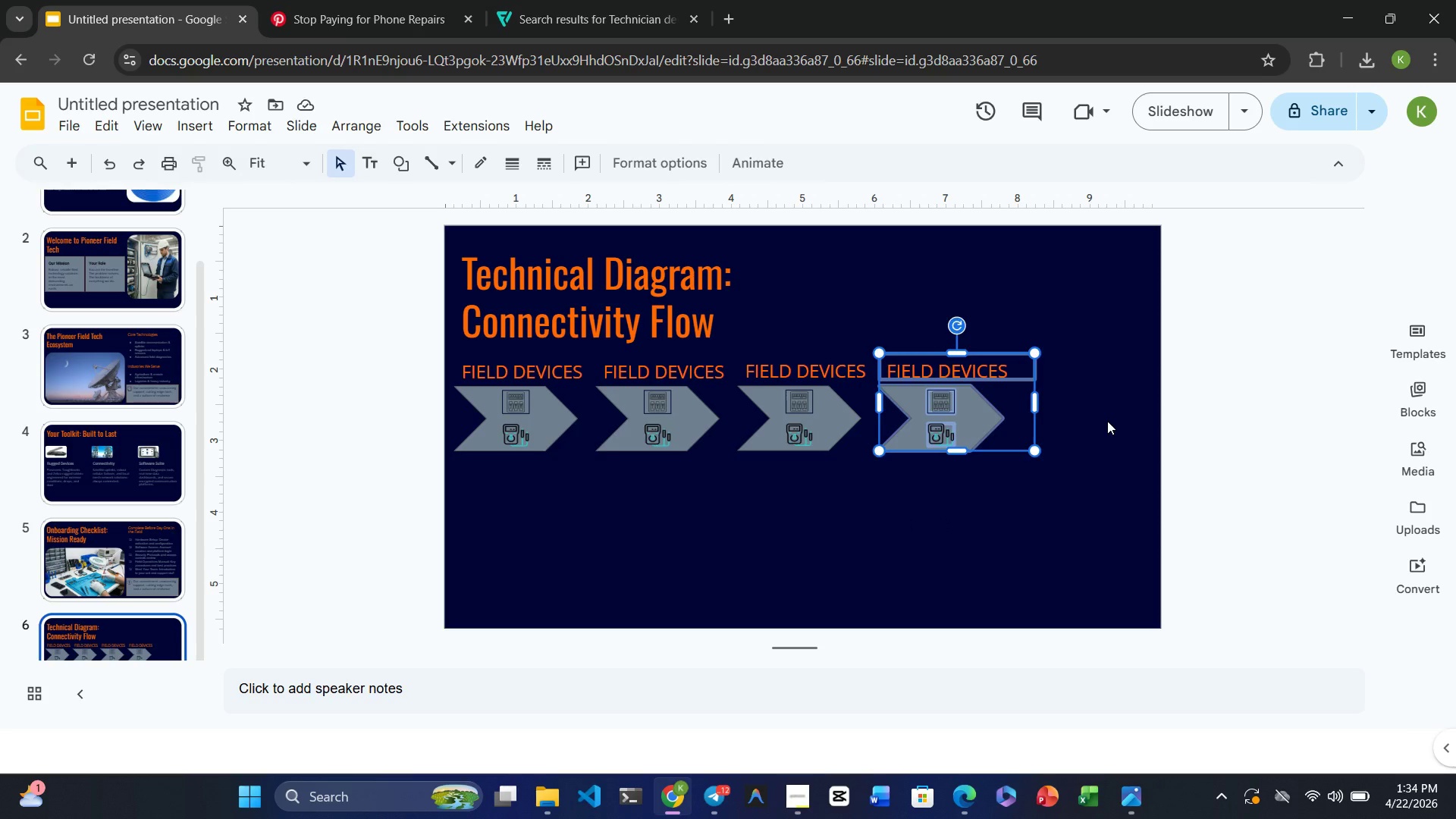 
key(Control+V)
 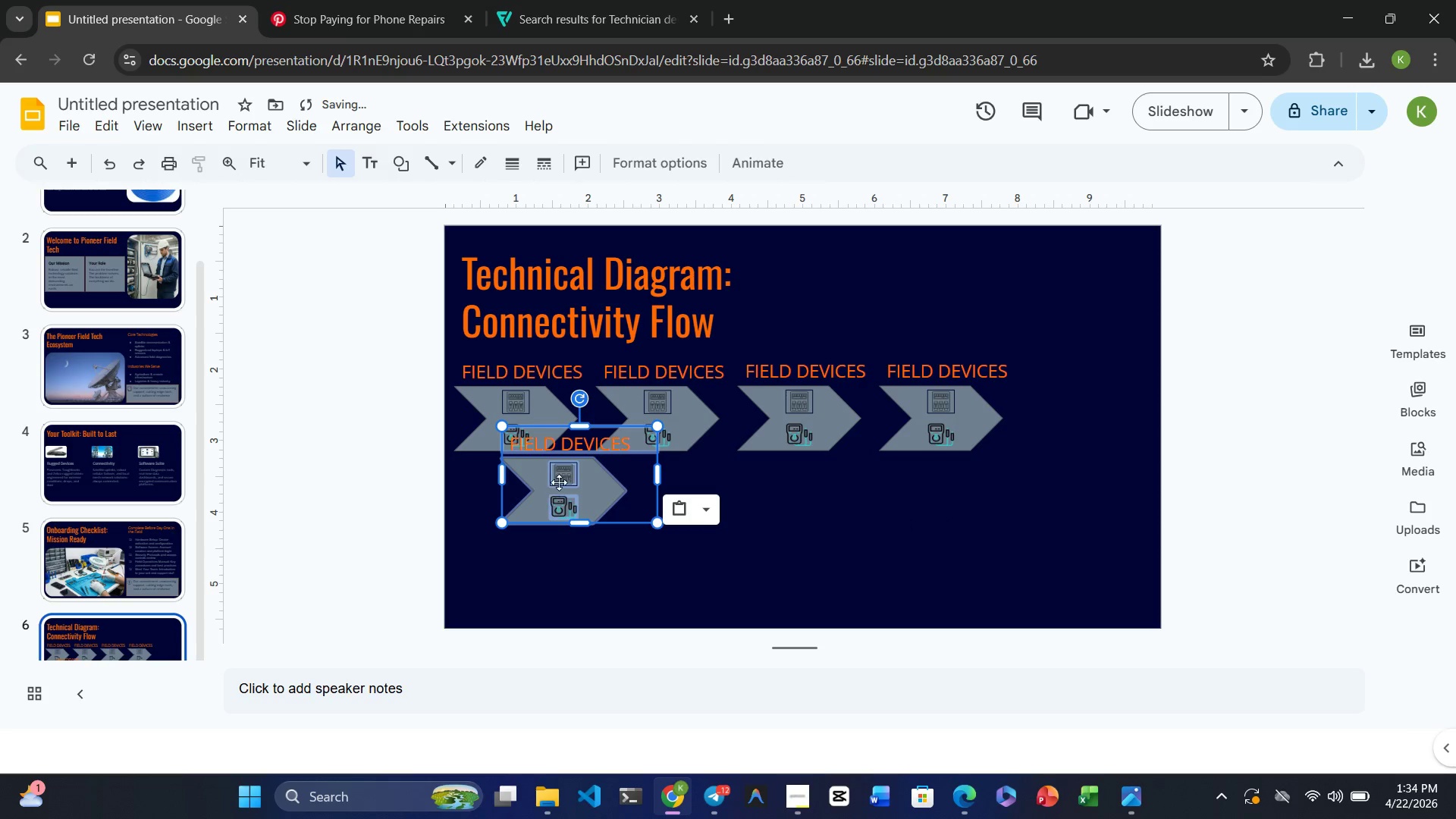 
left_click_drag(start_coordinate=[563, 476], to_coordinate=[1082, 420])
 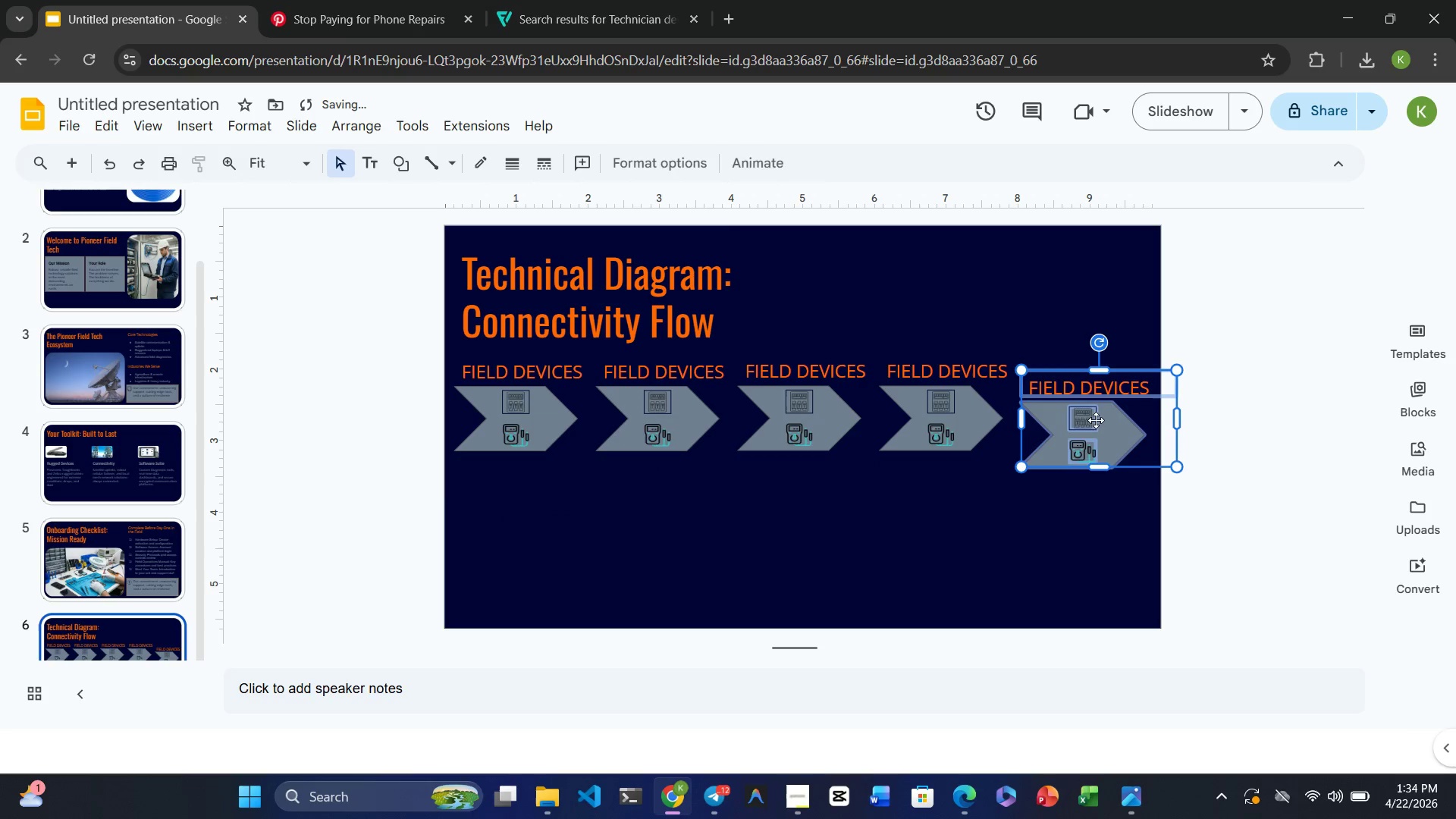 
left_click_drag(start_coordinate=[1124, 423], to_coordinate=[1122, 408])
 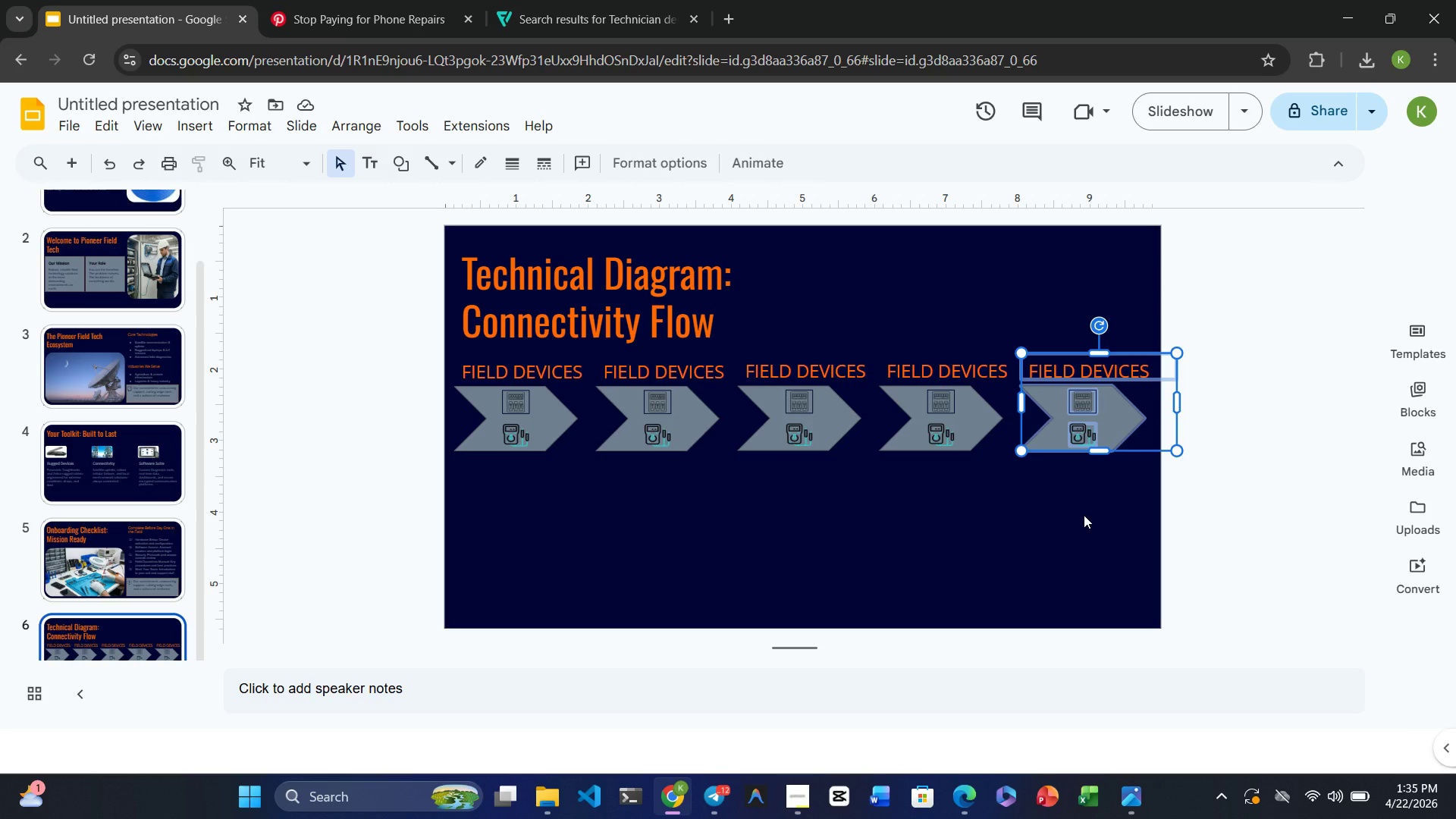 
wait(11.06)
 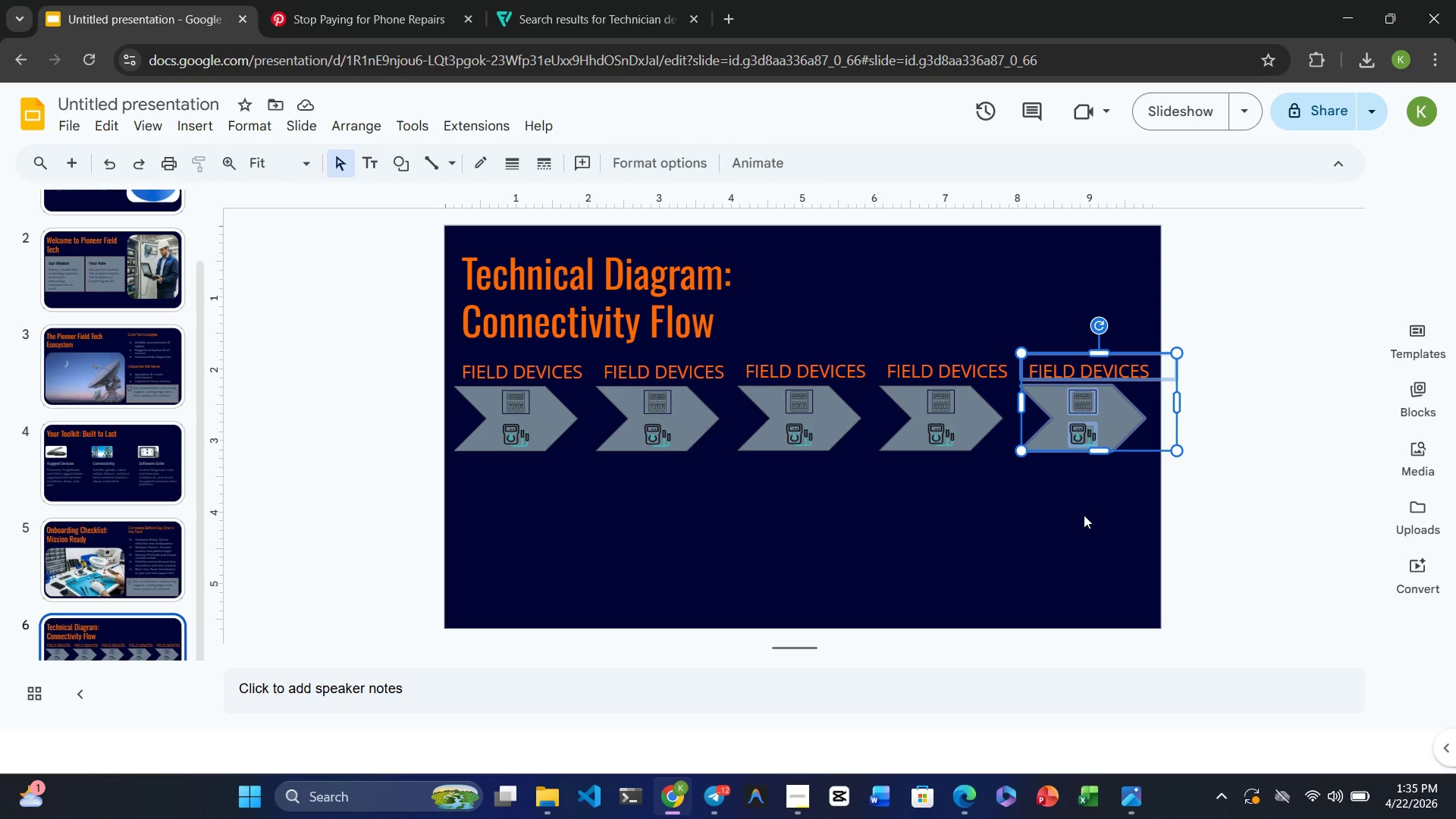 
left_click_drag(start_coordinate=[1177, 407], to_coordinate=[1146, 413])
 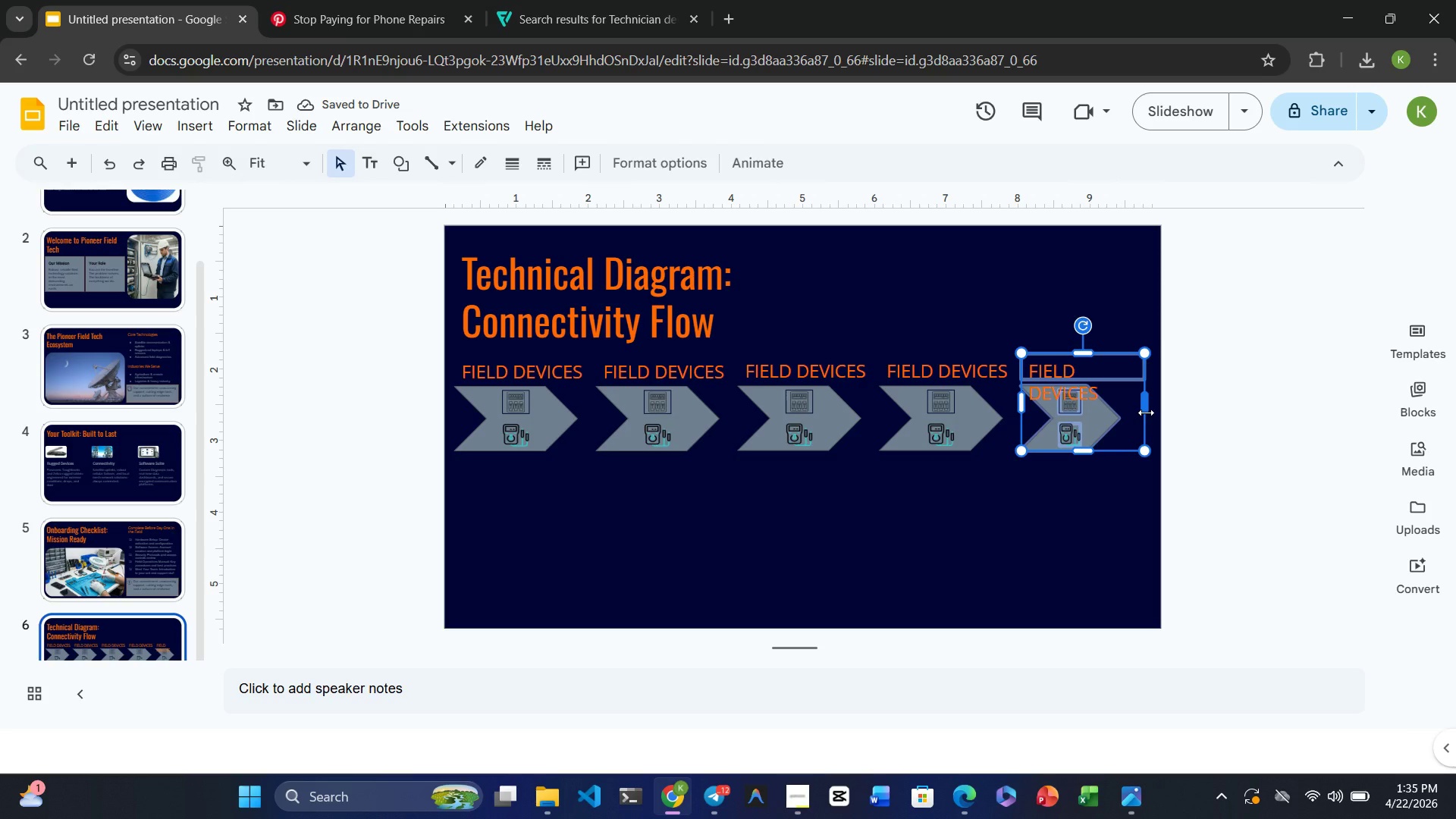 
key(Control+Z)
 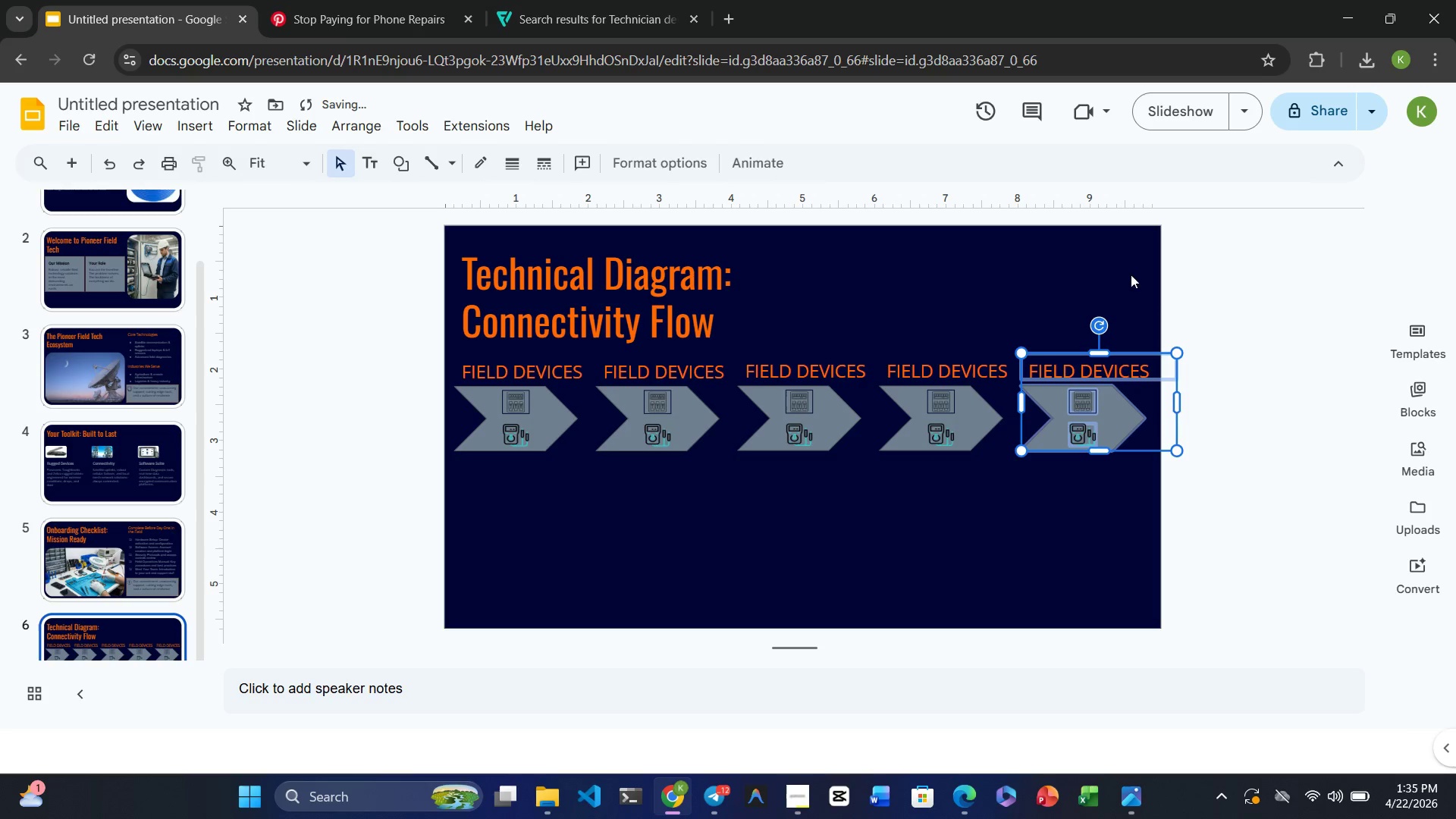 
left_click([1119, 253])
 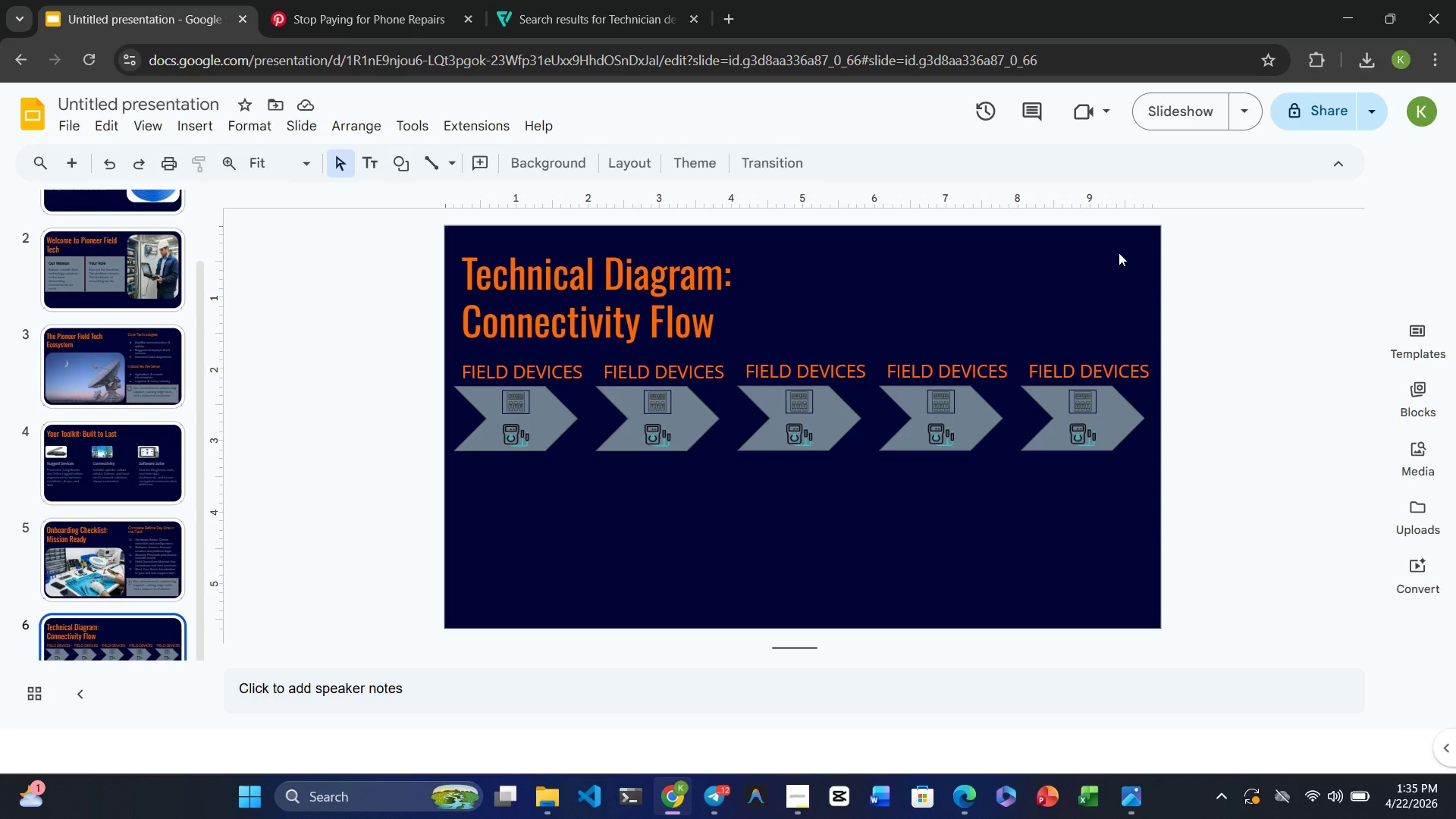 
wait(14.22)
 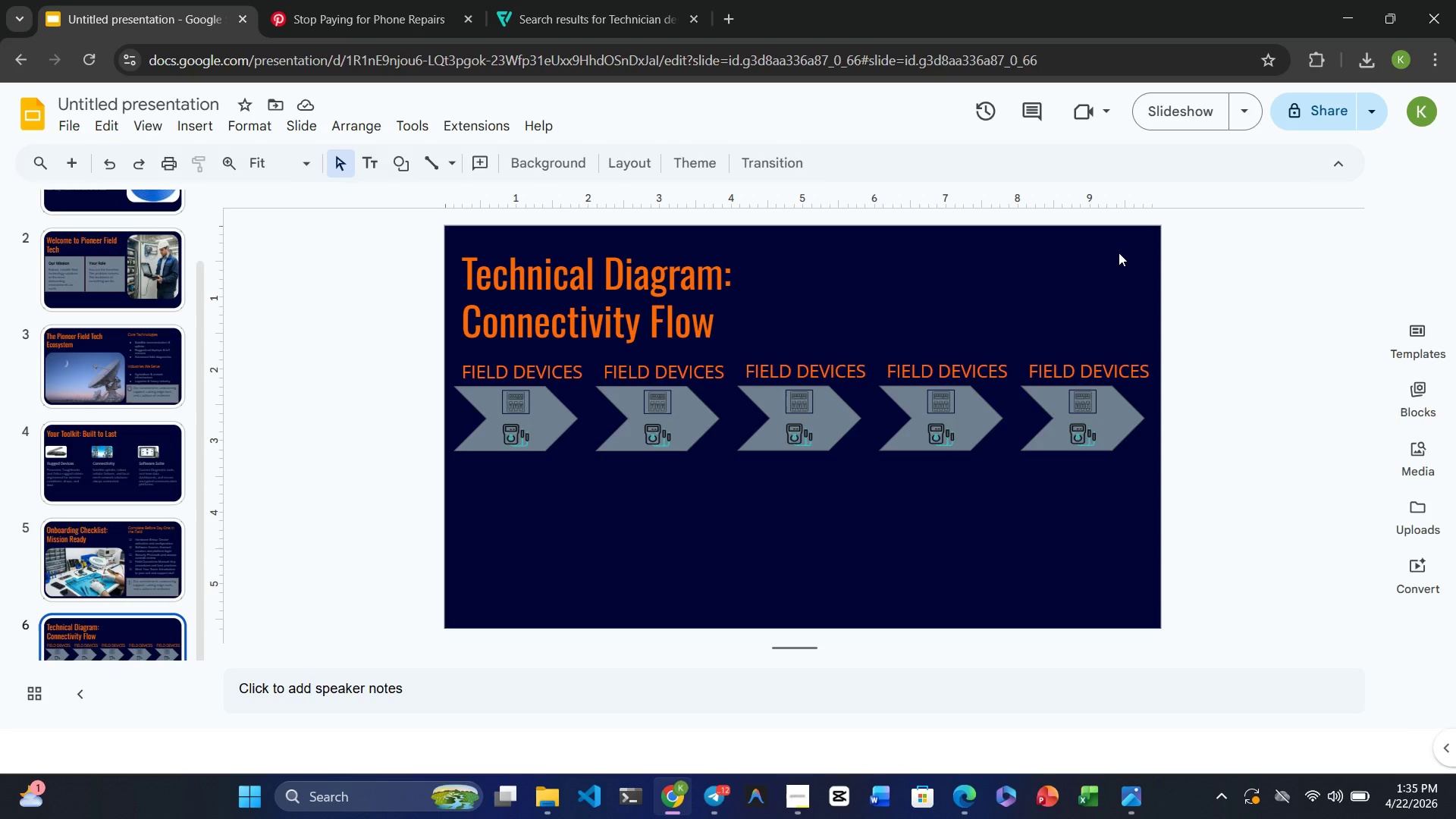 
key(Control+V)
 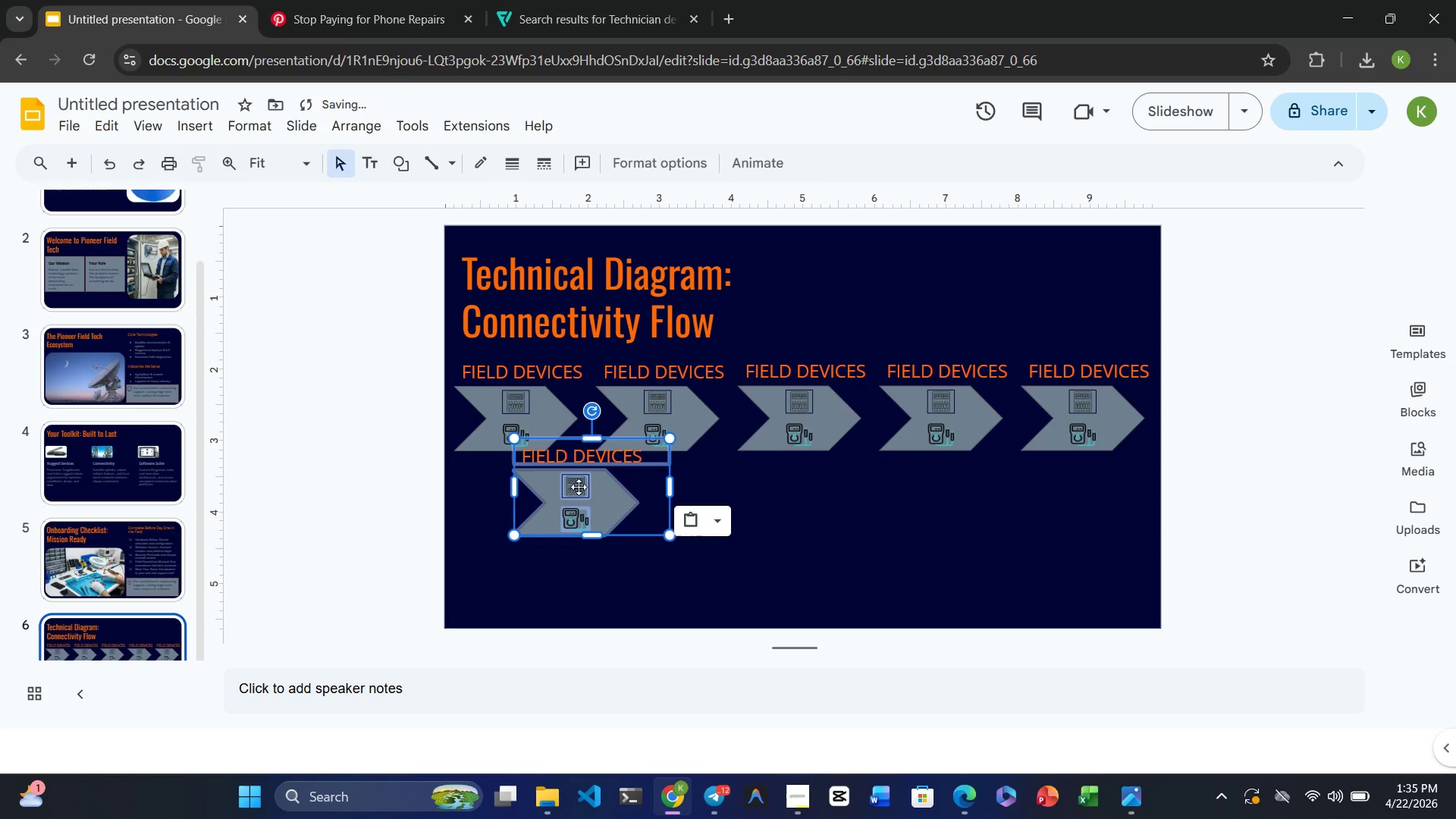 
left_click_drag(start_coordinate=[579, 480], to_coordinate=[1072, 501])
 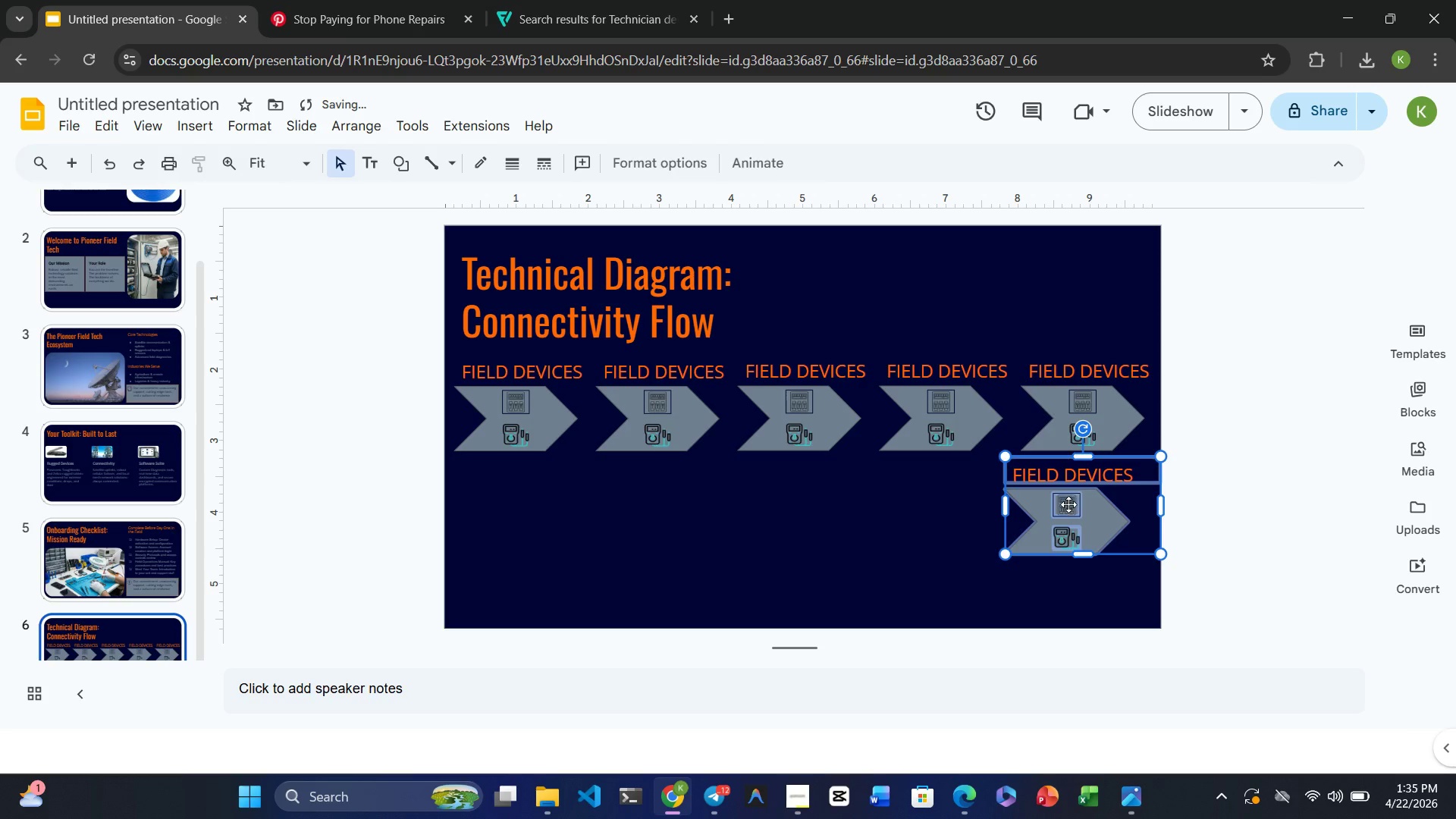 
left_click_drag(start_coordinate=[1064, 508], to_coordinate=[1084, 505])
 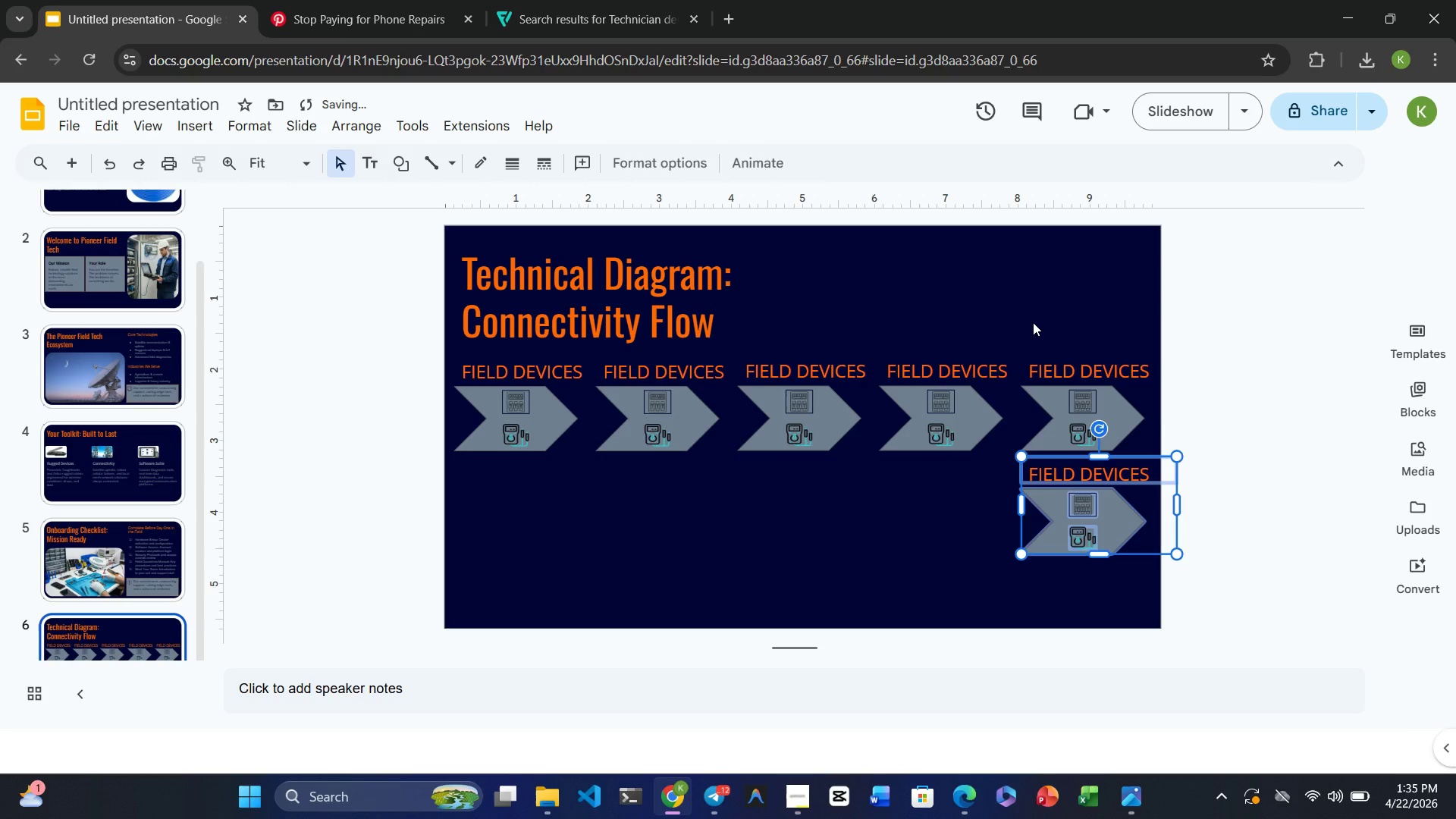 
key(Control+ControlRight)
 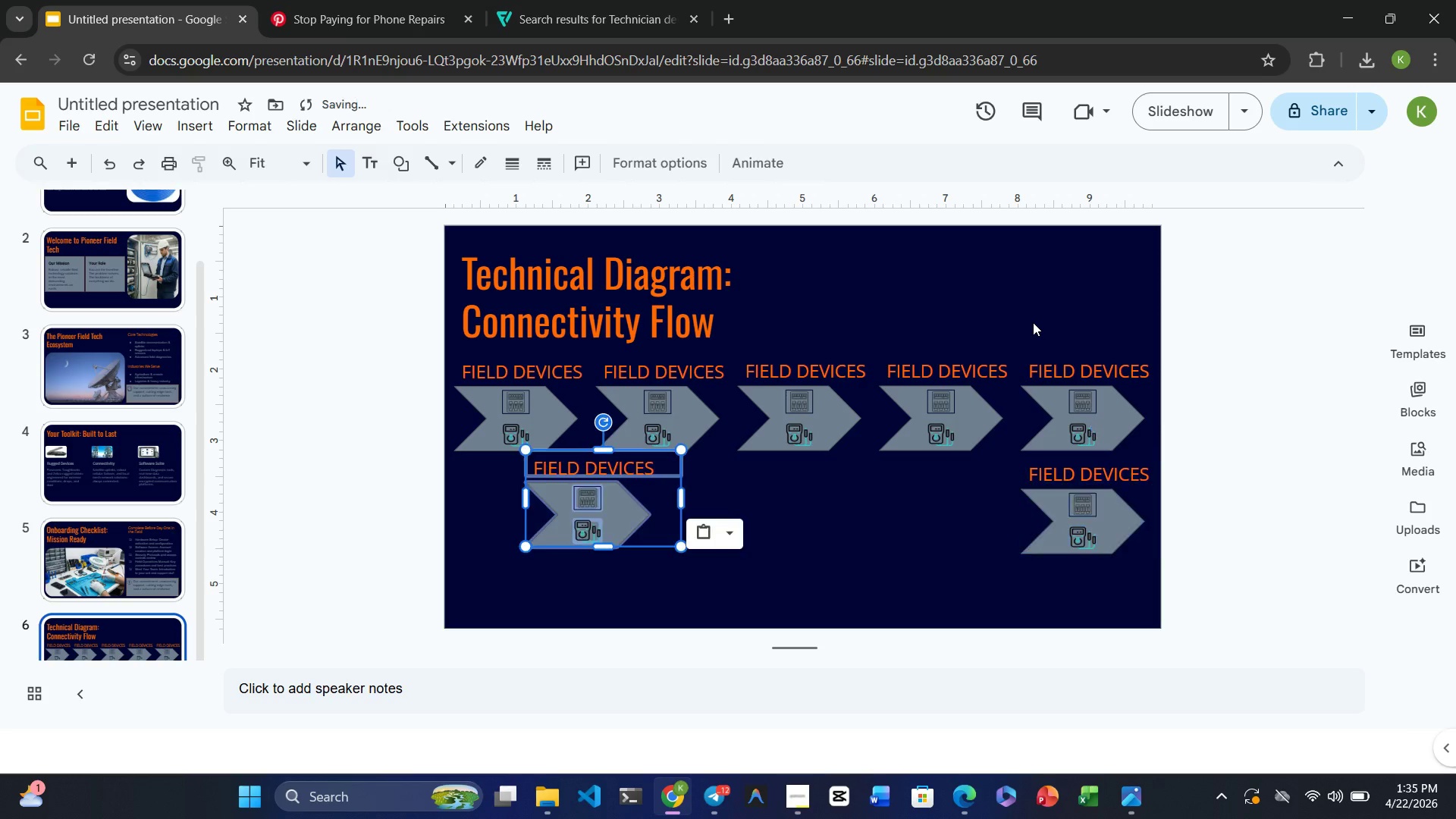 
key(Control+V)
 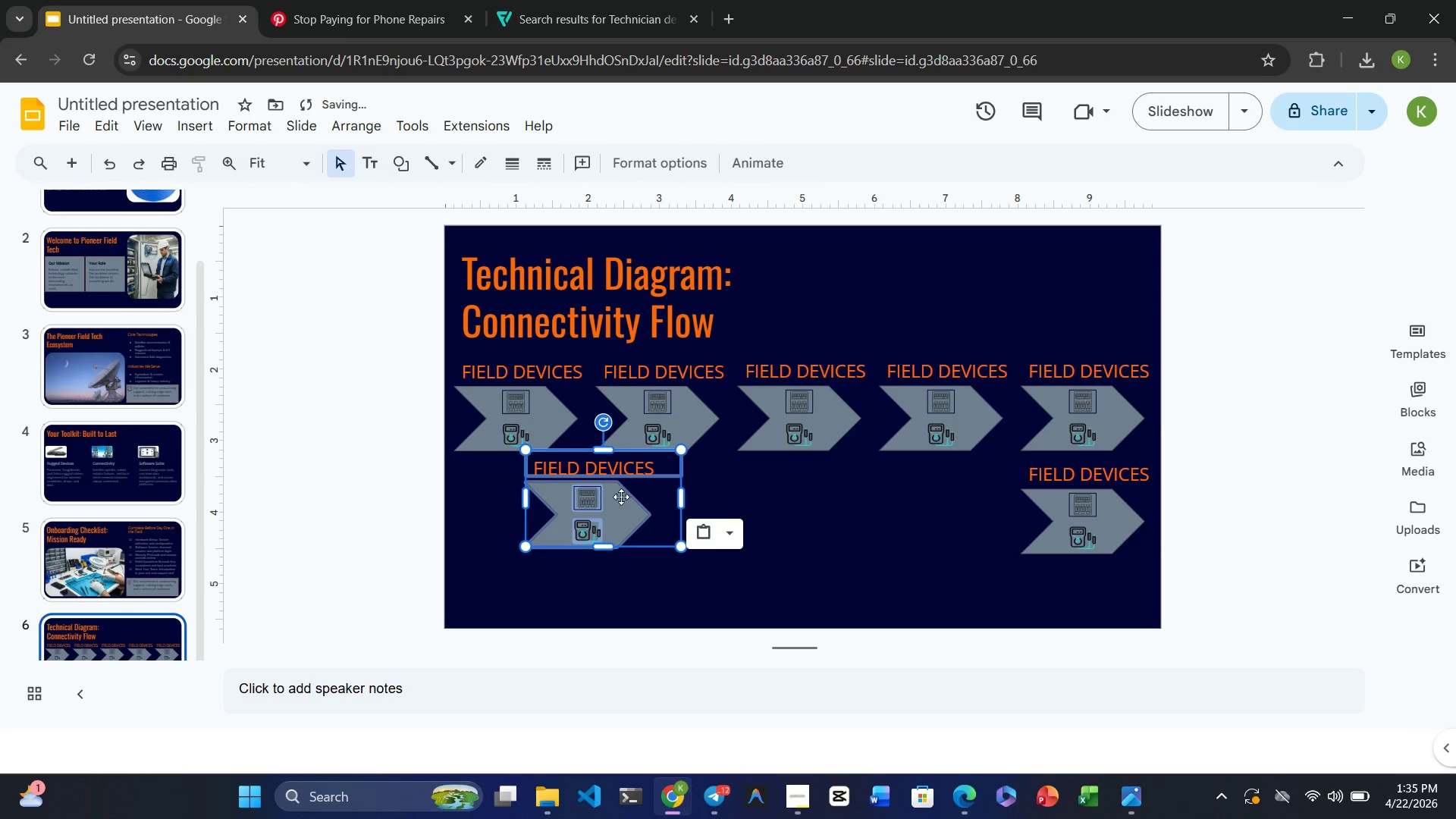 
left_click_drag(start_coordinate=[620, 495], to_coordinate=[1098, 299])
 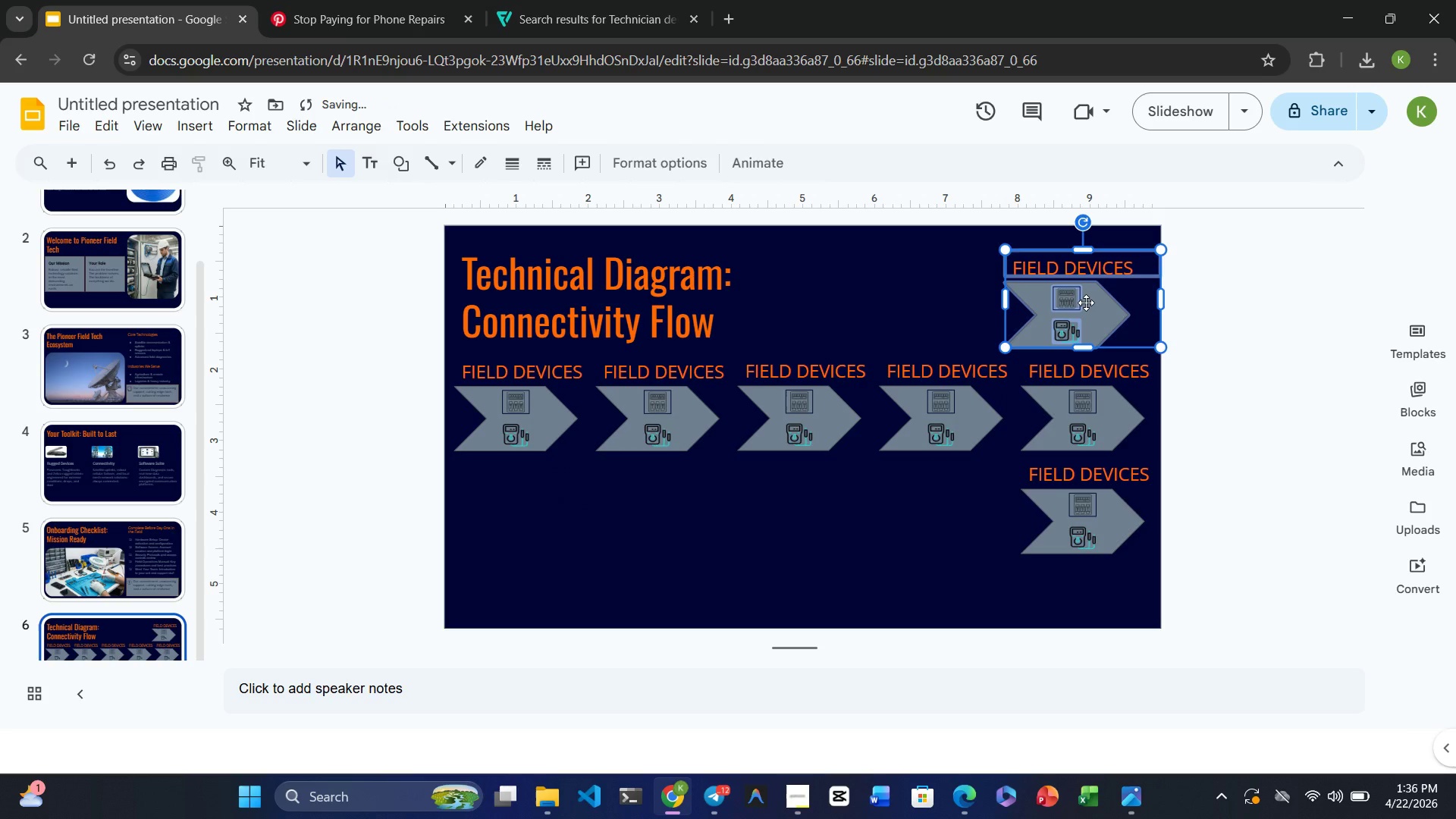 
left_click_drag(start_coordinate=[1086, 303], to_coordinate=[1103, 302])
 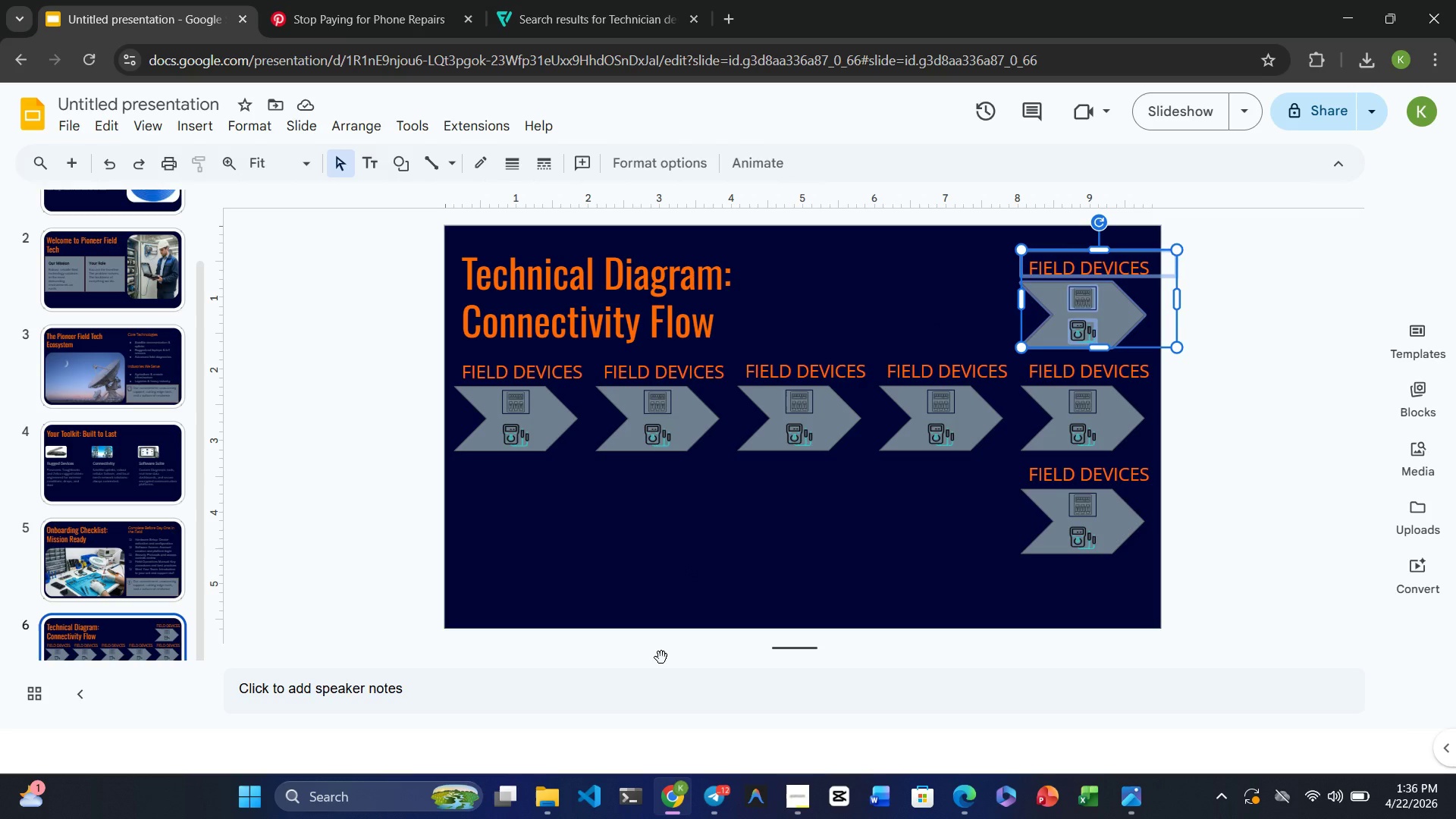 
wait(31.95)
 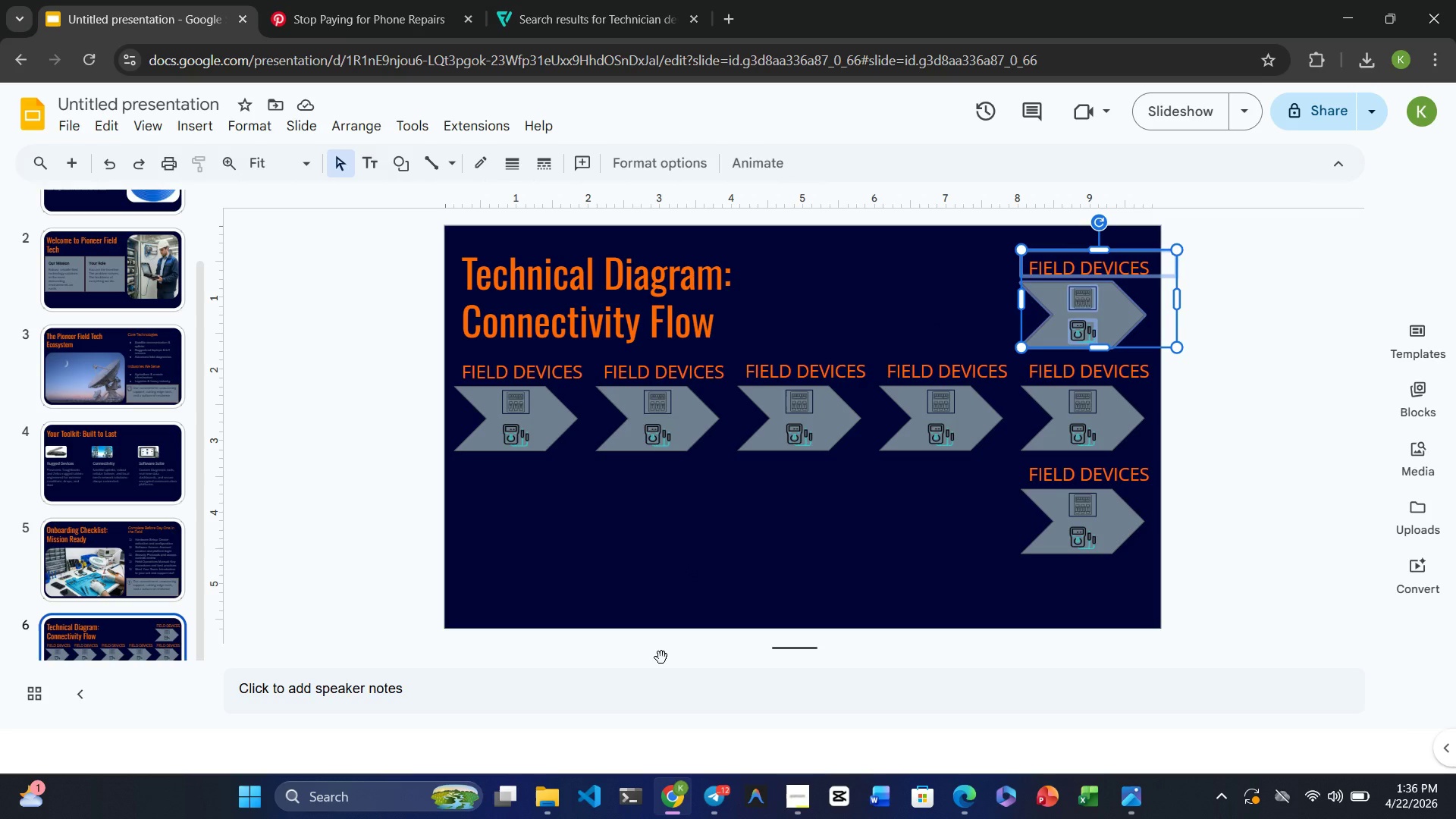 
double_click([640, 369])
 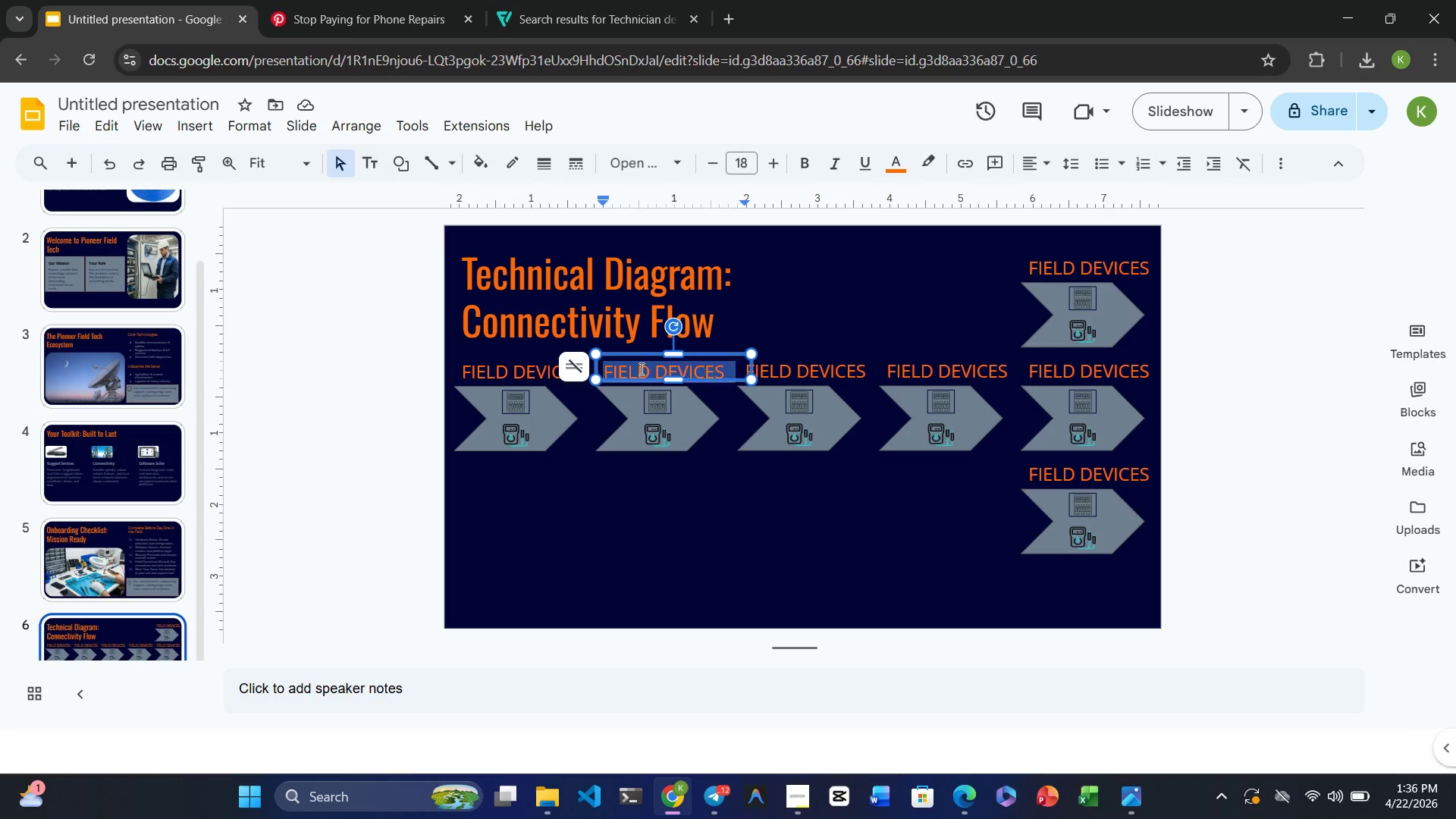 
triple_click([640, 369])
 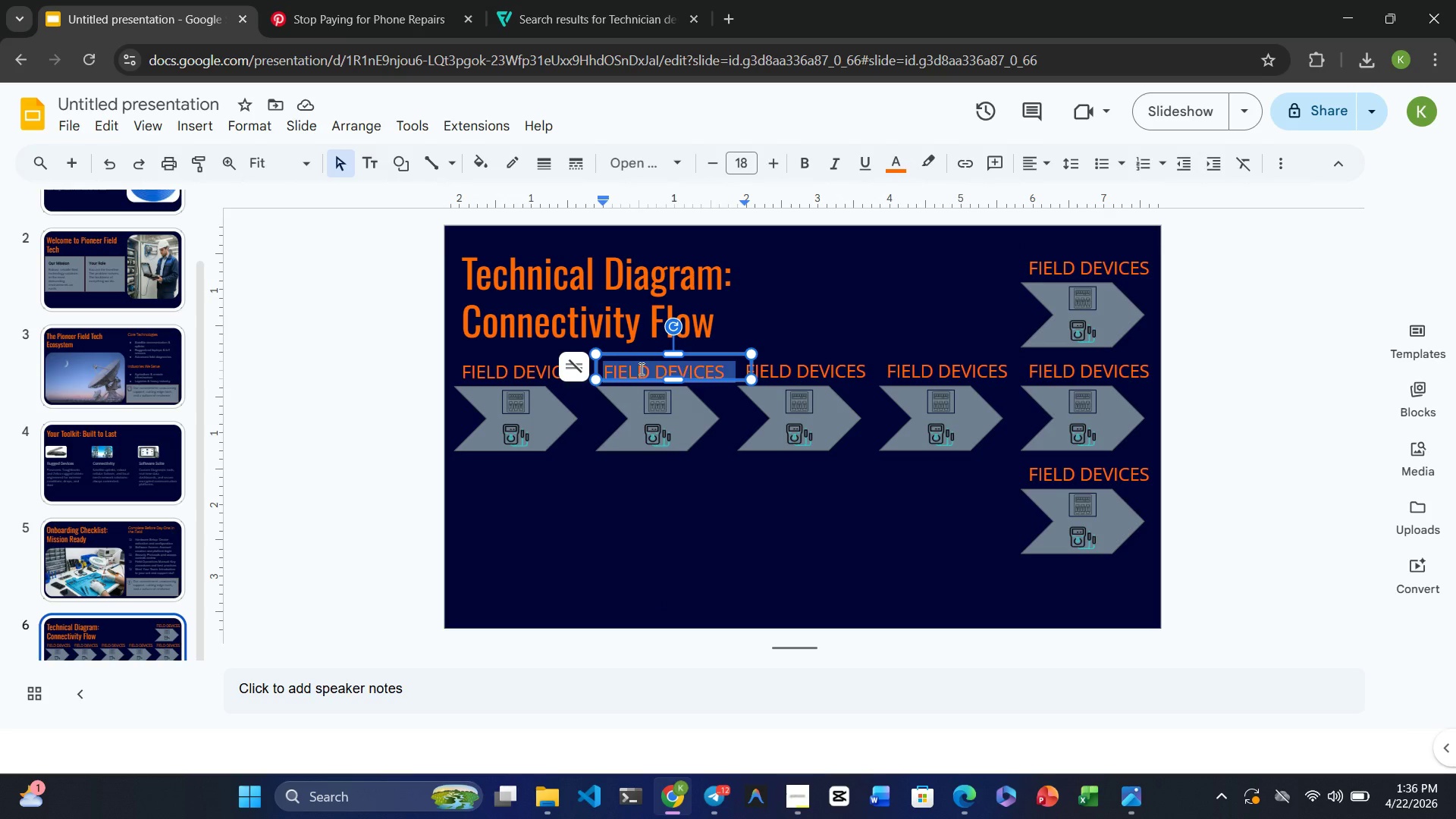 
wait(9.64)
 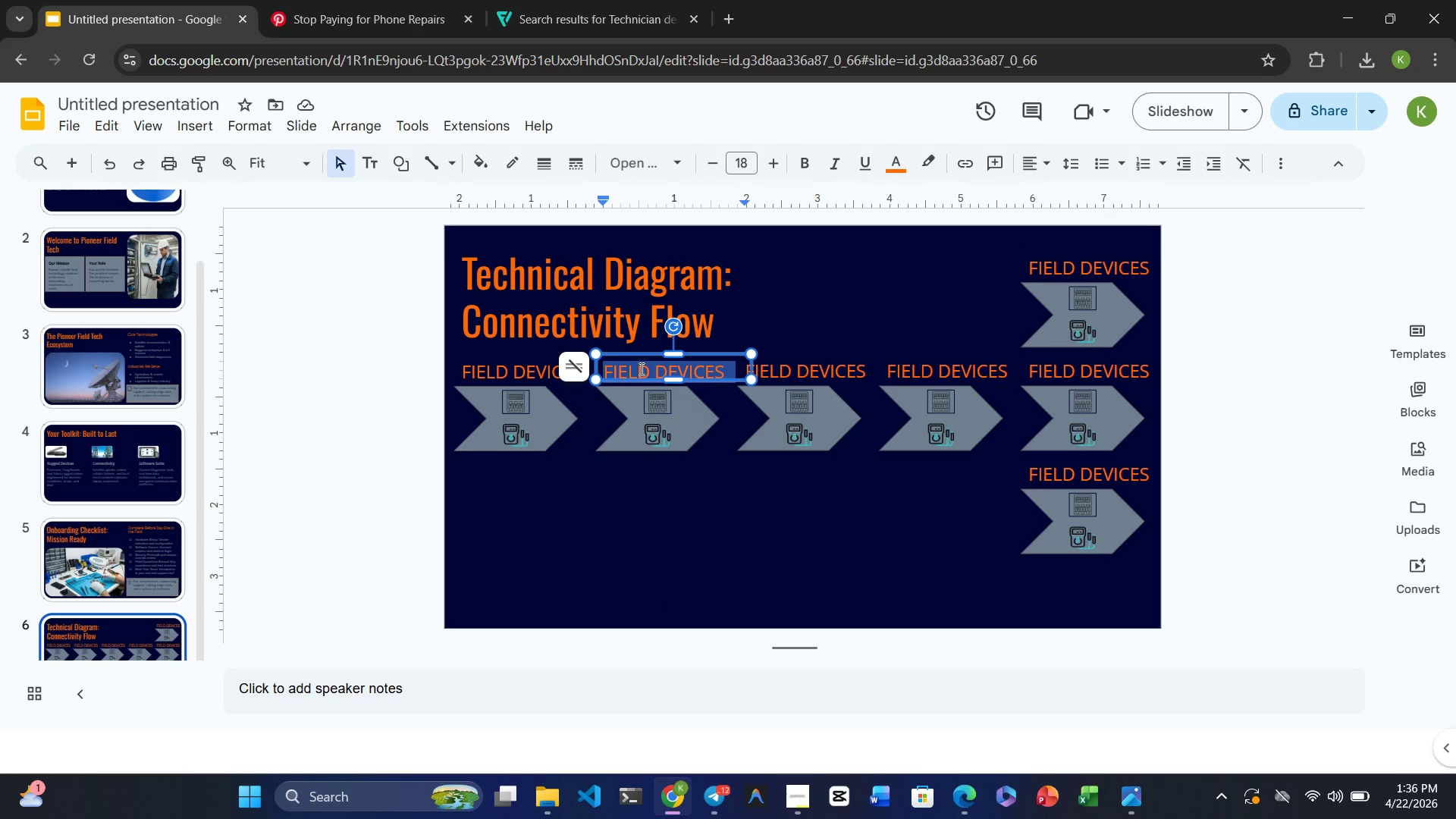 
type(CELLULAR )
 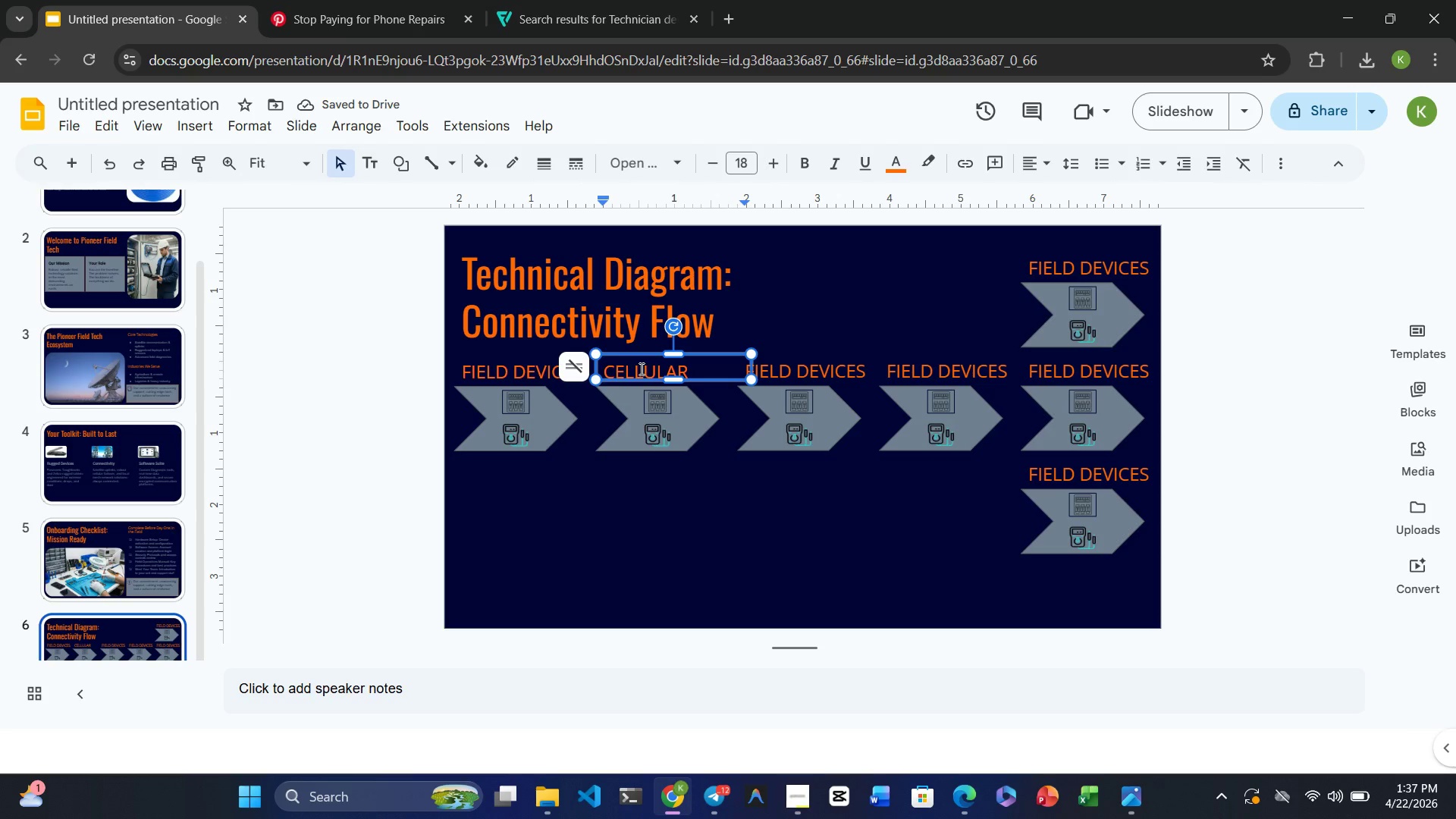 
wait(5.62)
 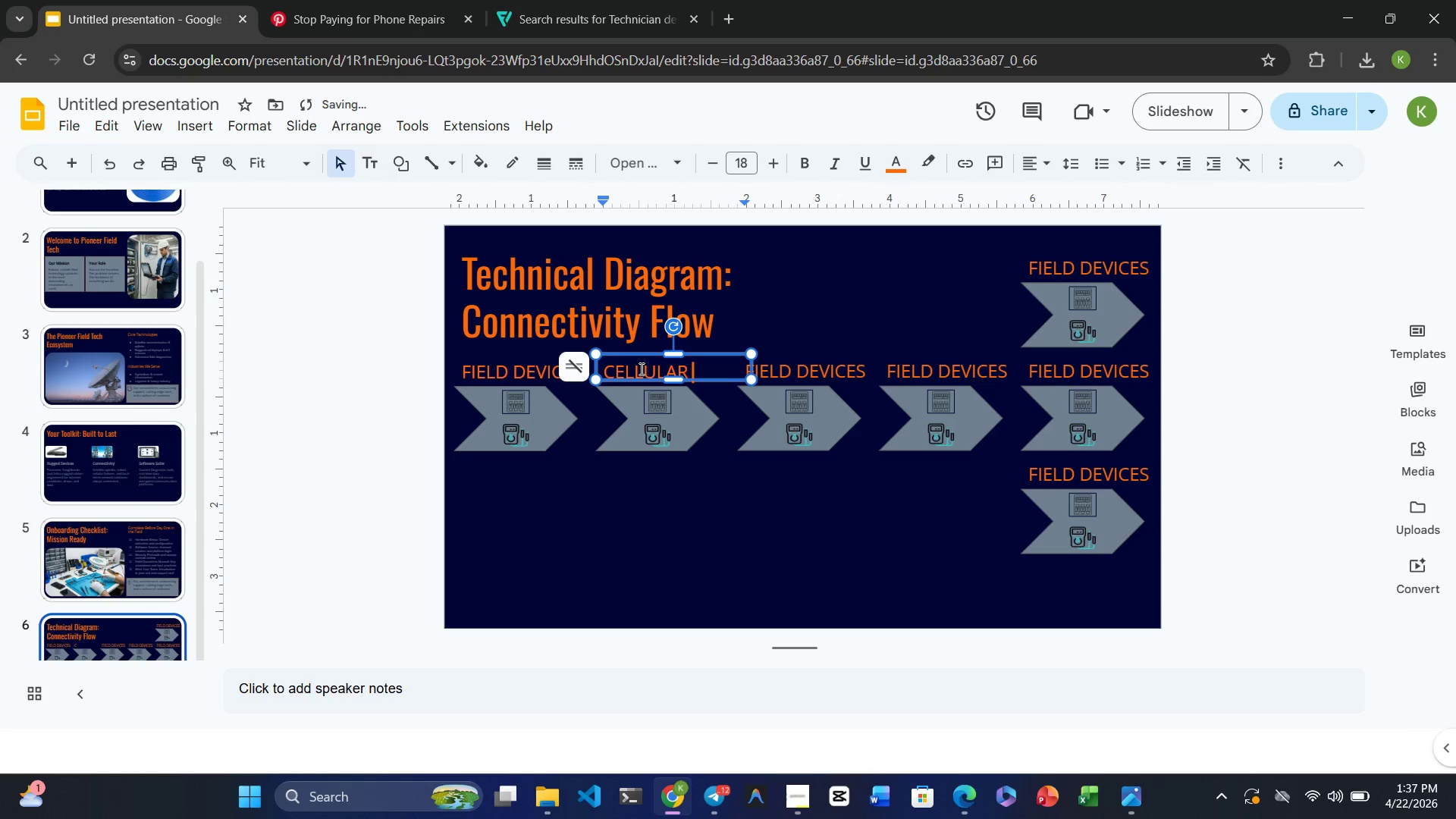 
type(GATEWAY)
 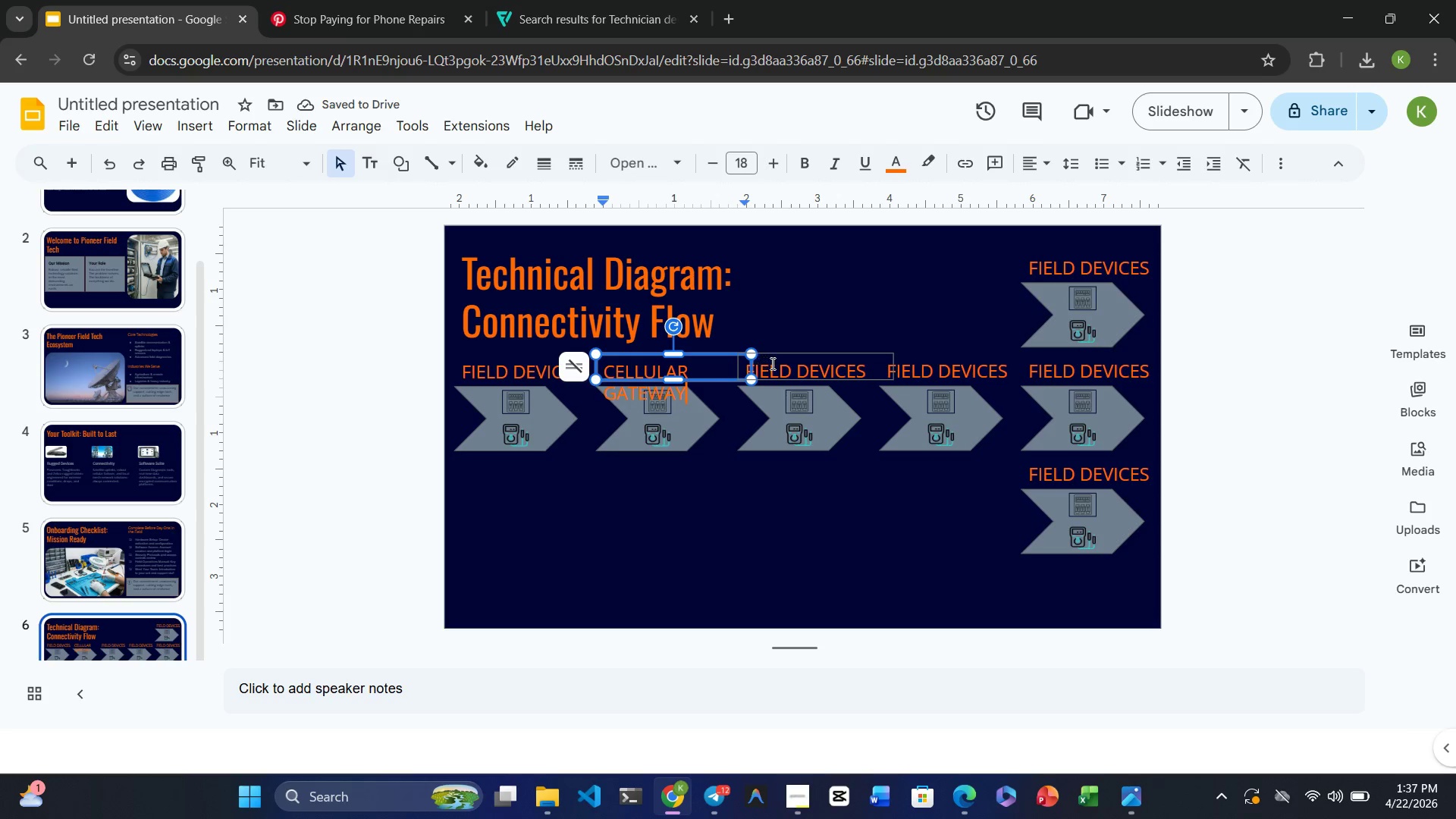 
wait(6.78)
 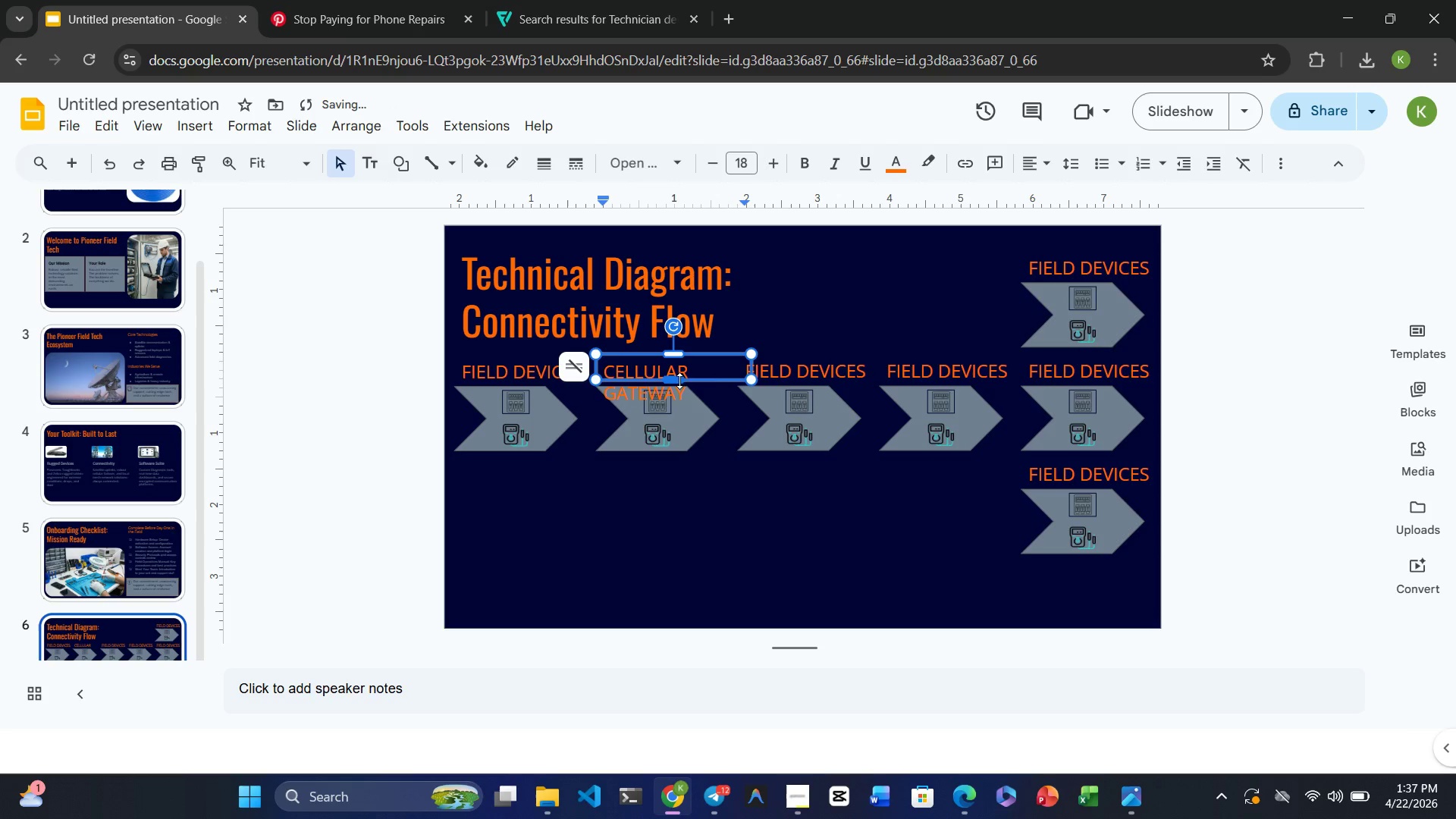 
left_click_drag(start_coordinate=[750, 367], to_coordinate=[791, 369])
 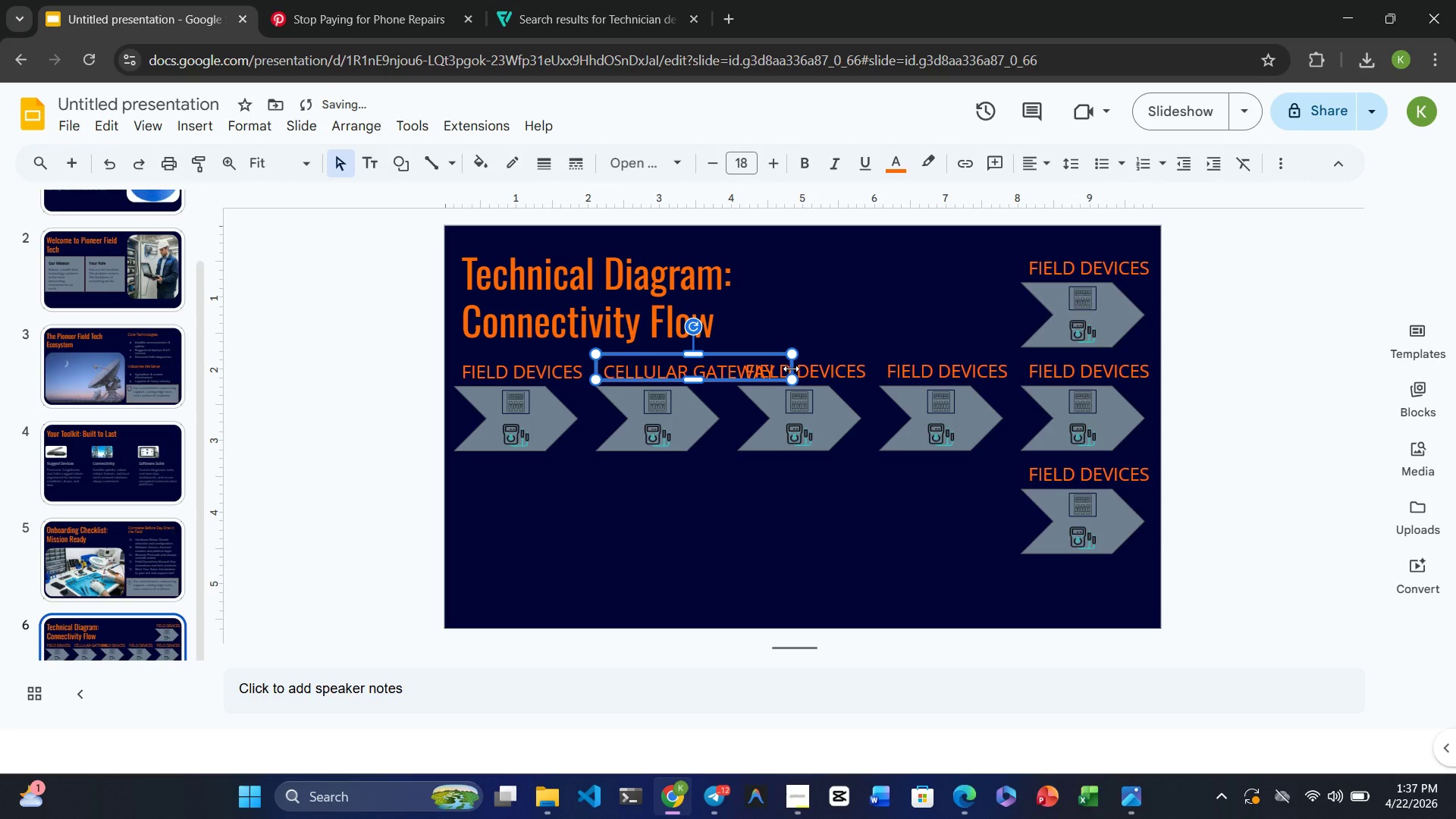 
key(Control+Z)
 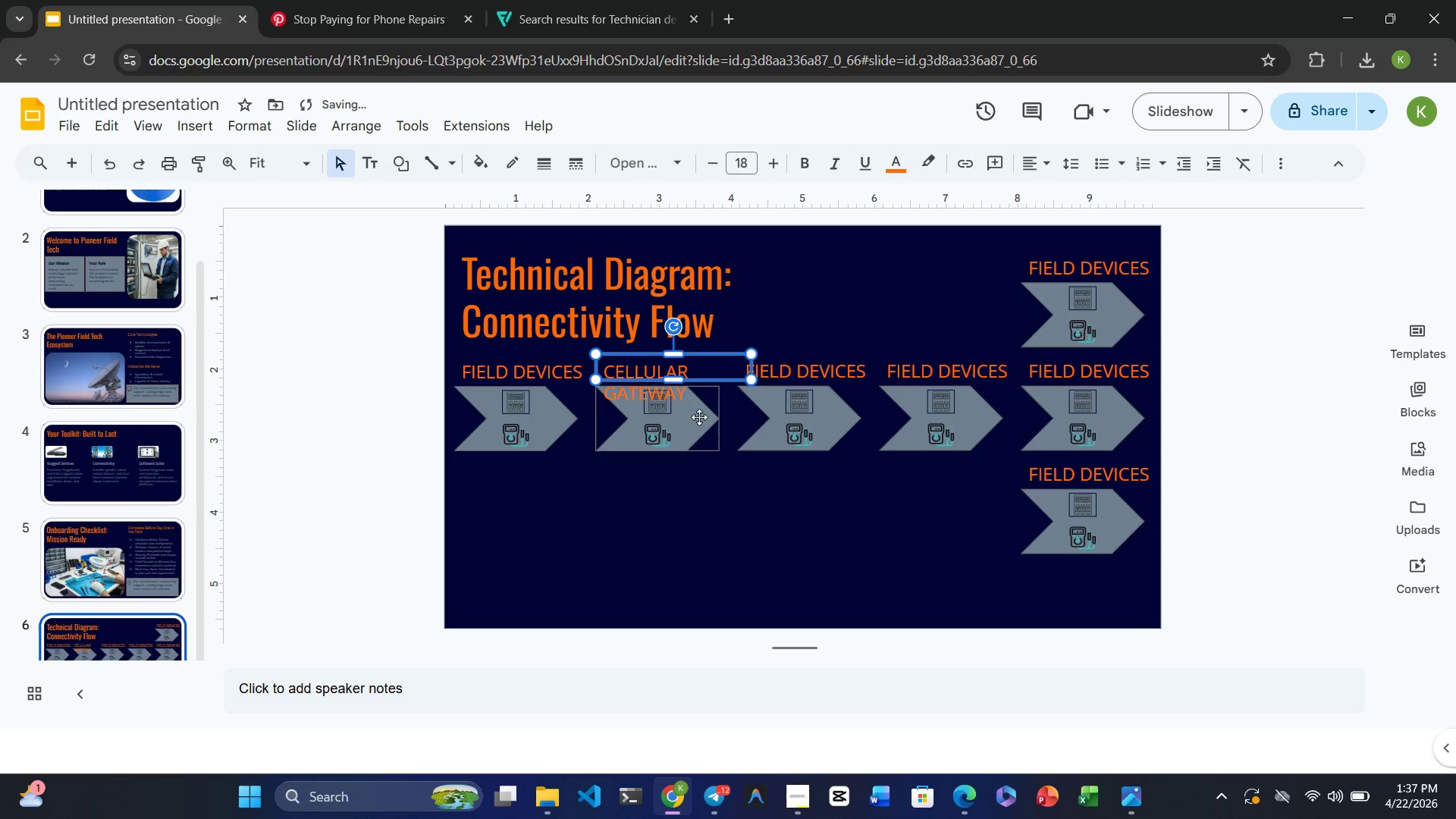 
left_click([695, 417])
 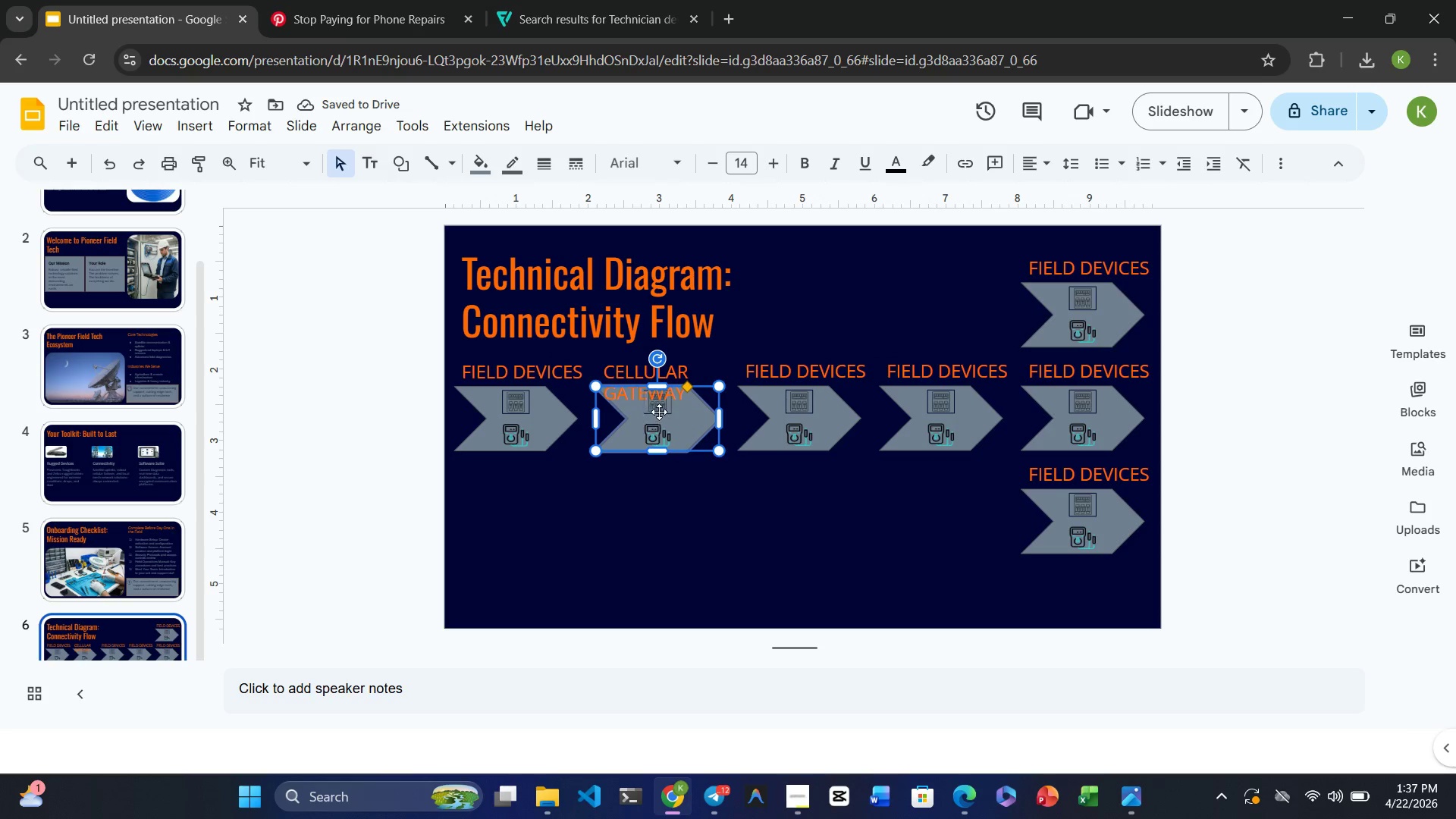 
left_click([659, 409])
 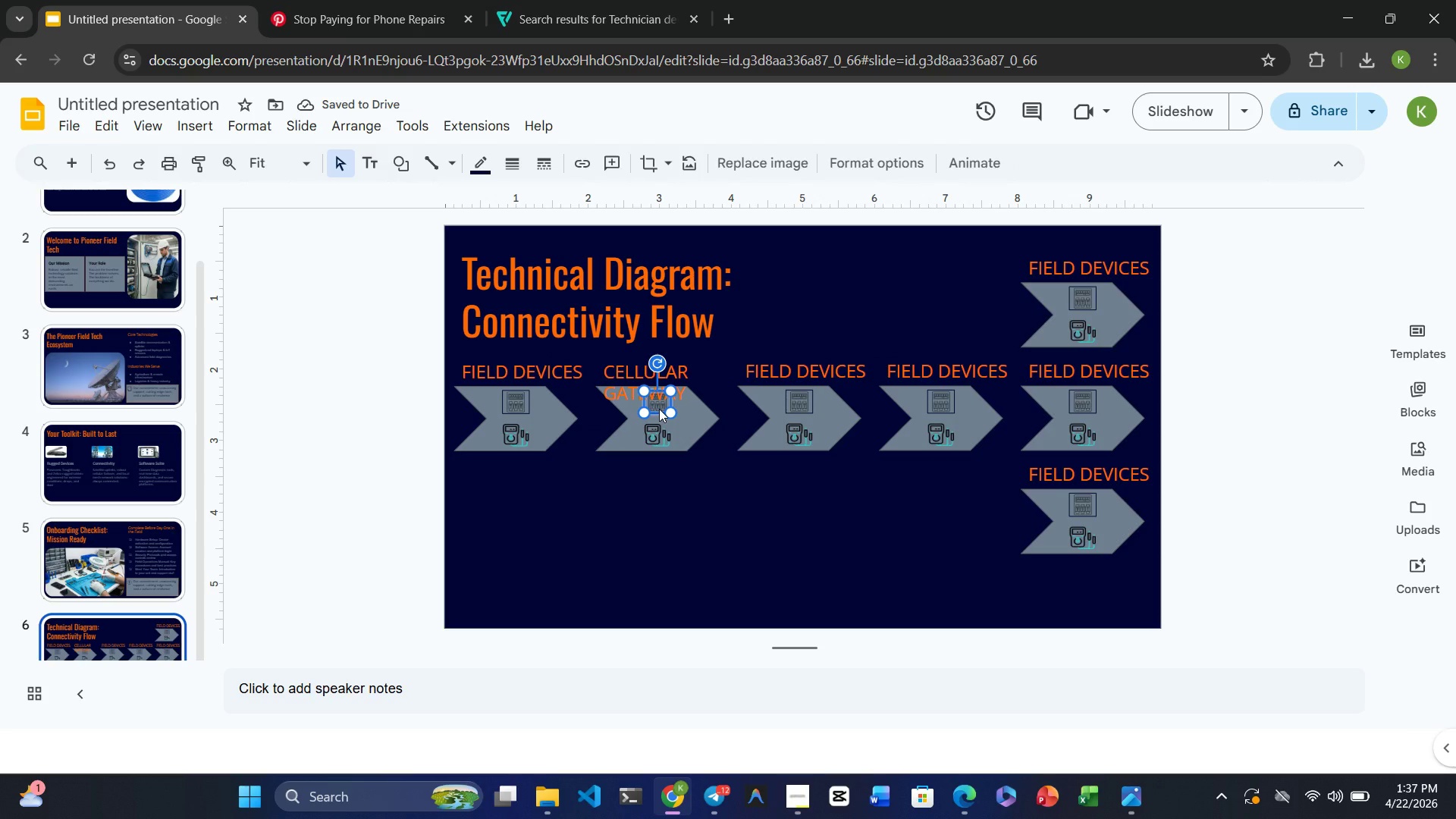 
key(Delete)
 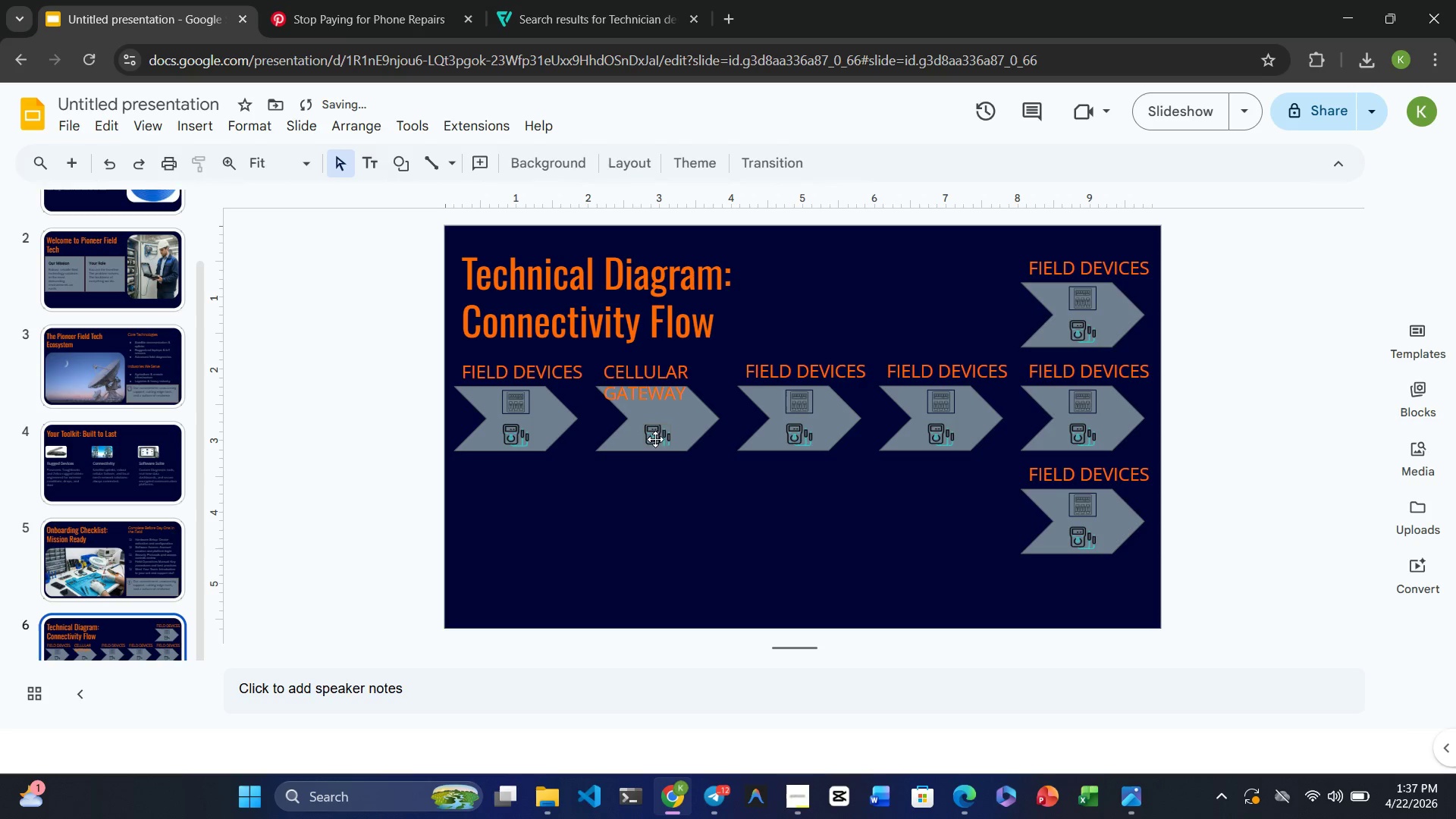 
left_click([660, 439])
 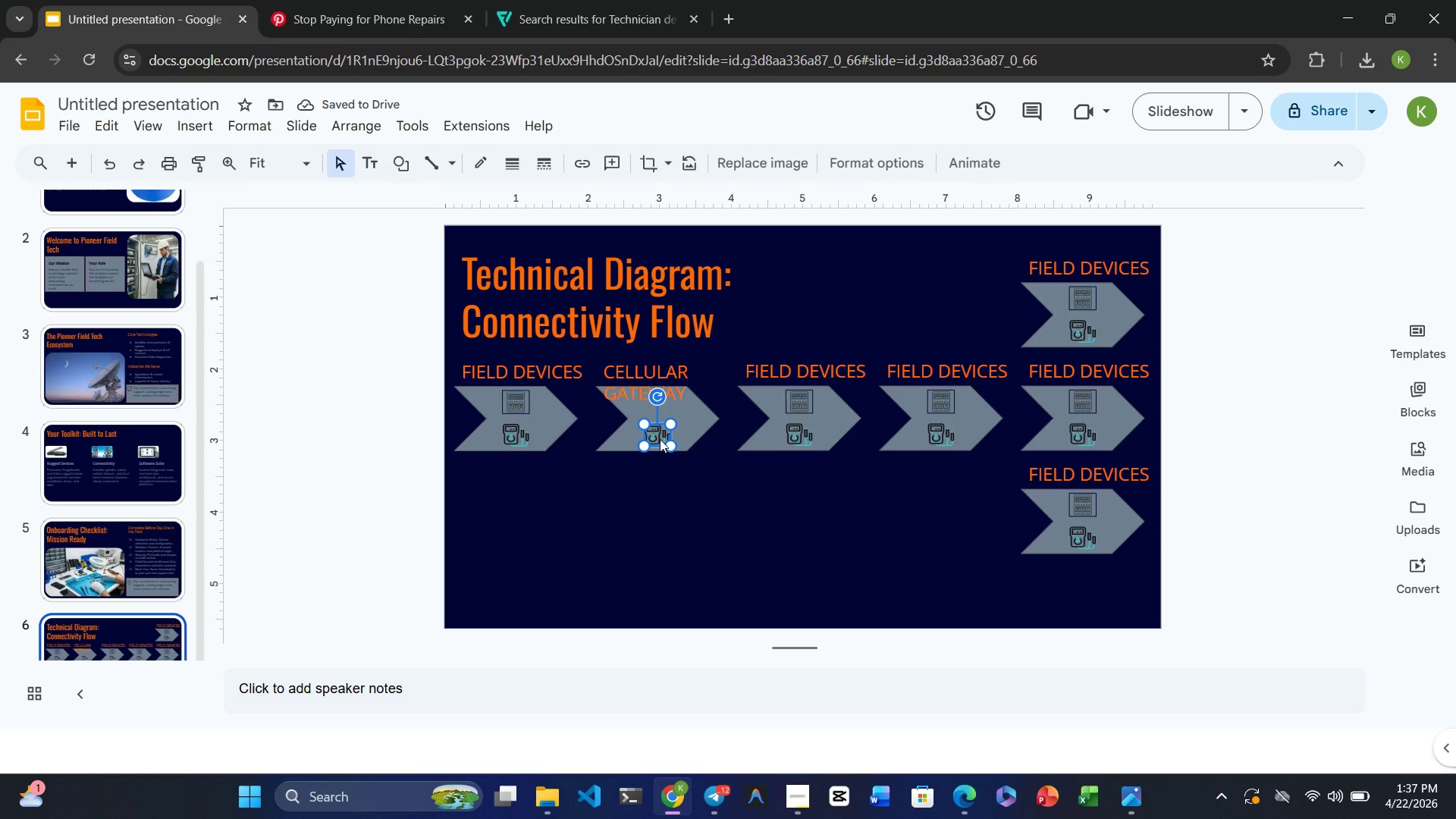 
left_click_drag(start_coordinate=[660, 439], to_coordinate=[663, 422])
 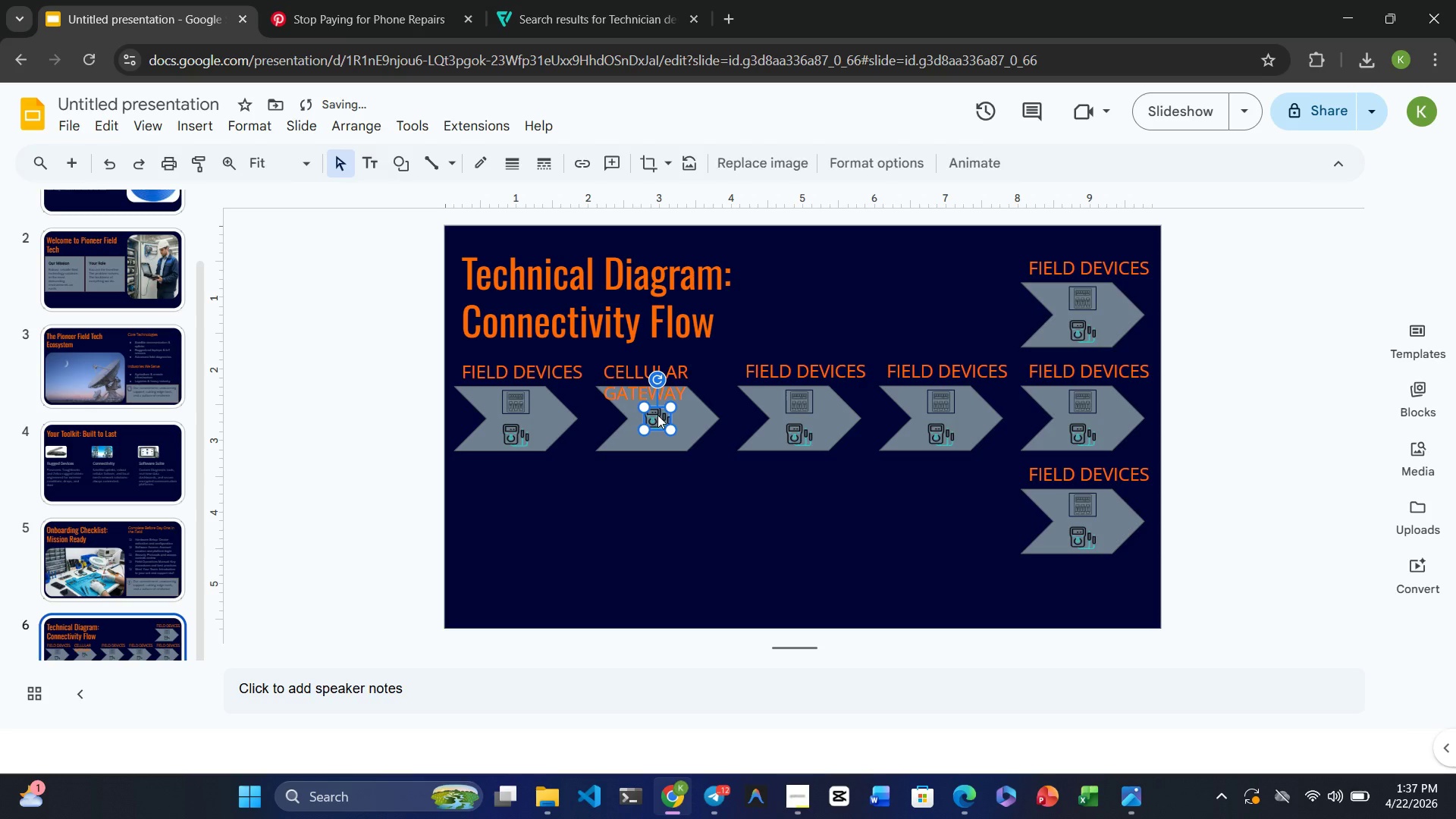 
mouse_move([571, 152])
 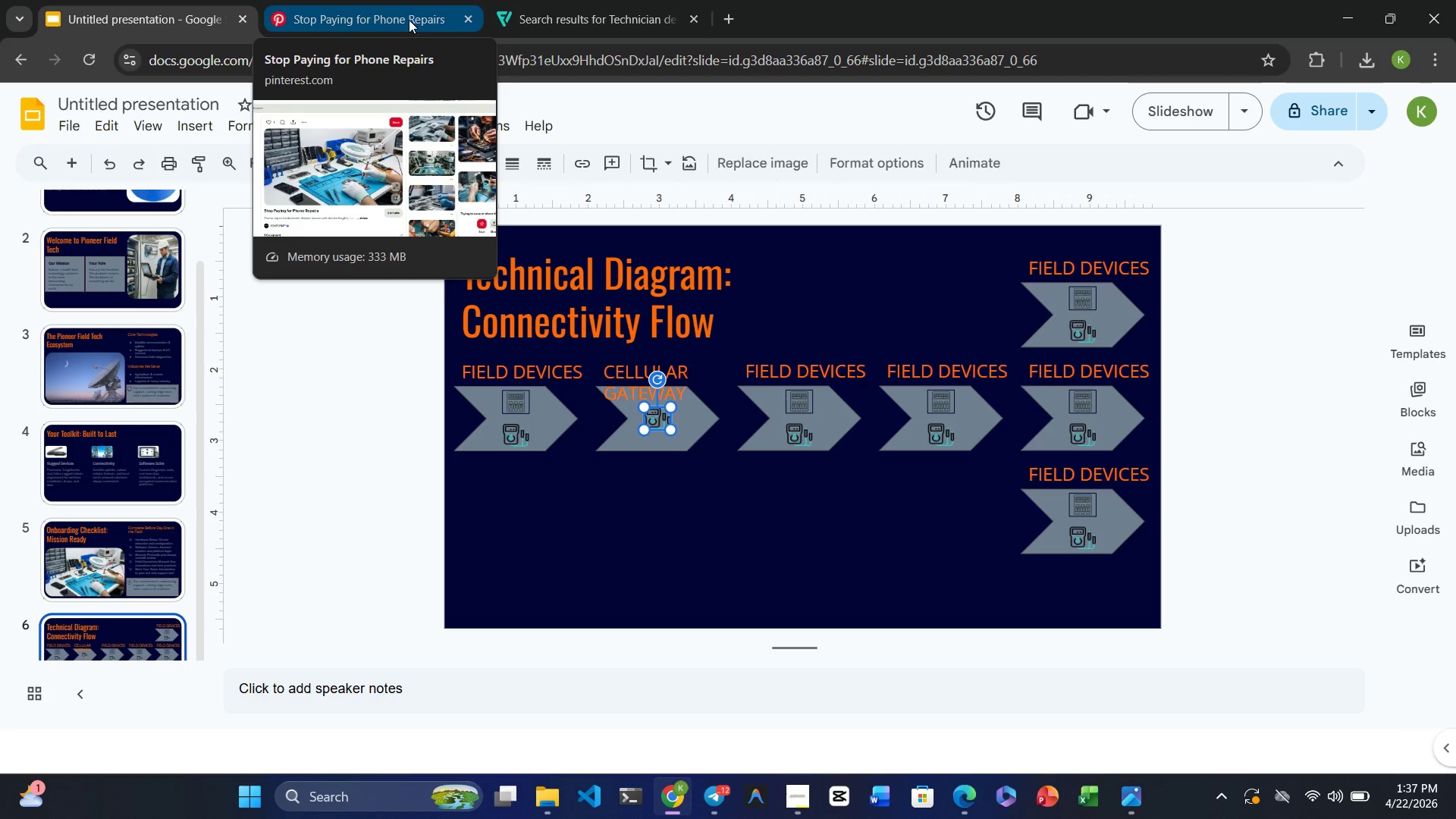 
left_click([409, 20])
 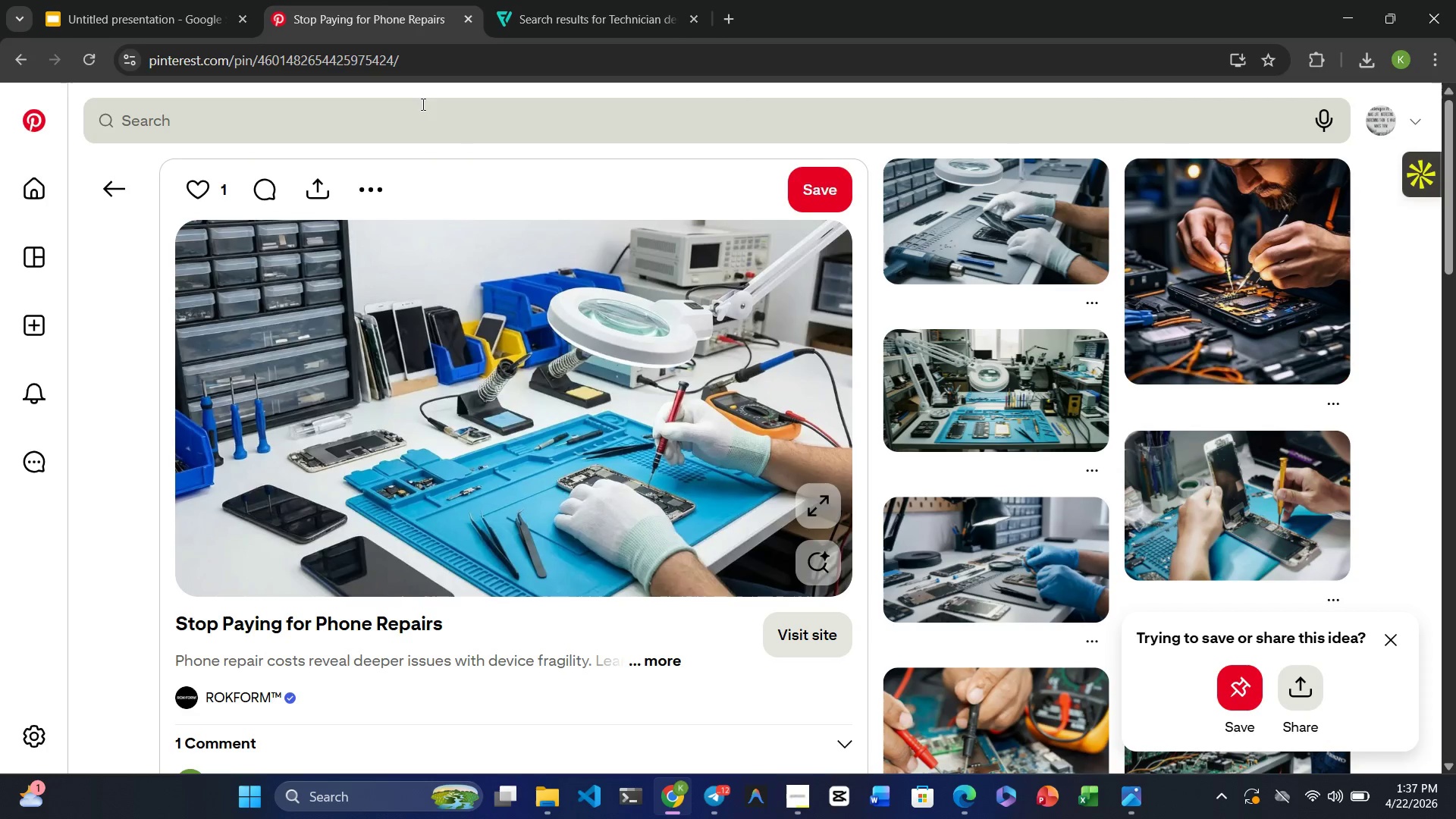 
left_click([380, 116])
 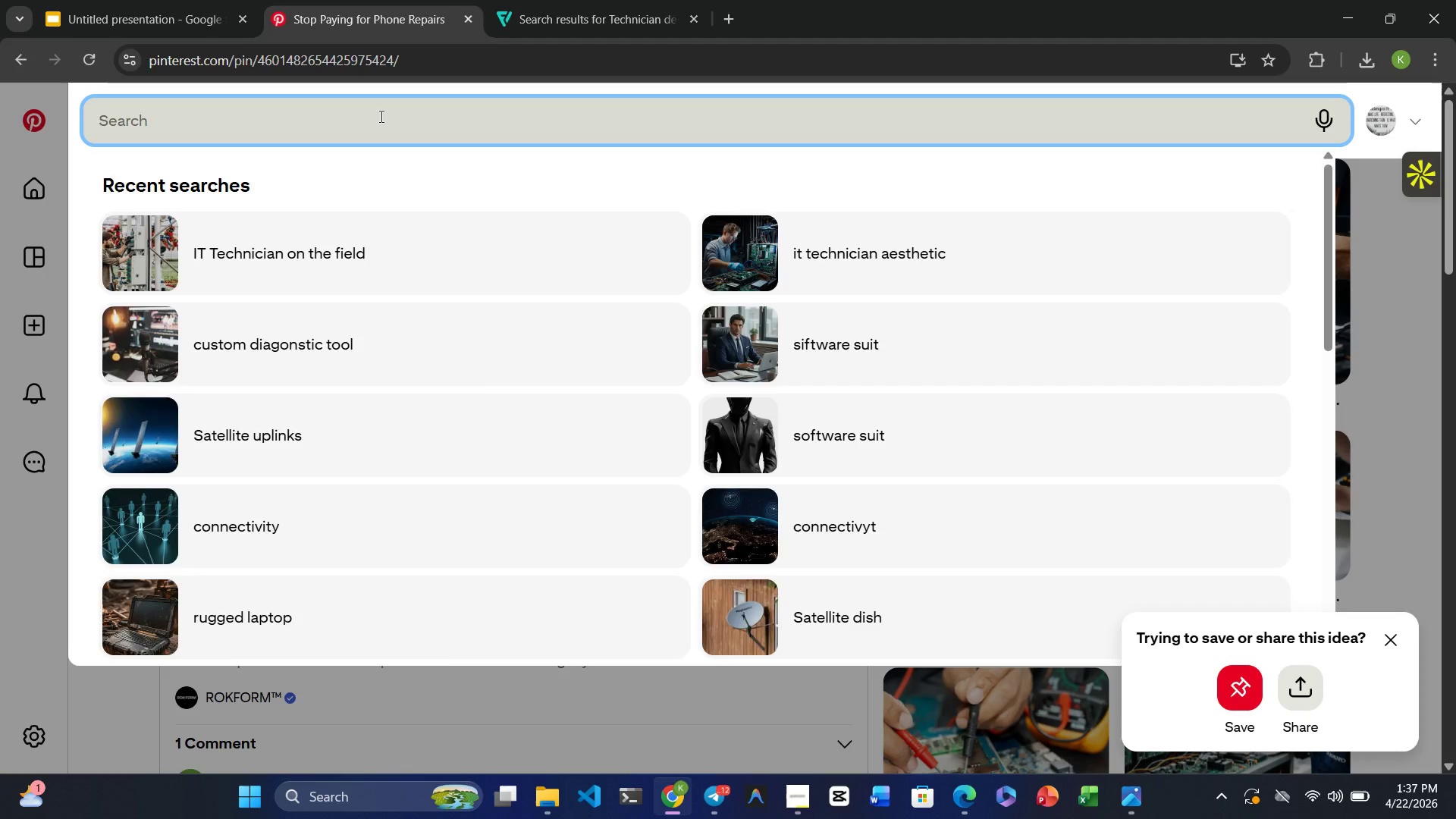 
type(CELL)
key(Backspace)
key(Backspace)
key(Backspace)
key(Backspace)
 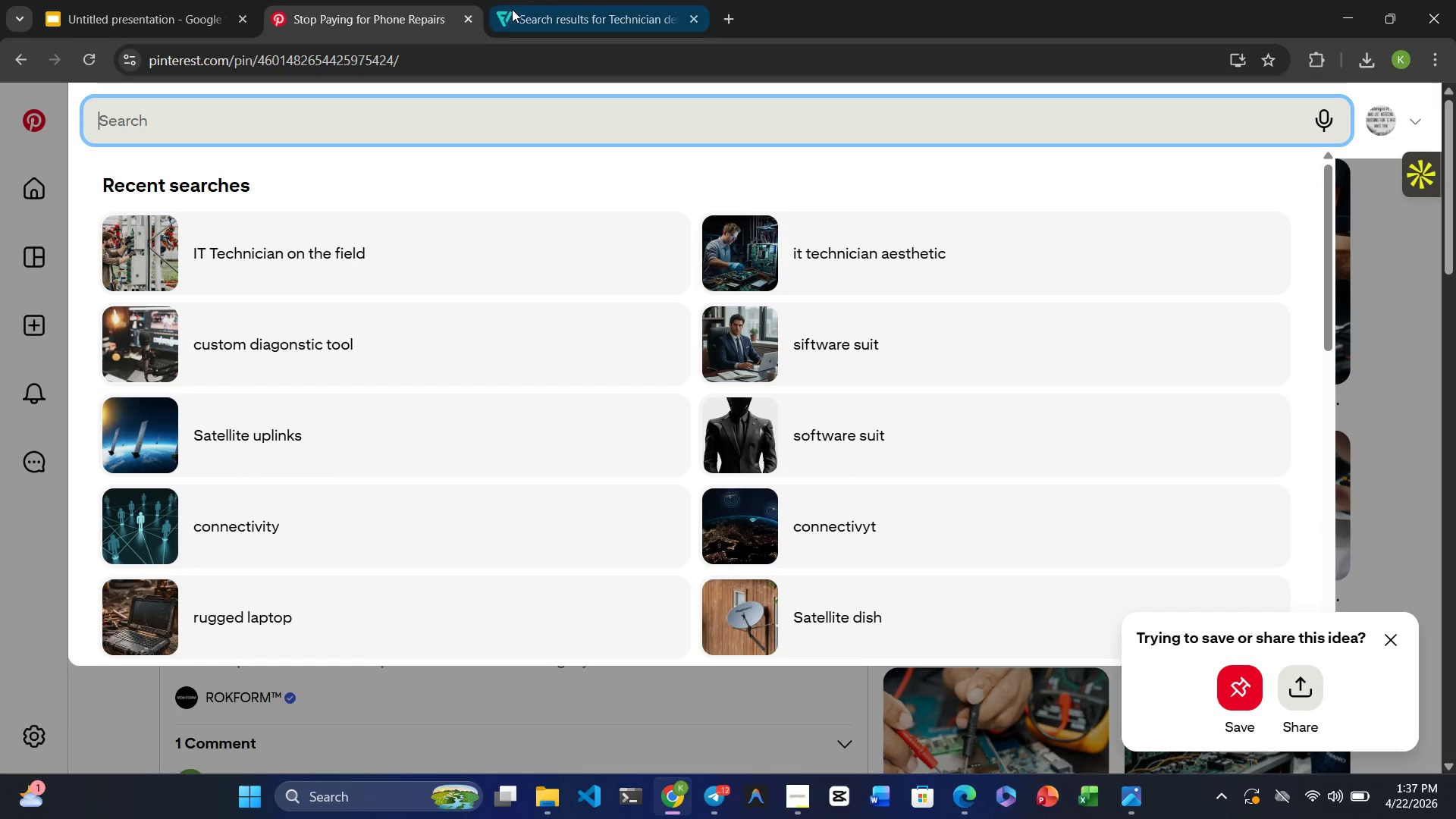 
left_click([537, 11])
 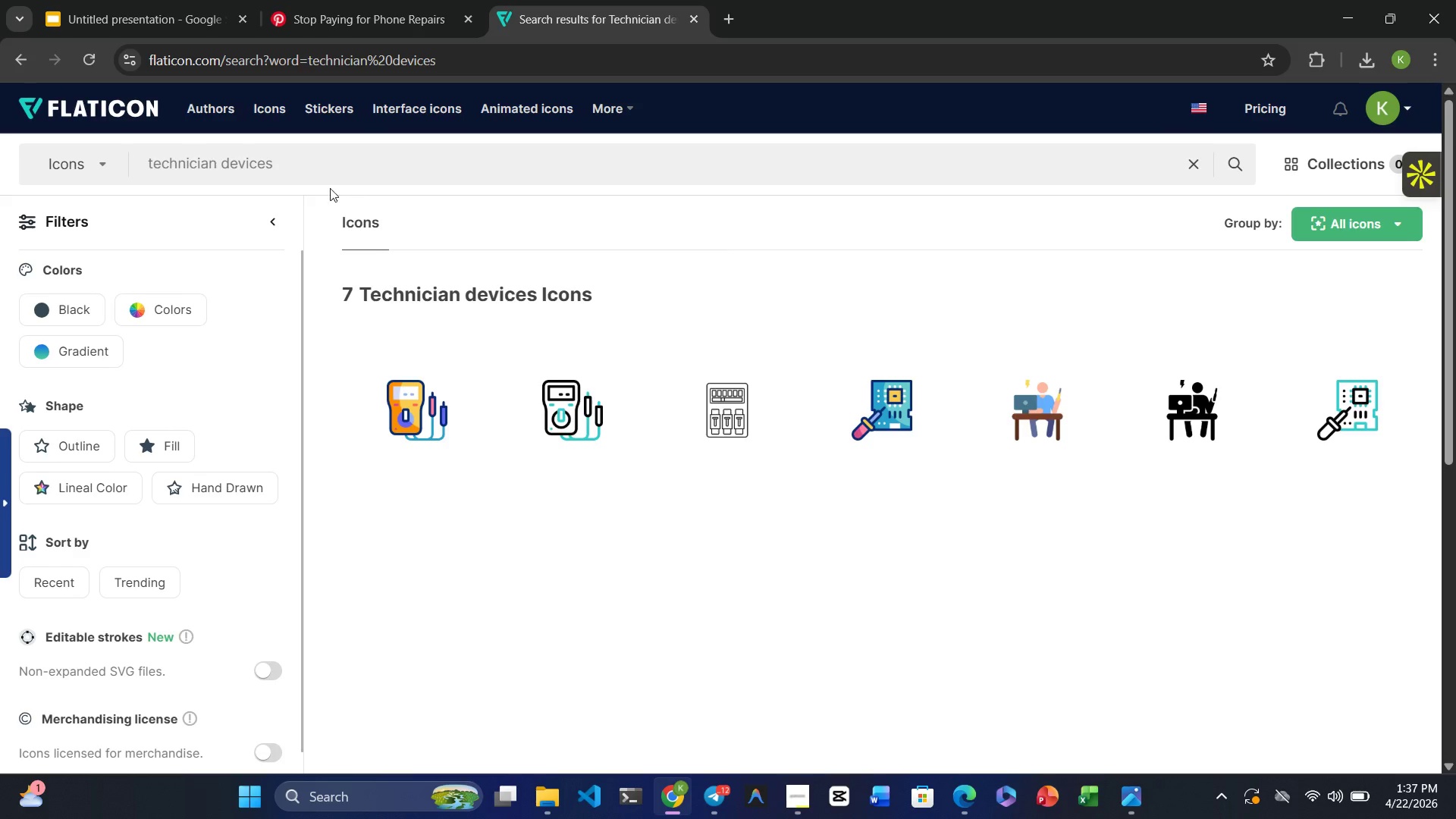 
left_click([318, 174])
 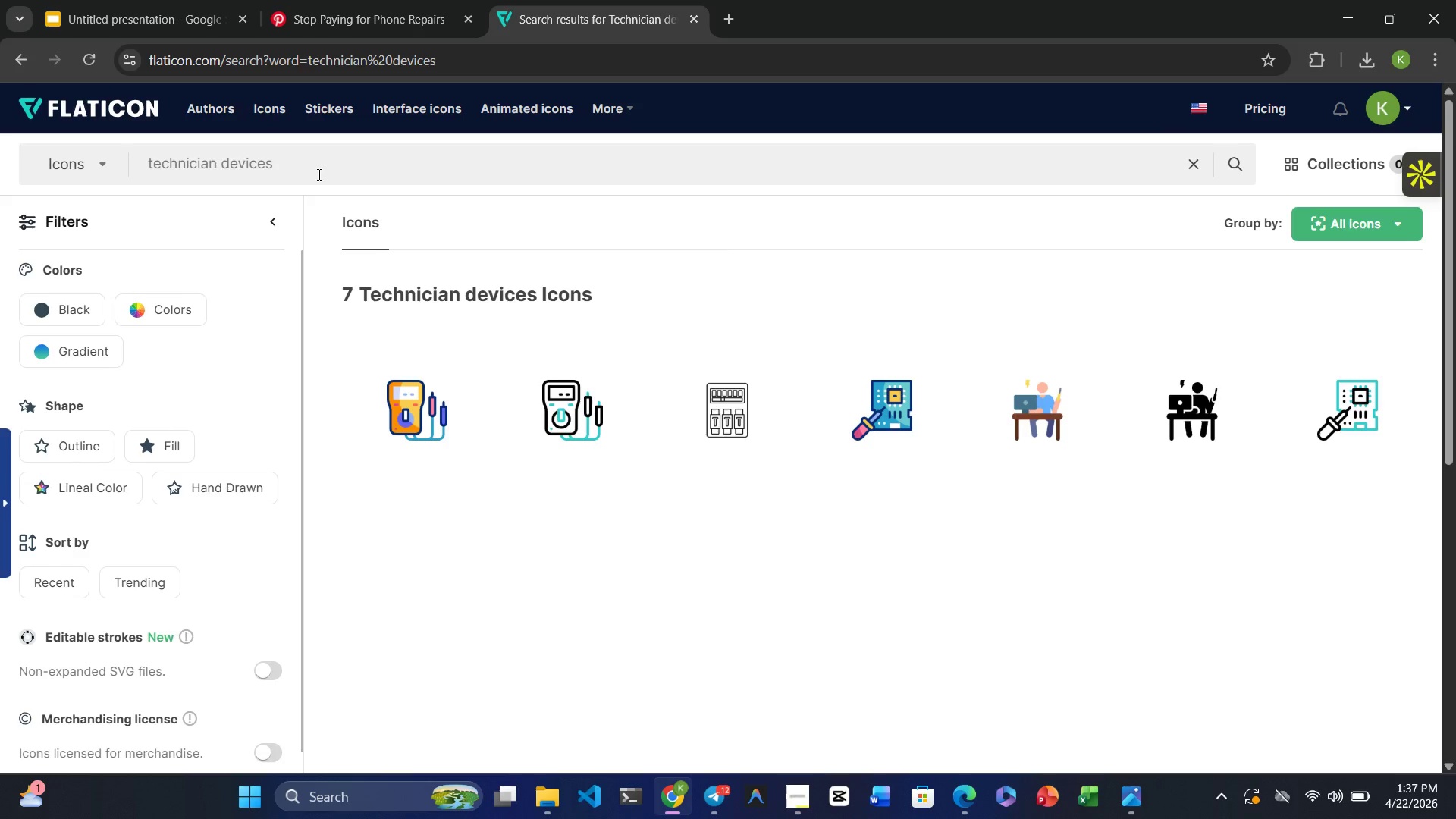 
hold_key(key=Backspace, duration=1.08)
 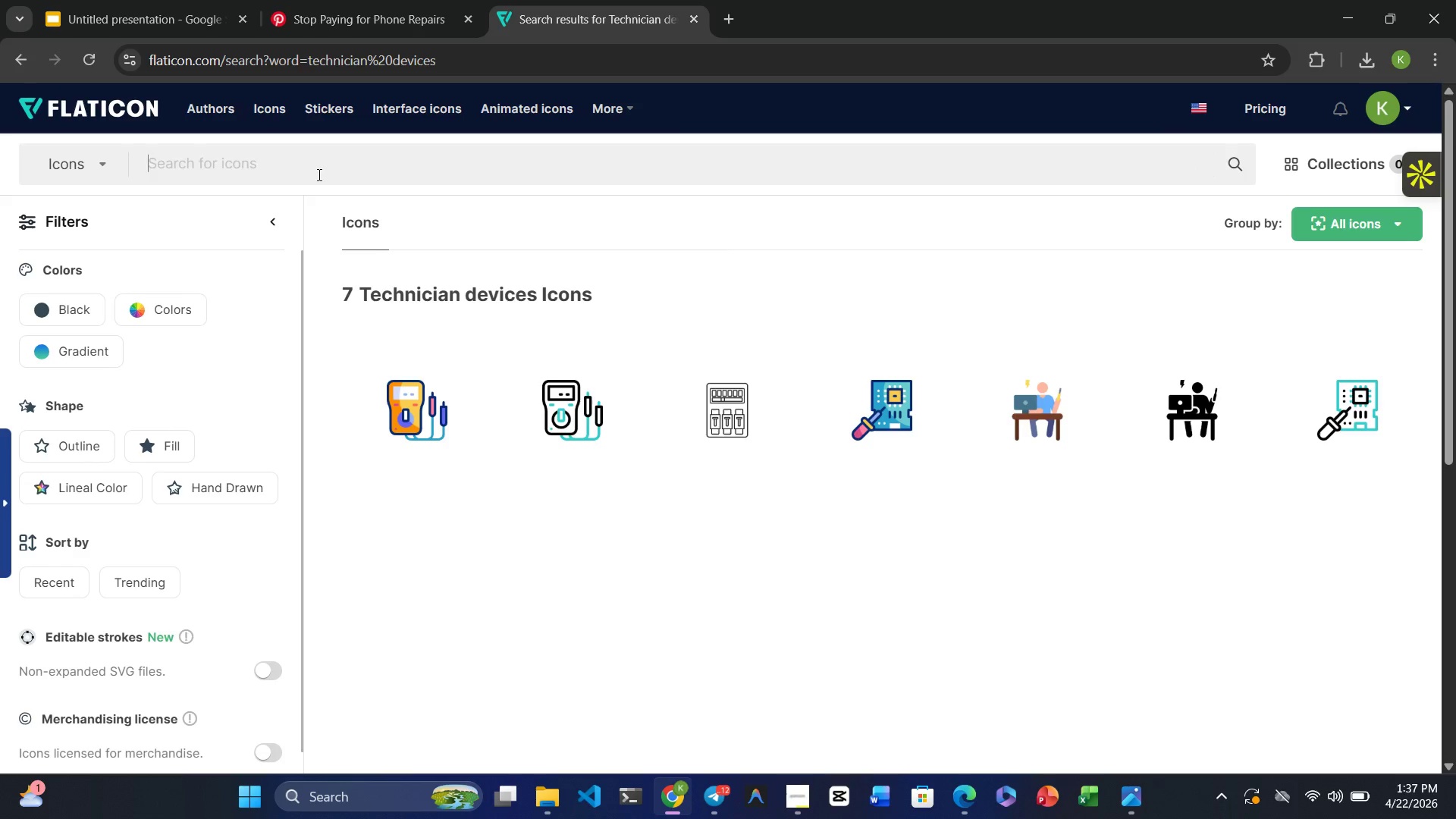 
type(cellular netwr)
key(Backspace)
type(ork)
 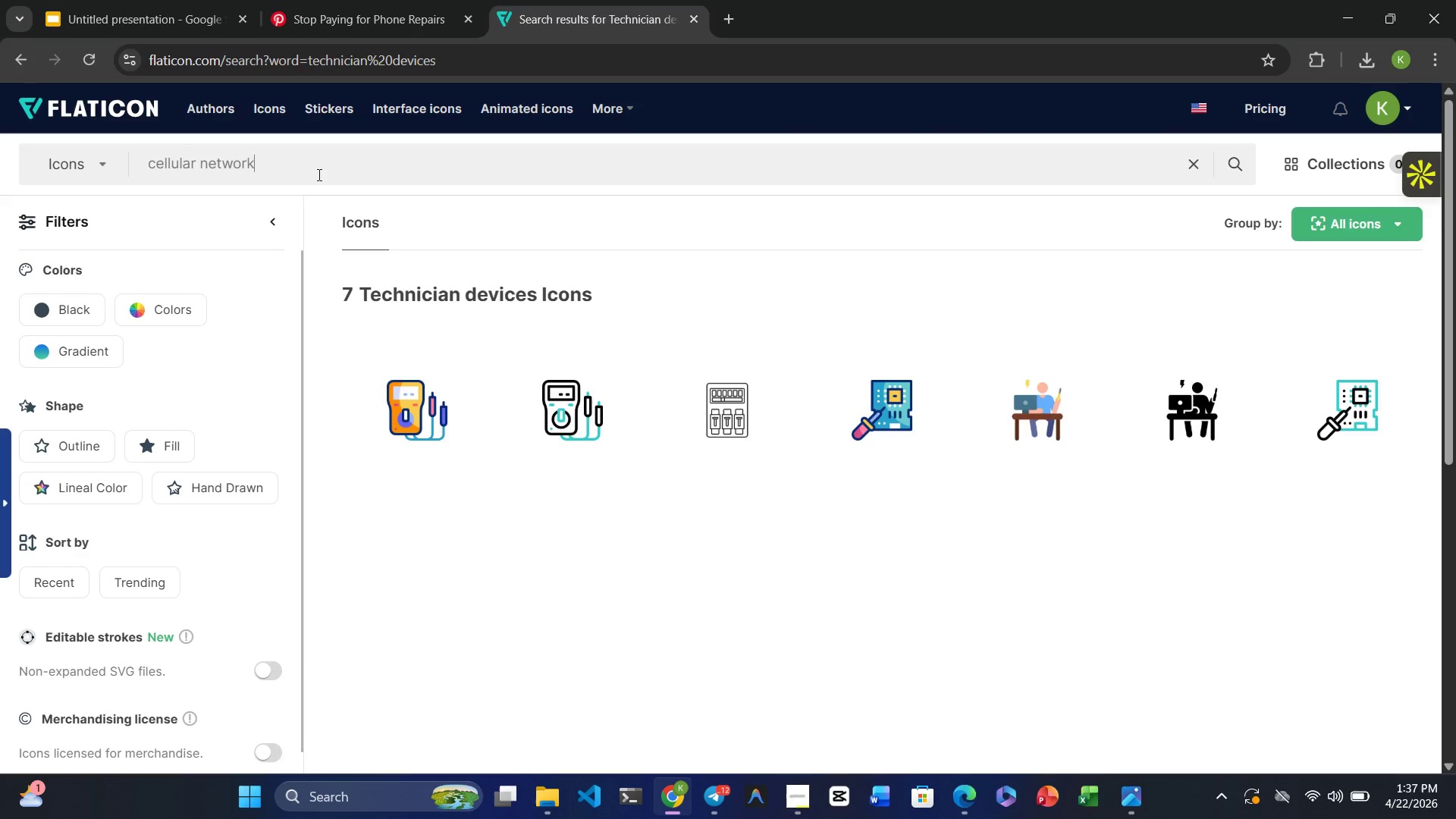 
key(Enter)
 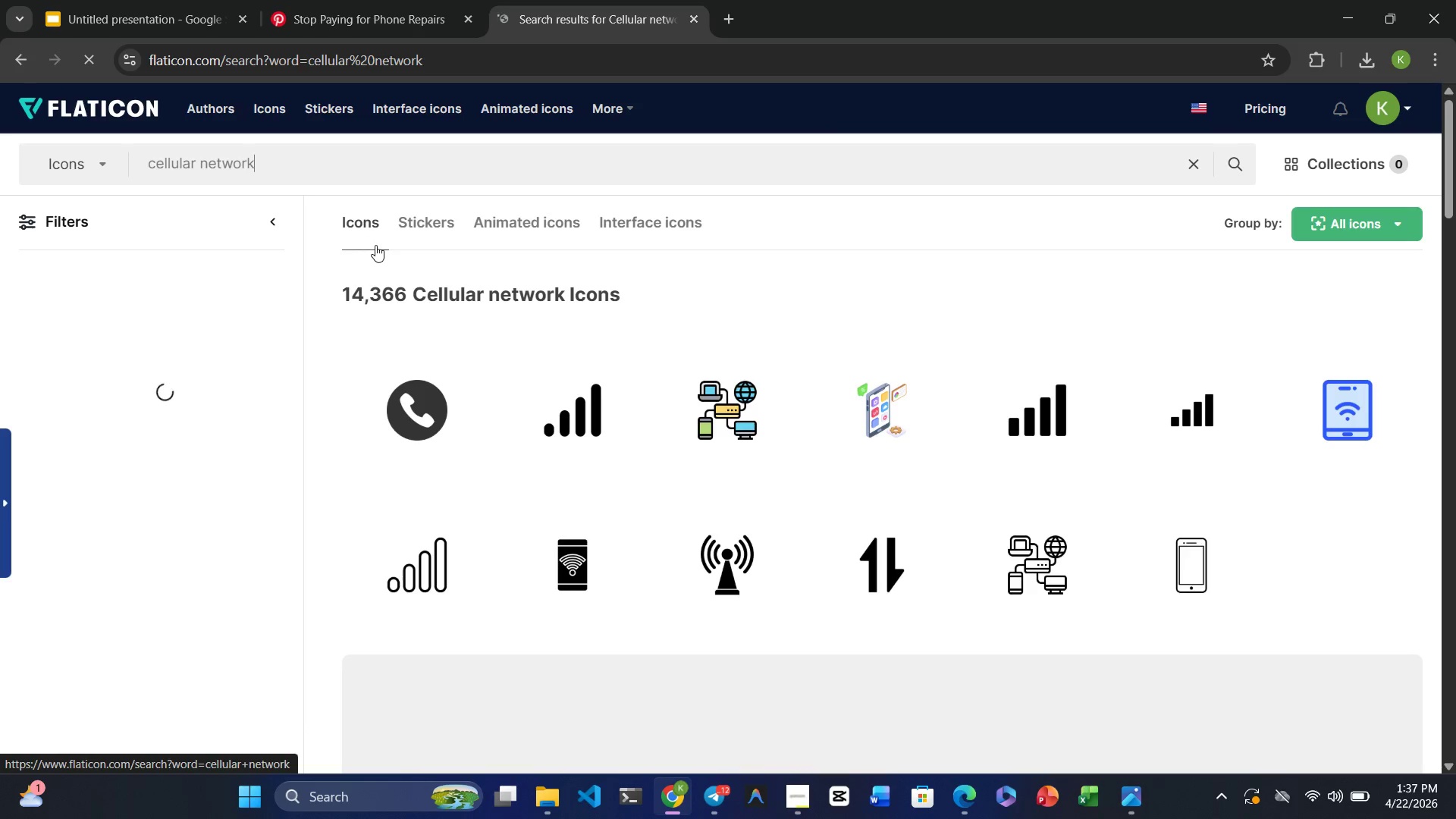 
wait(5.5)
 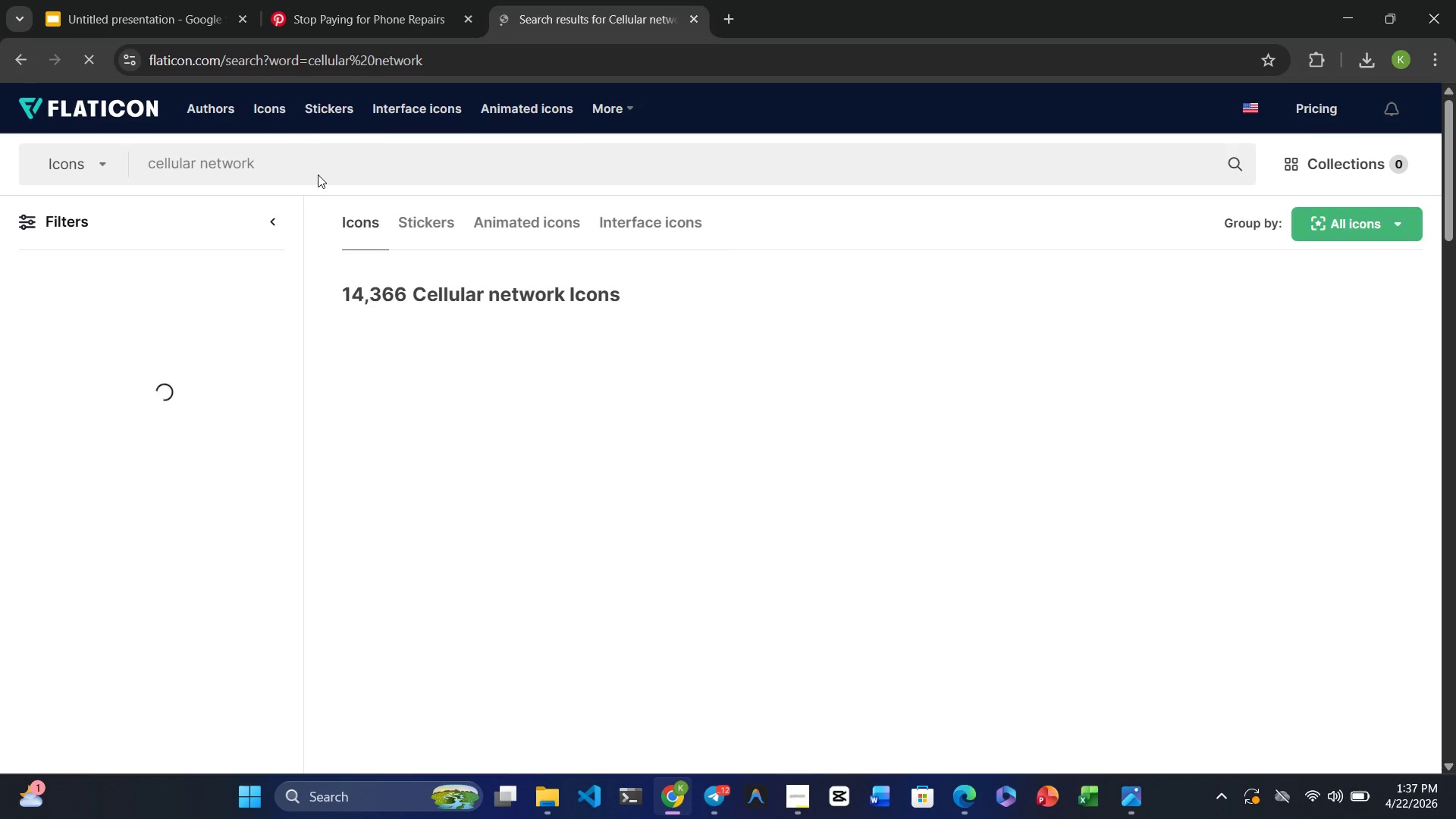 
mouse_move([745, 555])
 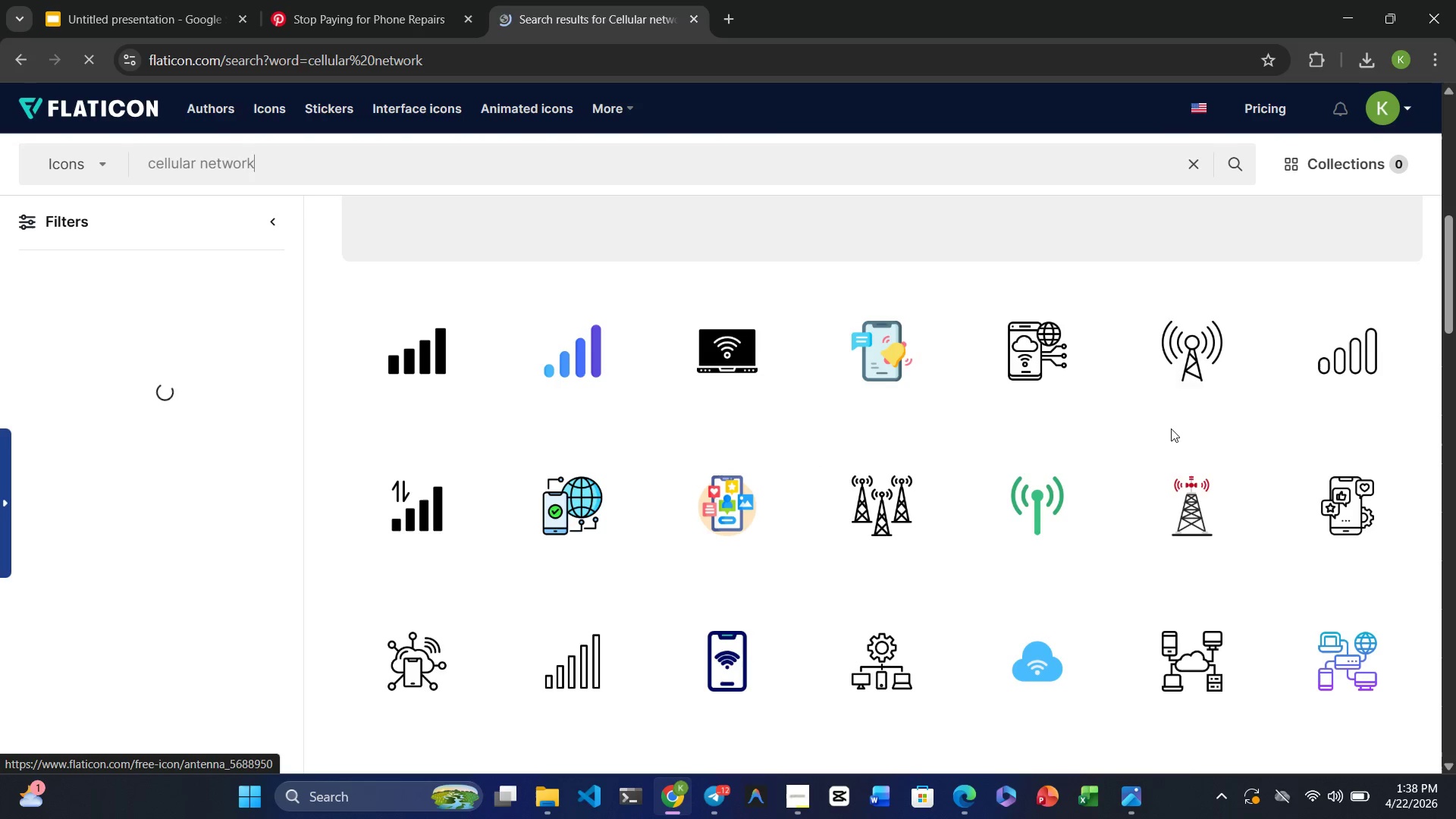 
mouse_move([1150, 388])
 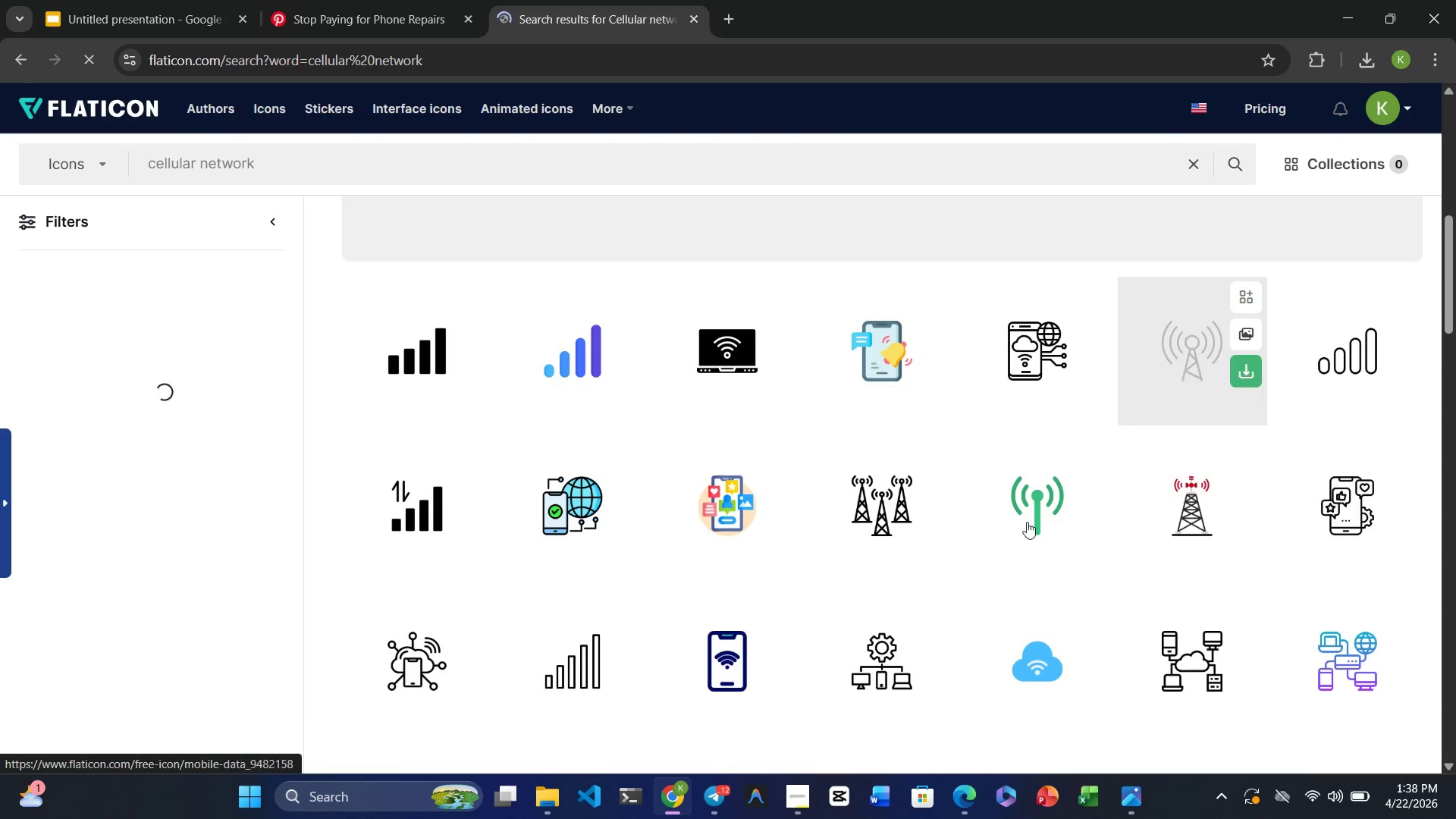 
mouse_move([1040, 504])
 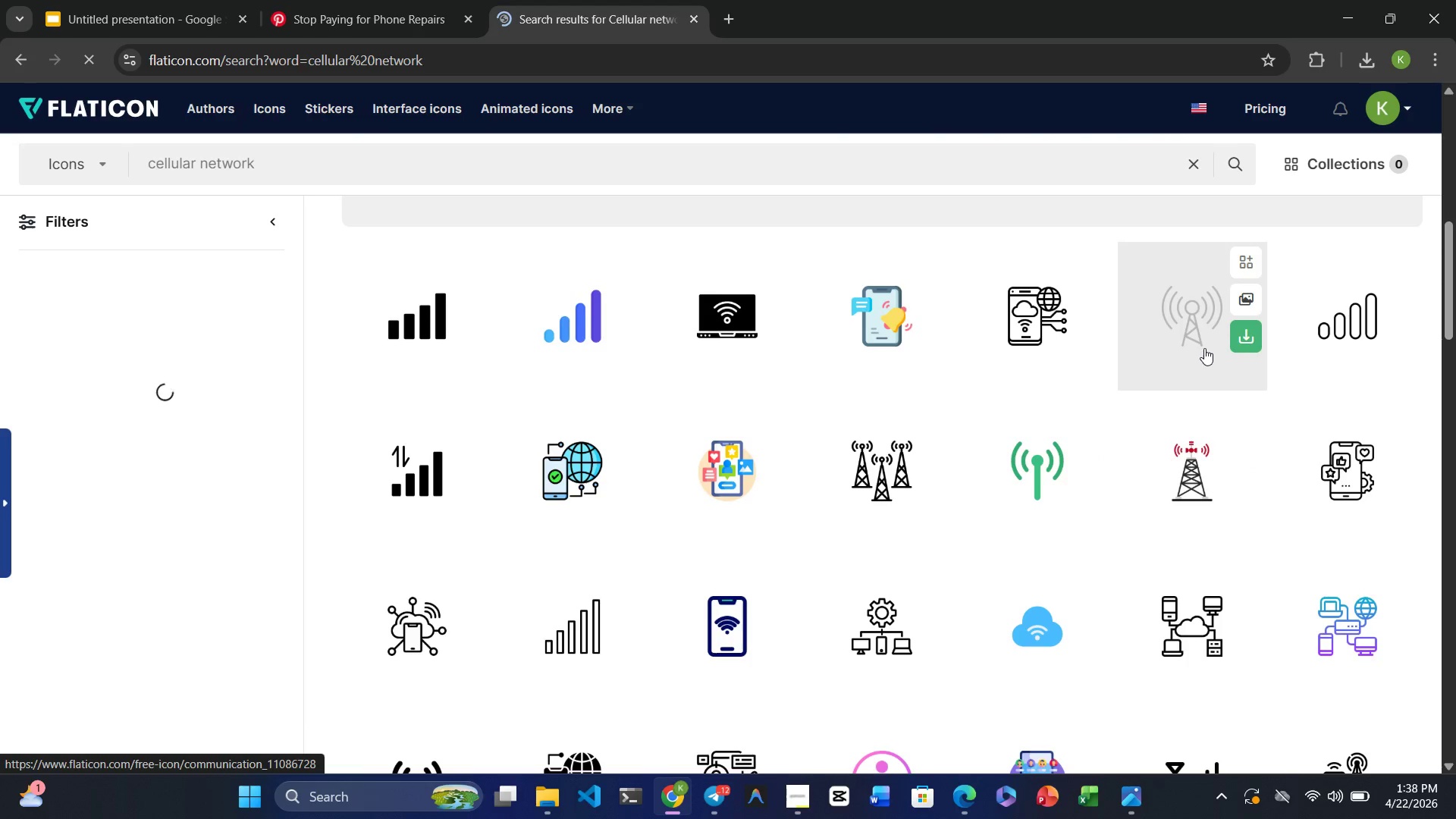 
left_click([1256, 333])
 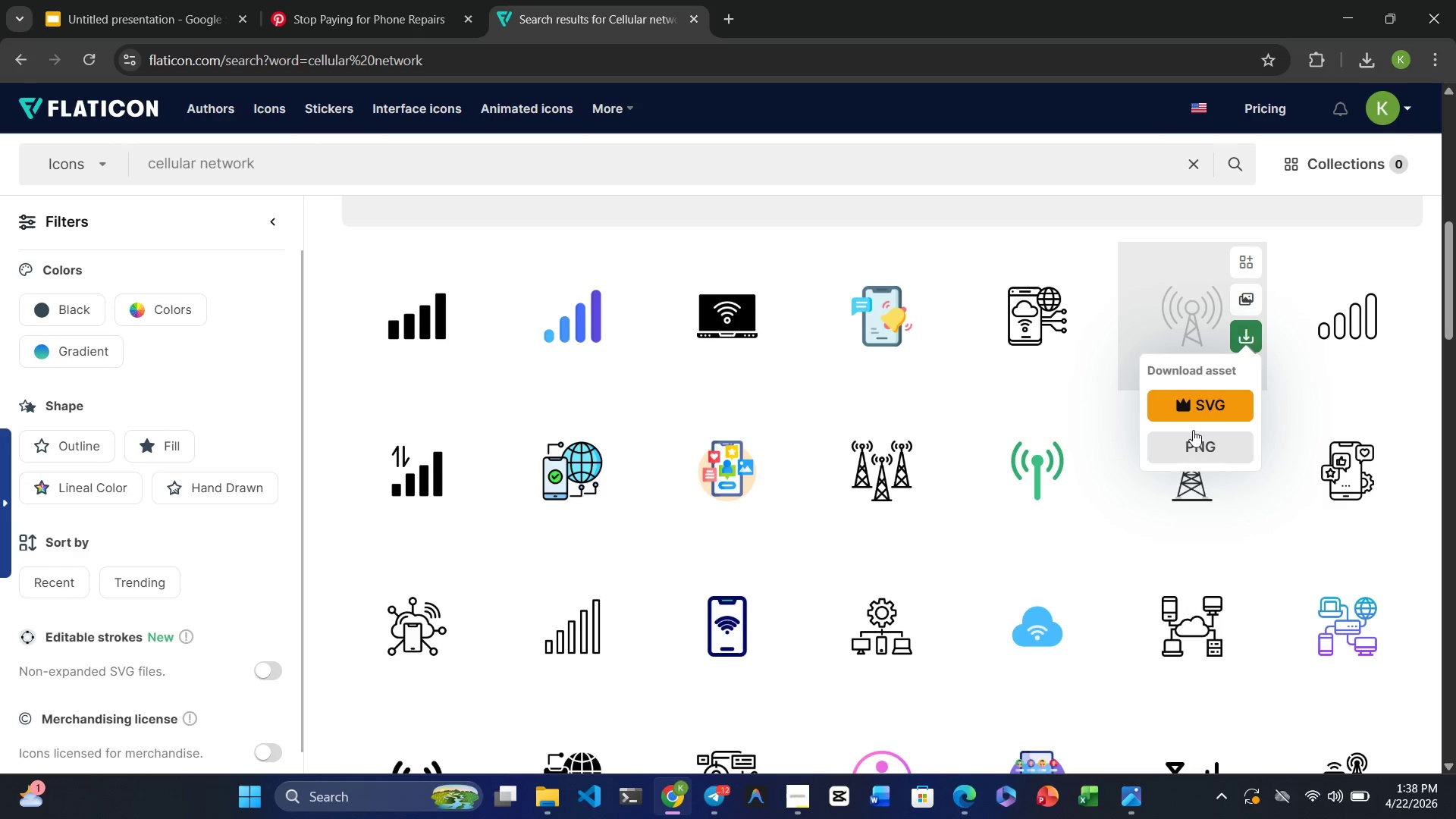 
left_click([1186, 444])
 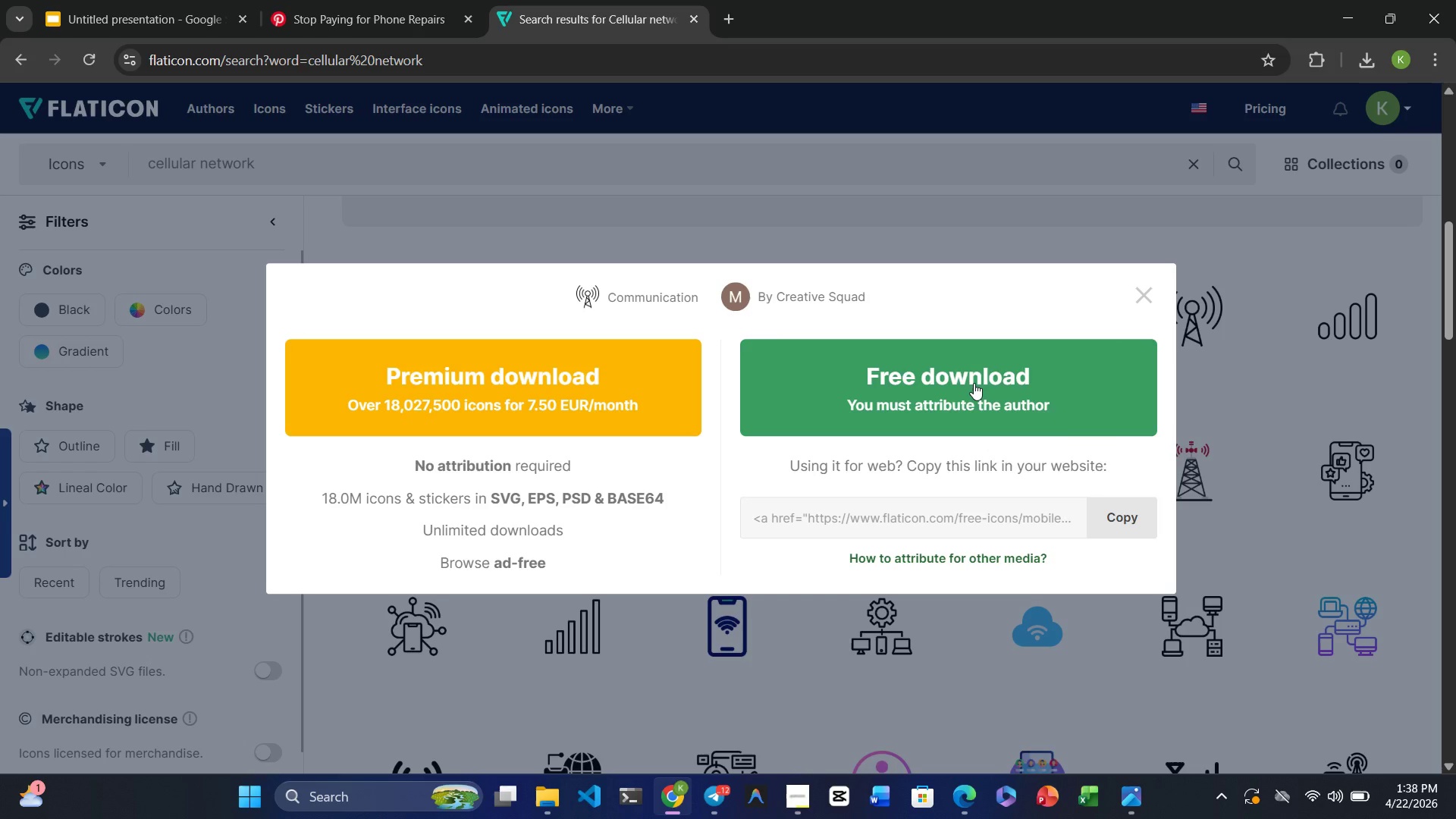 
left_click([972, 383])
 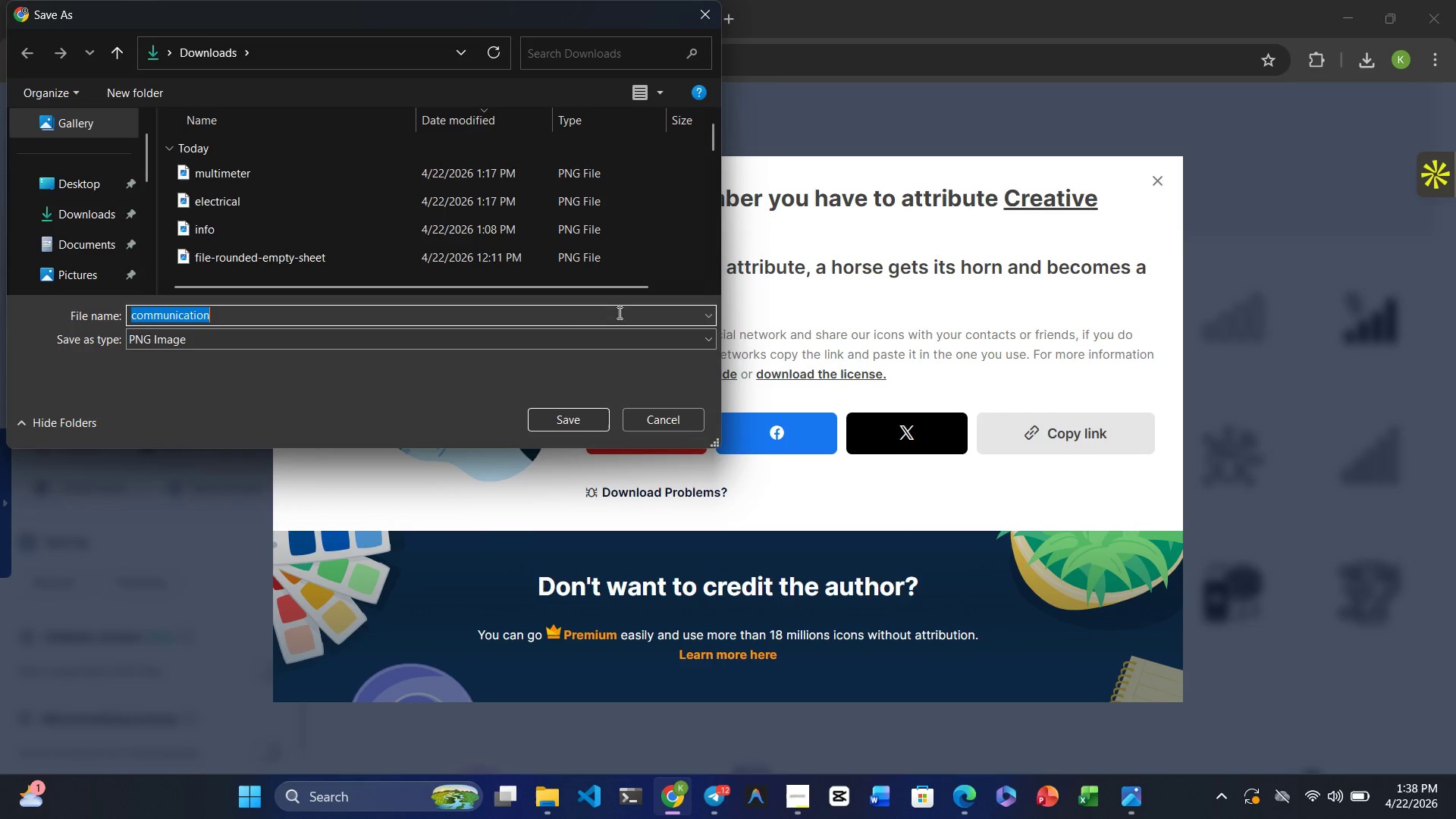 
left_click([581, 422])
 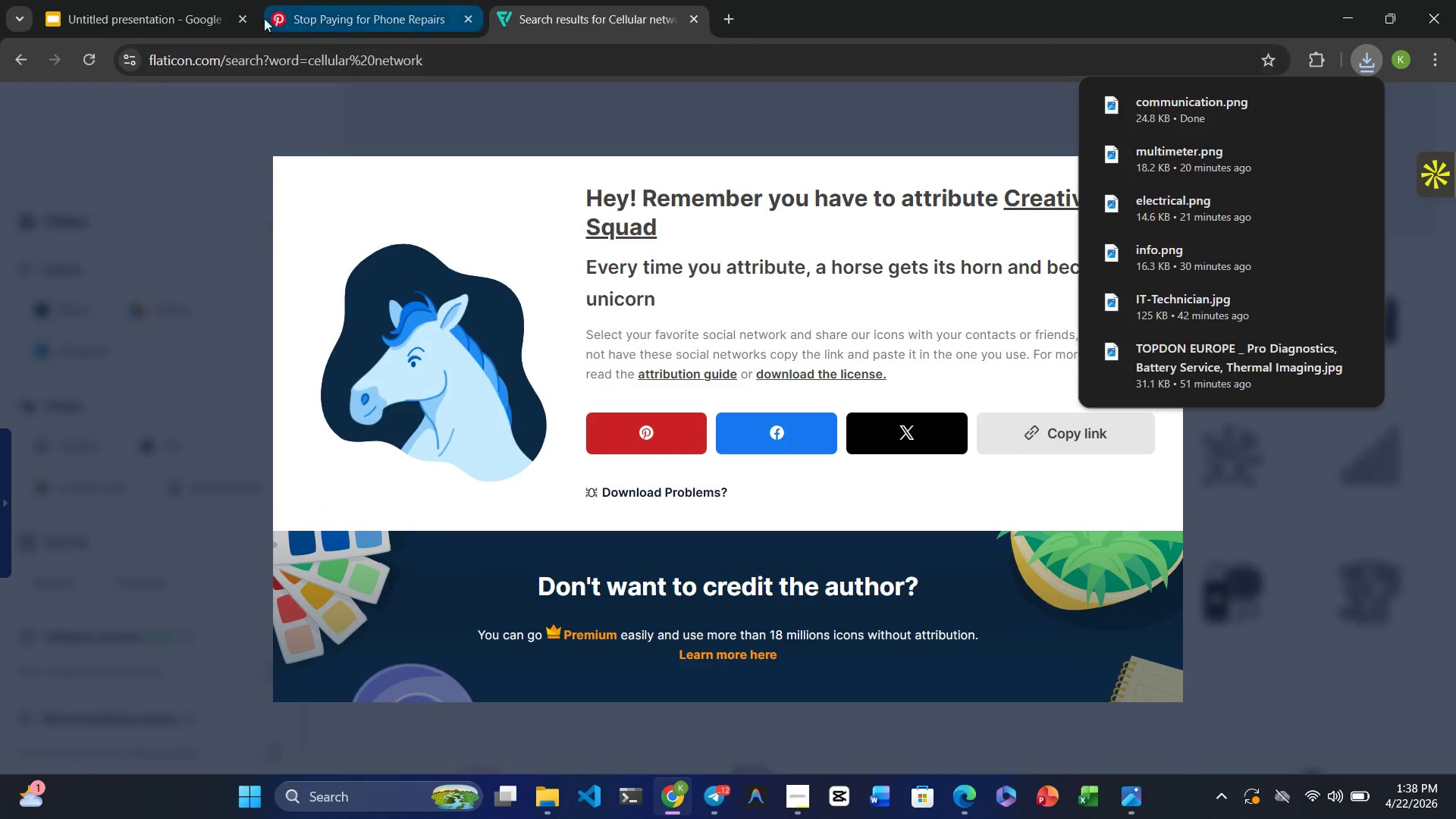 
left_click([149, 7])
 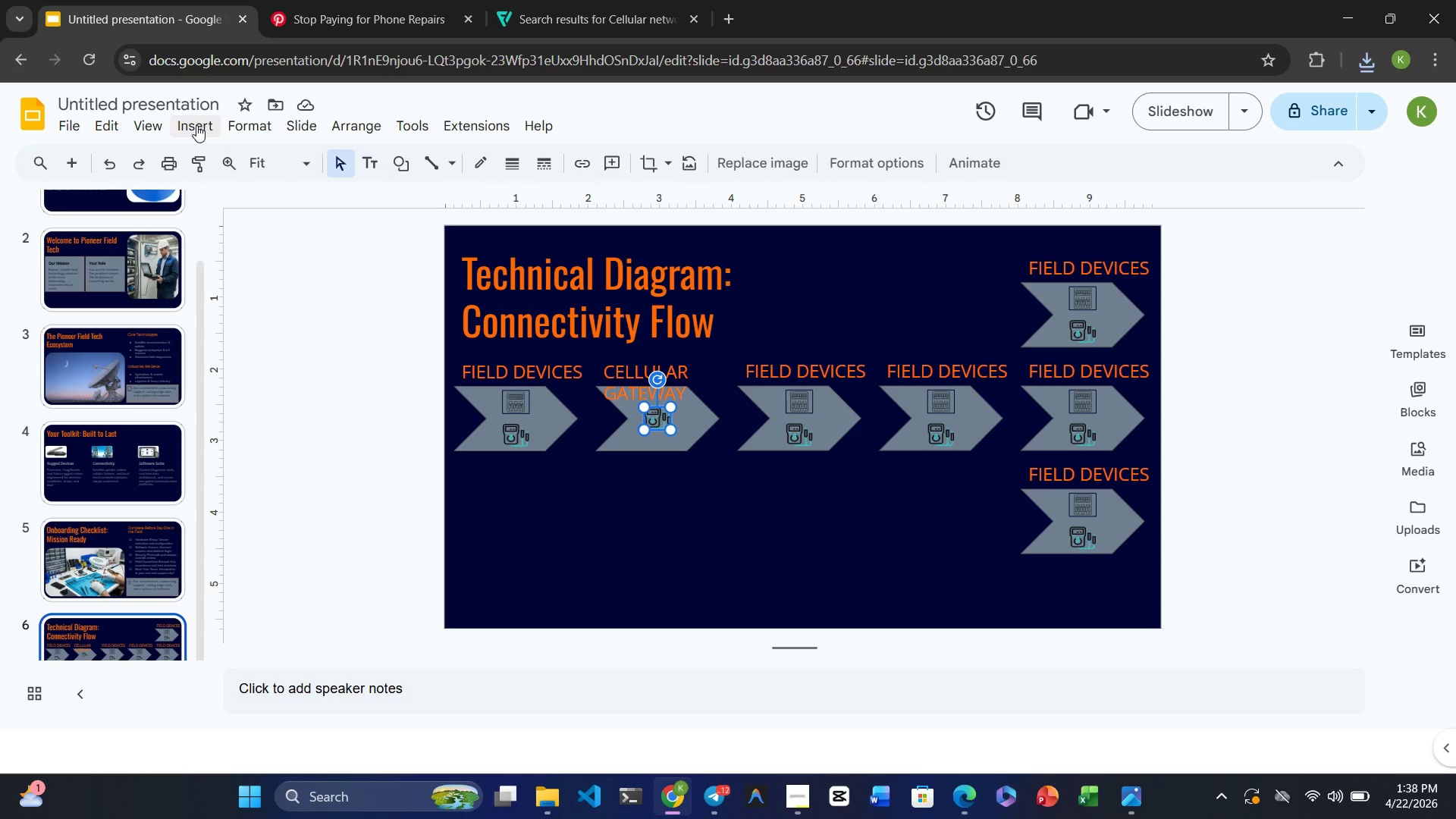 
wait(6.52)
 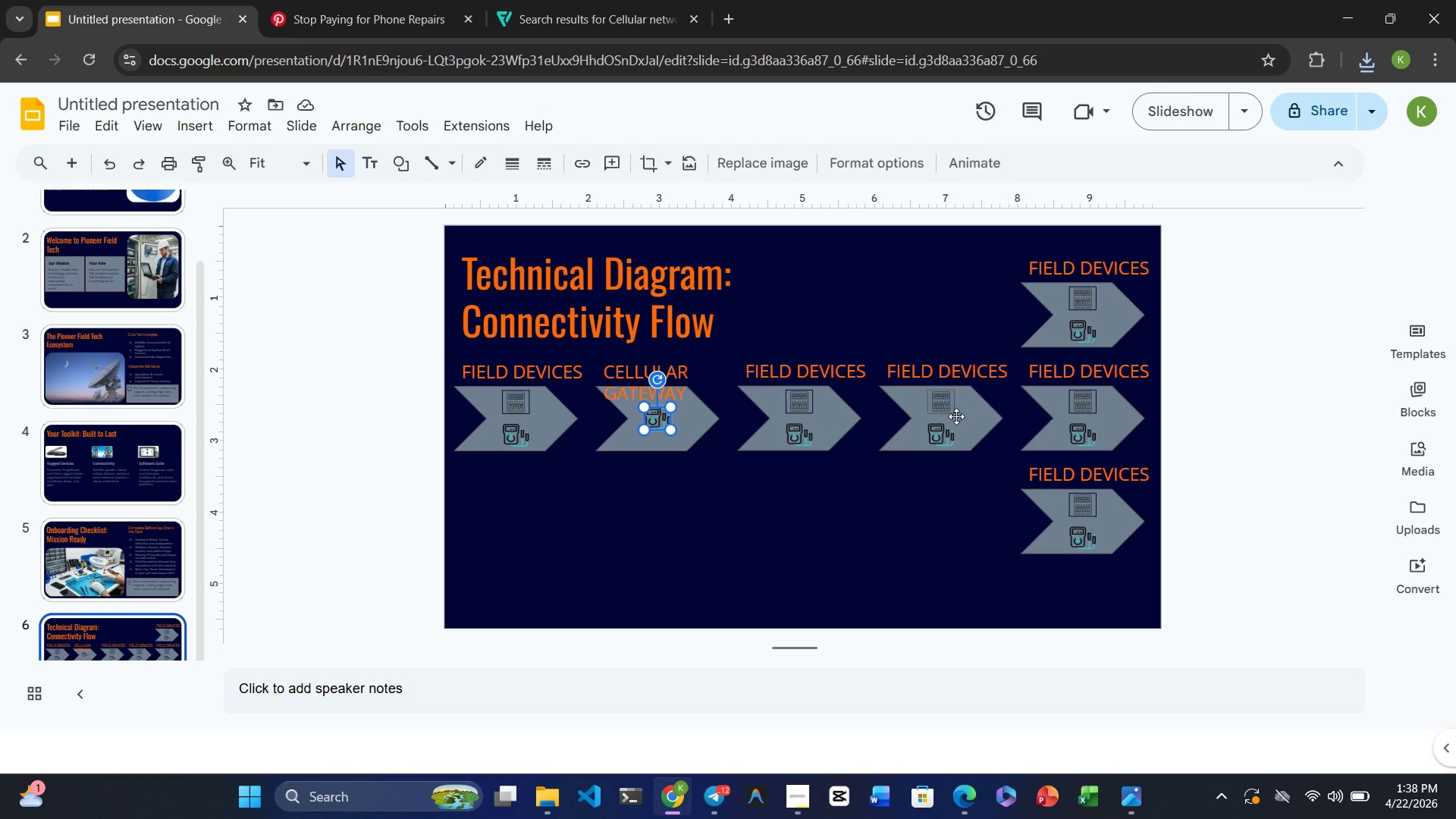 
left_click([760, 156])
 